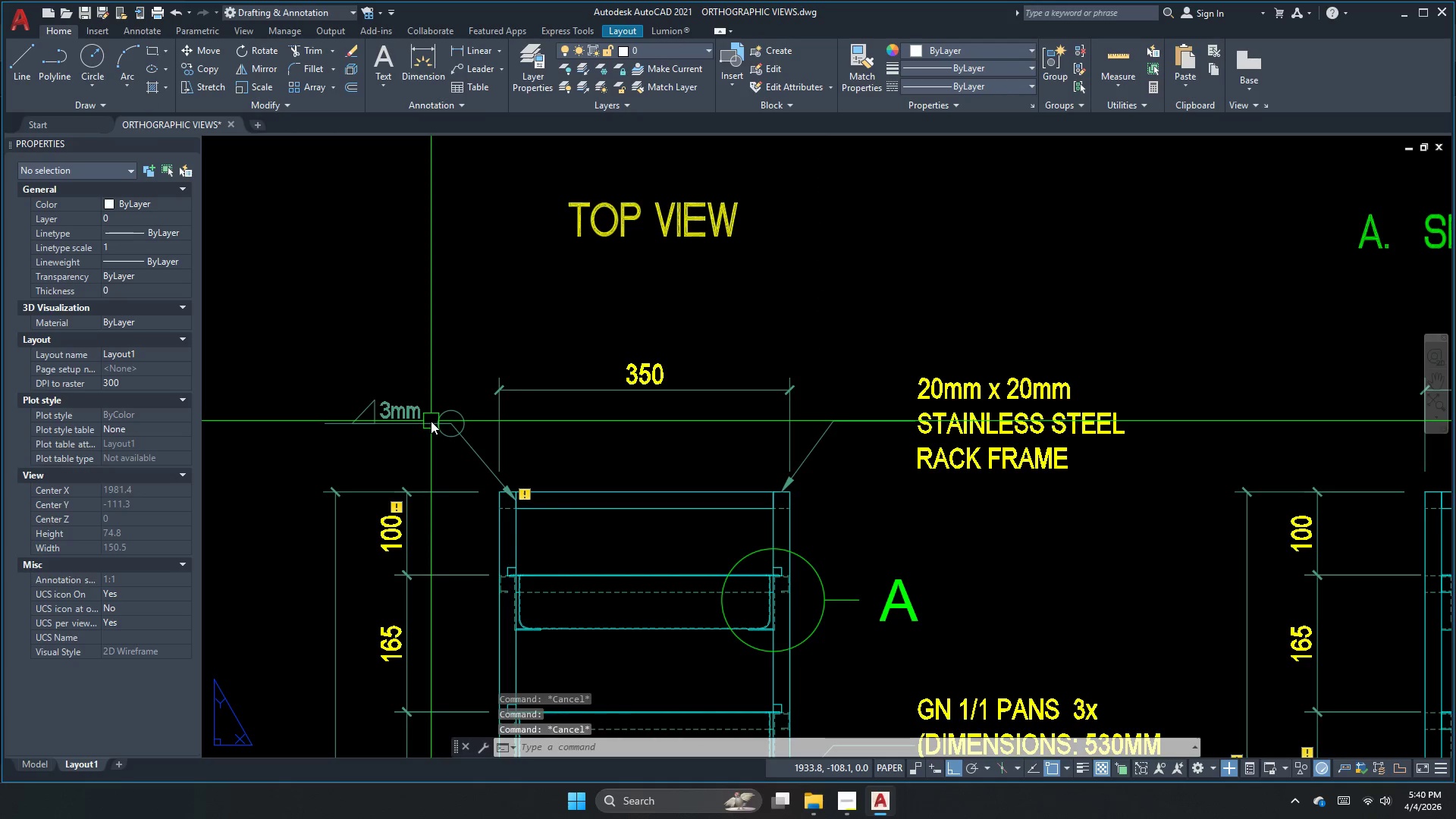 
key(Control+ControlLeft)
 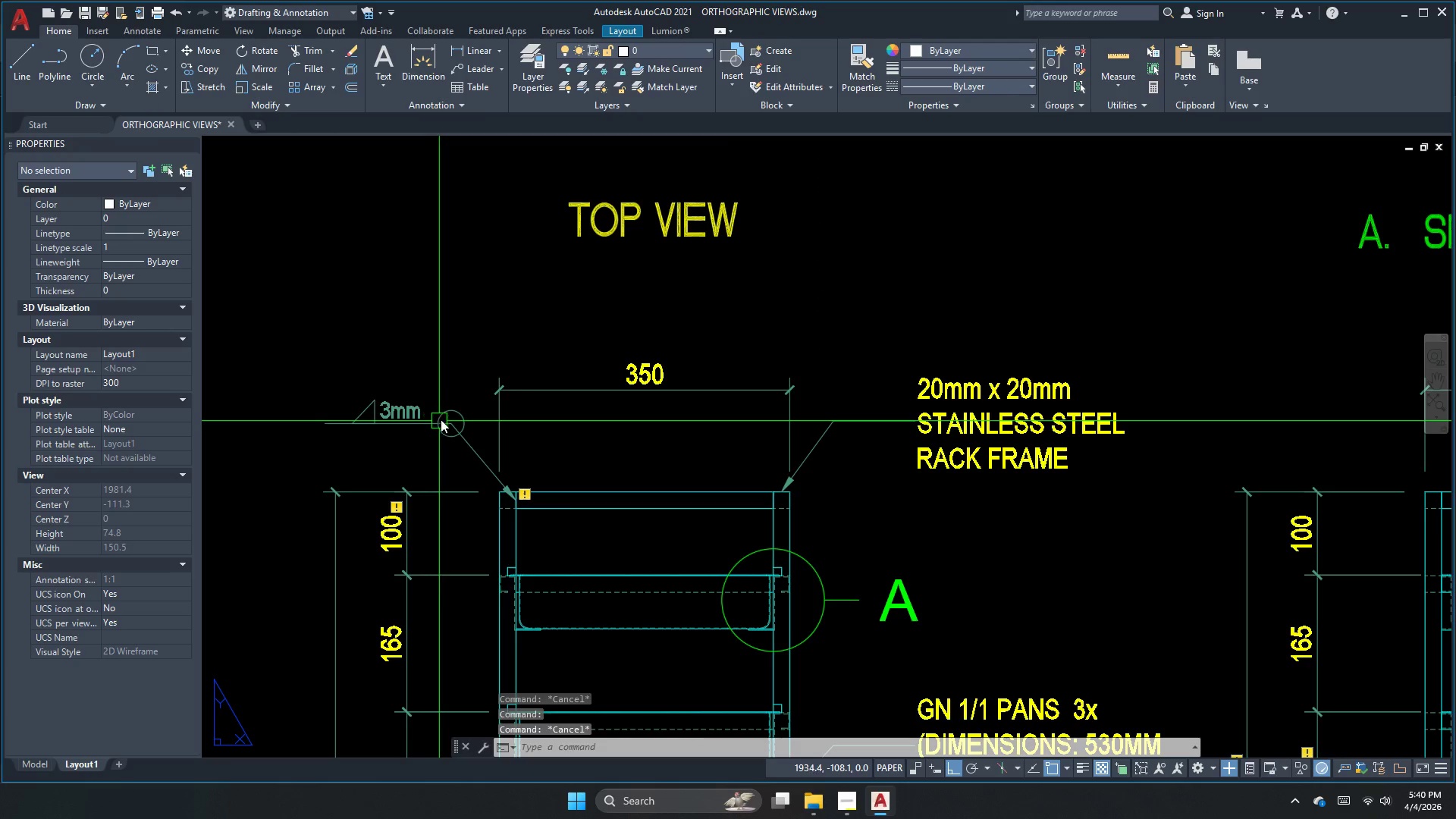 
key(Control+H)
 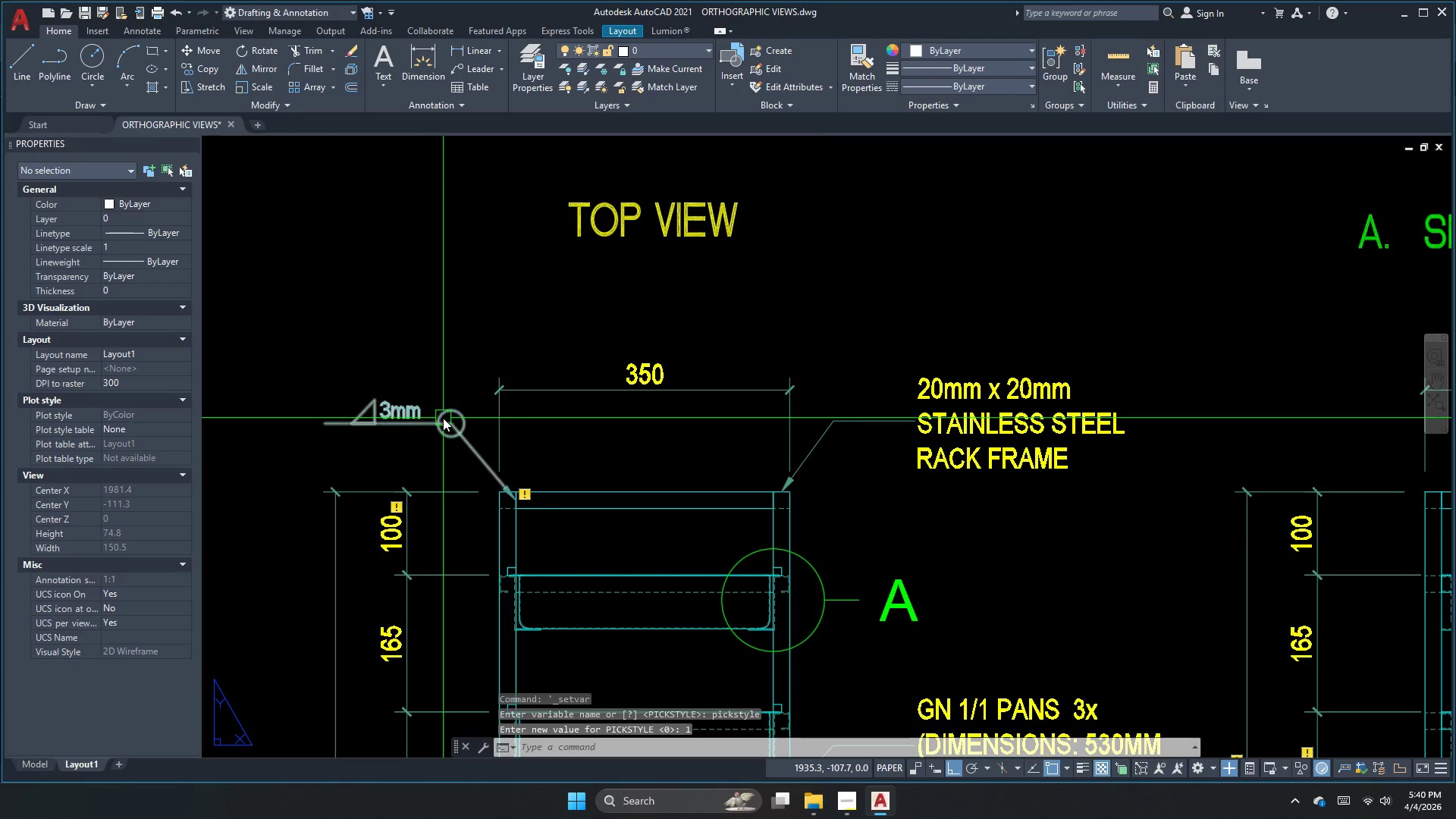 
left_click([443, 418])
 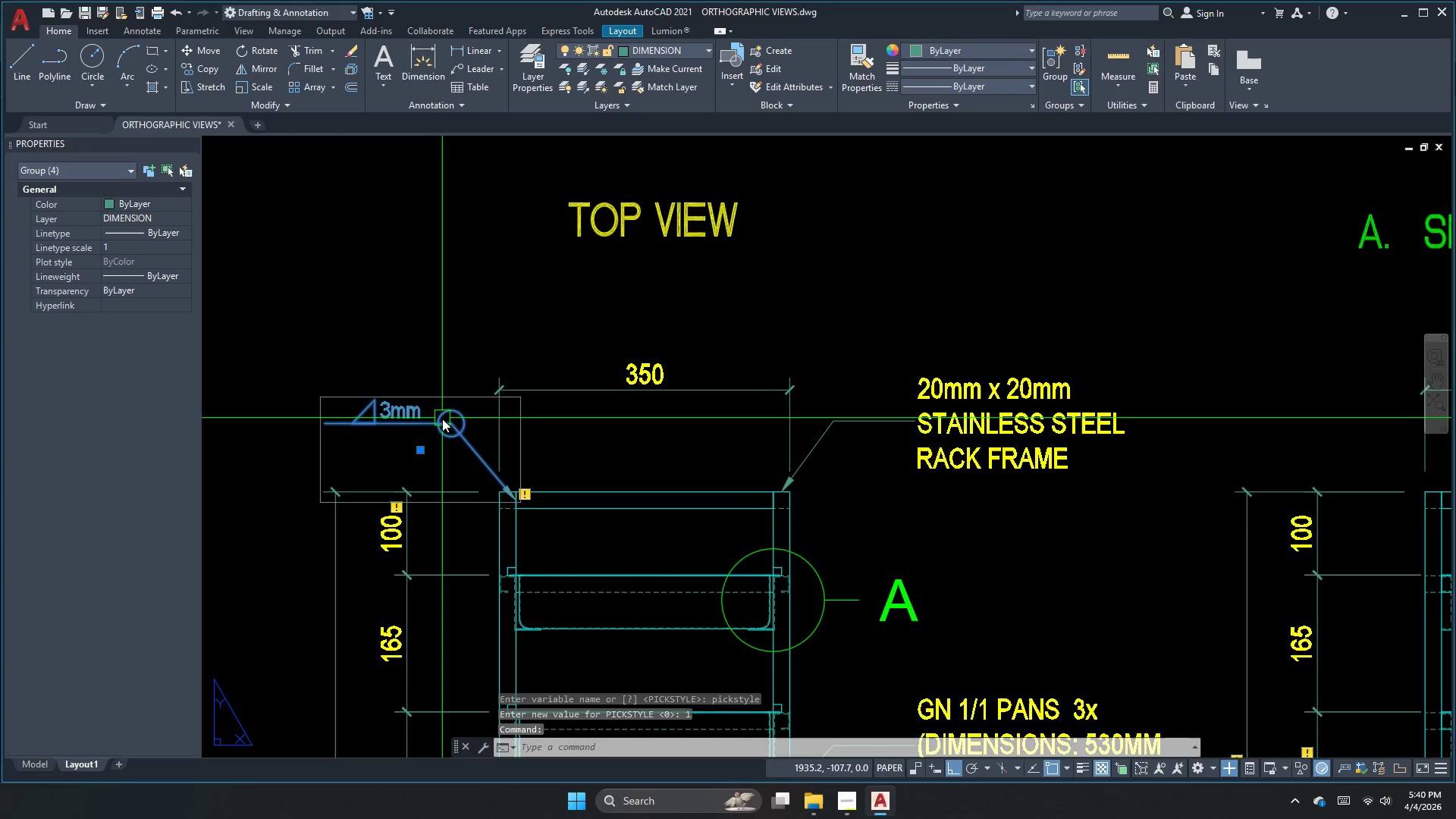 
key(C)
 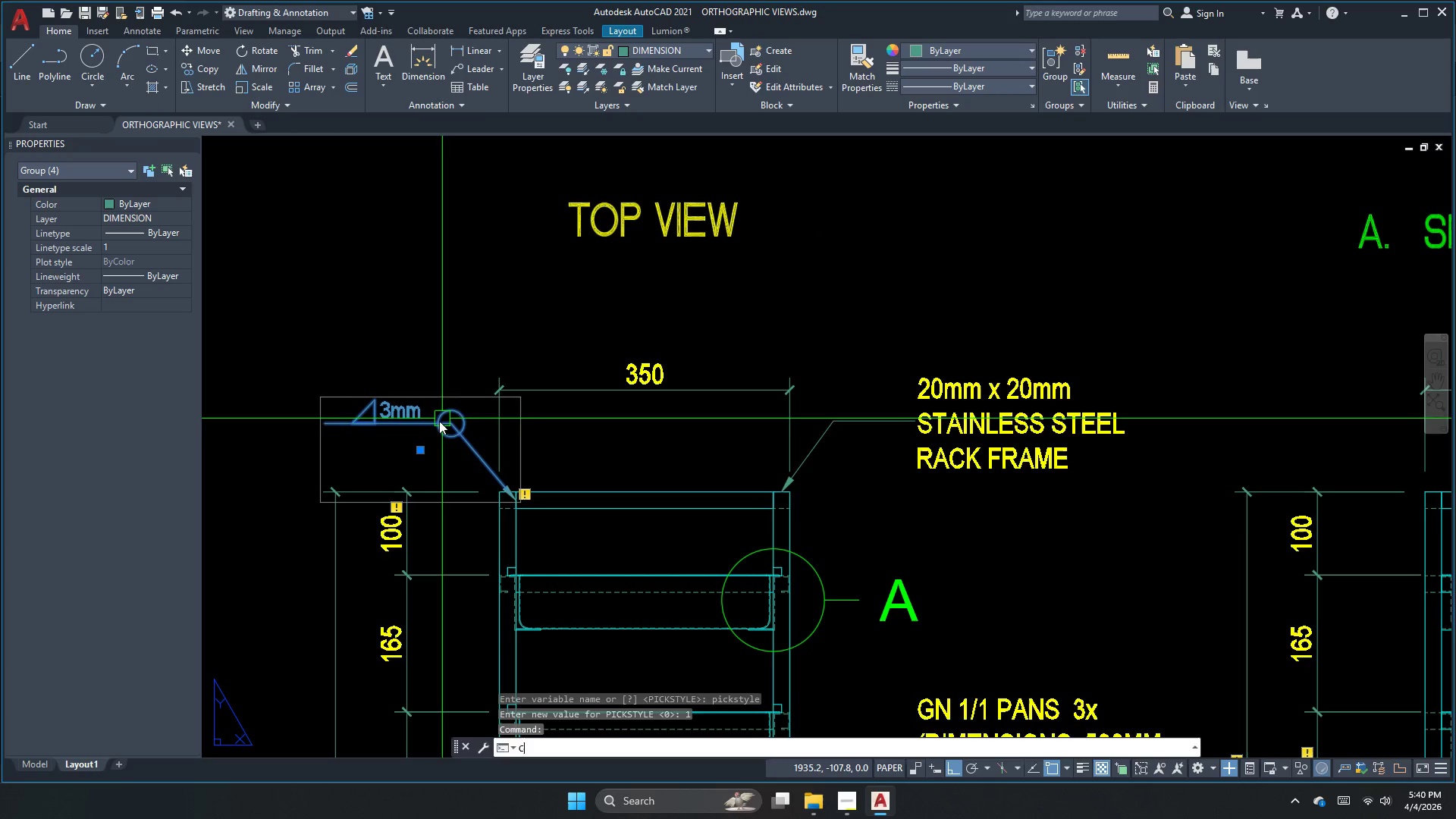 
key(O)
 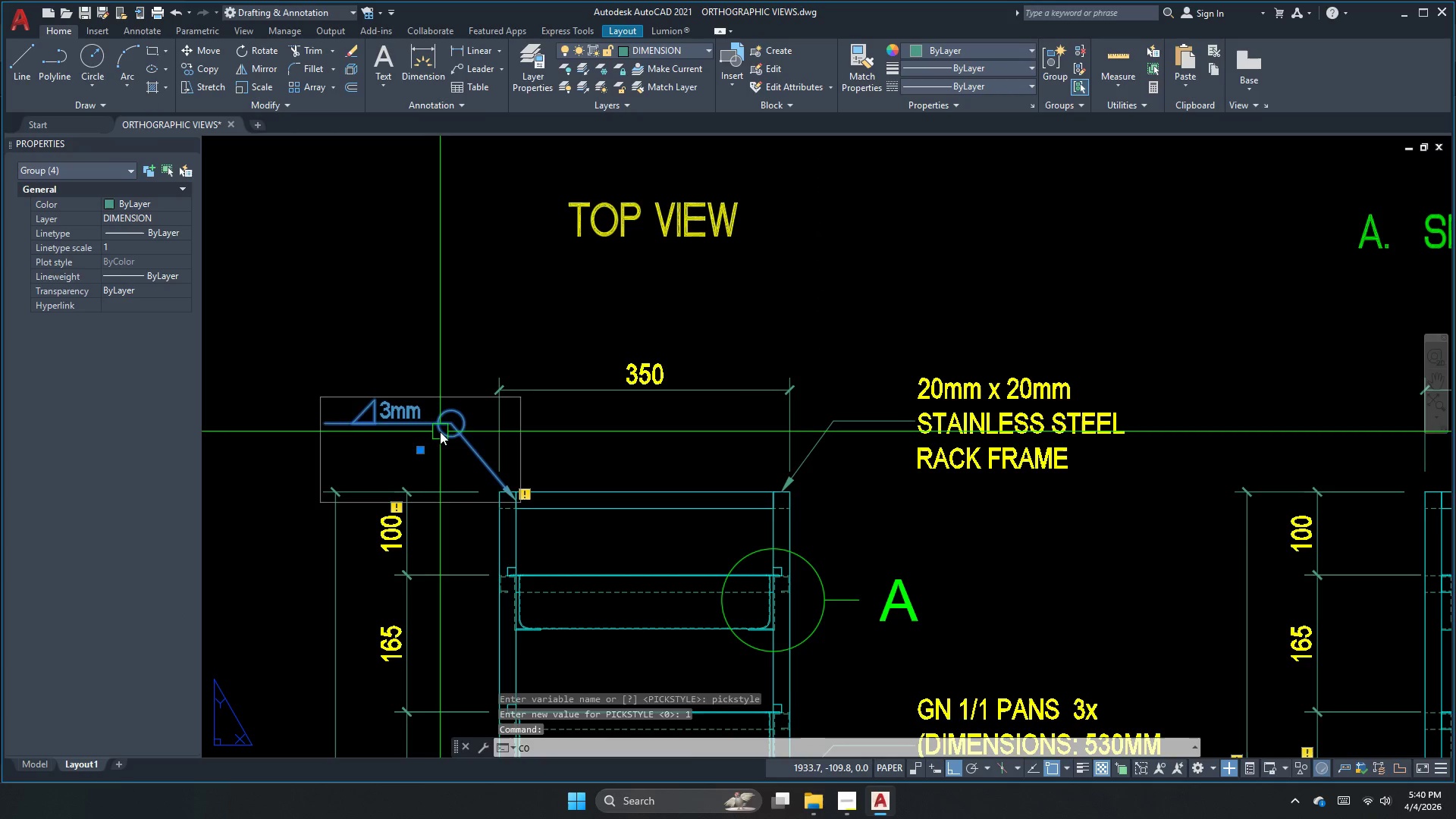 
key(Space)
 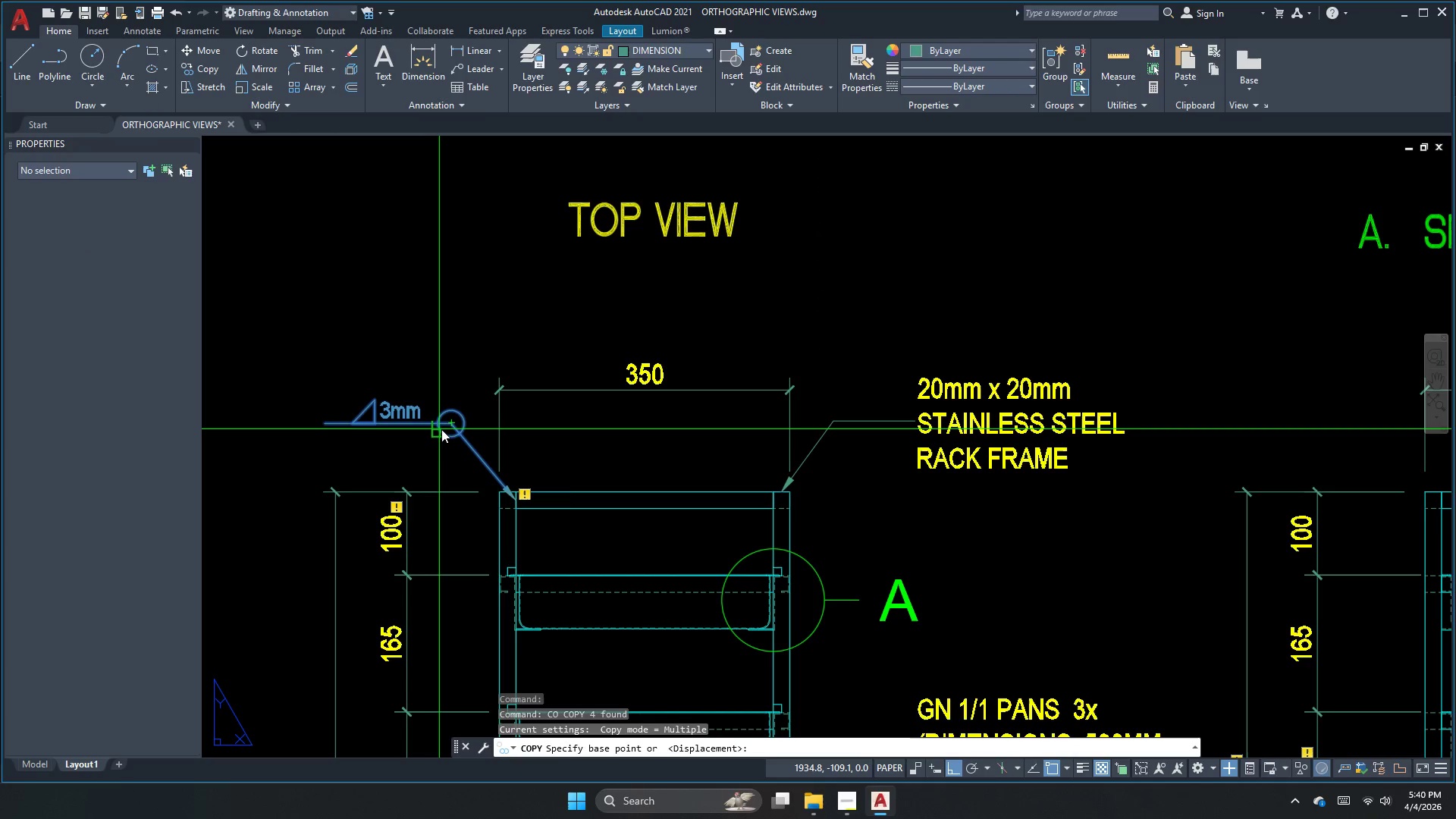 
left_click([441, 429])
 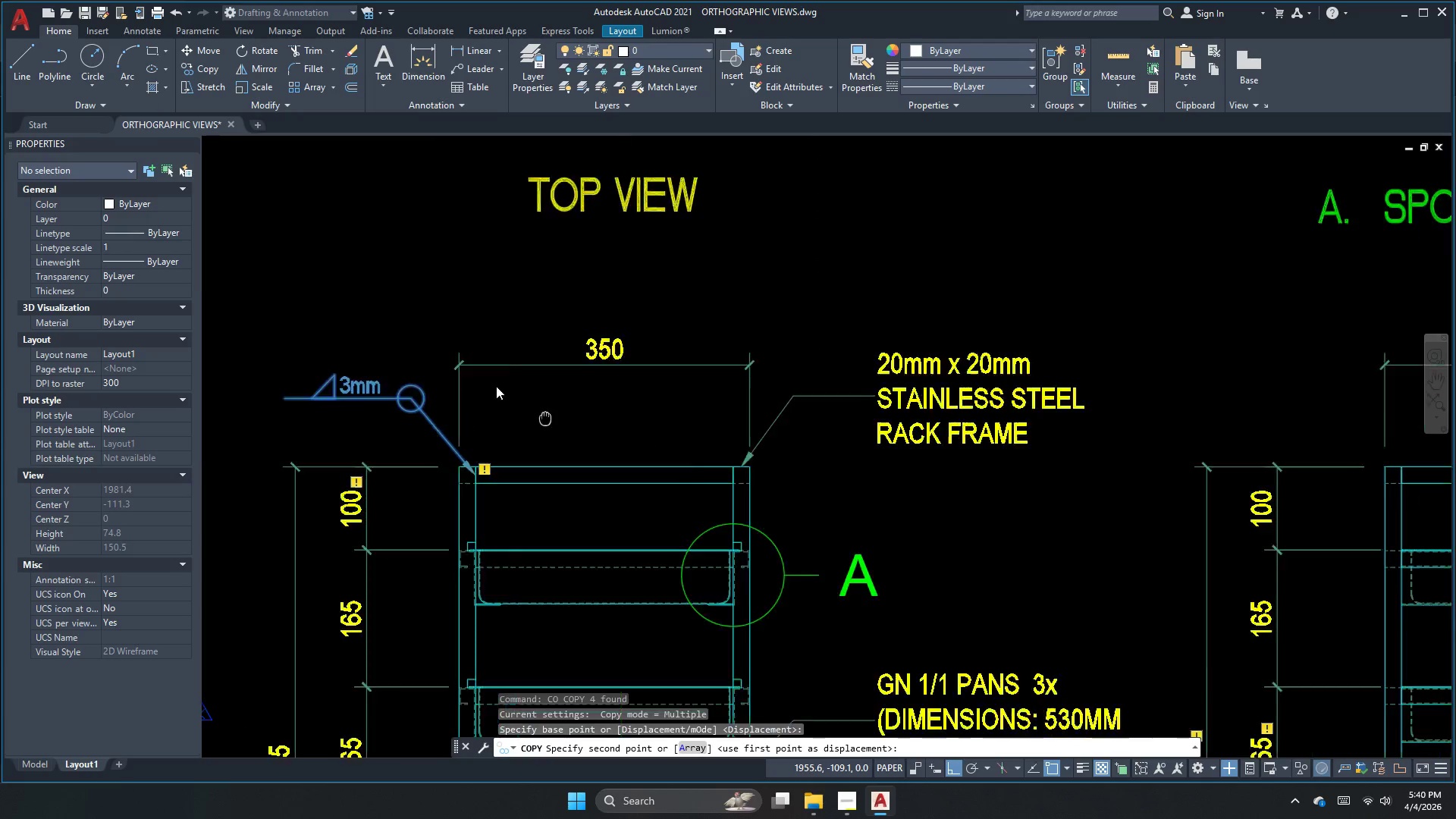 
scroll: coordinate [421, 371], scroll_direction: down, amount: 1.0
 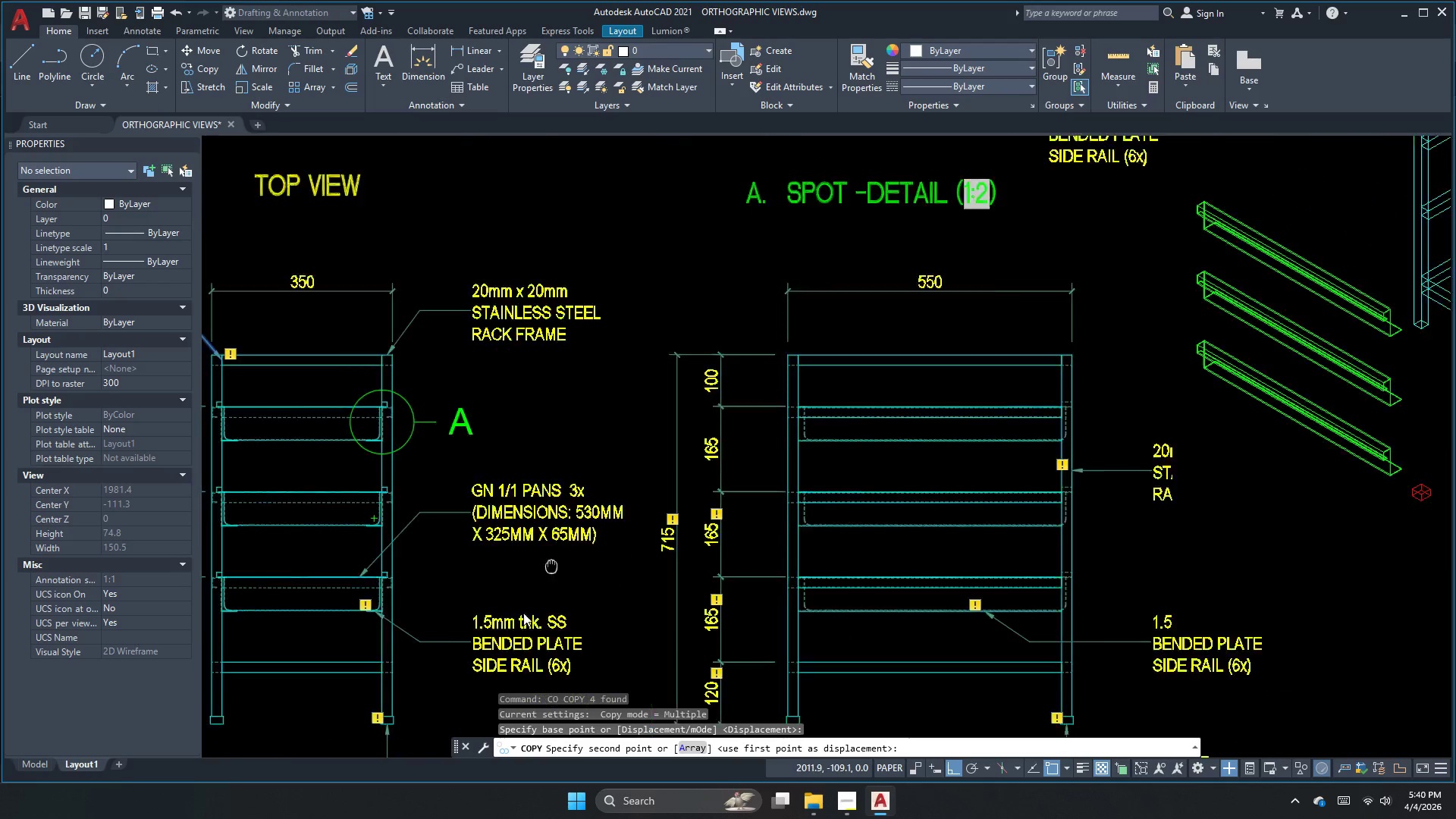 
scroll: coordinate [650, 431], scroll_direction: up, amount: 1.0
 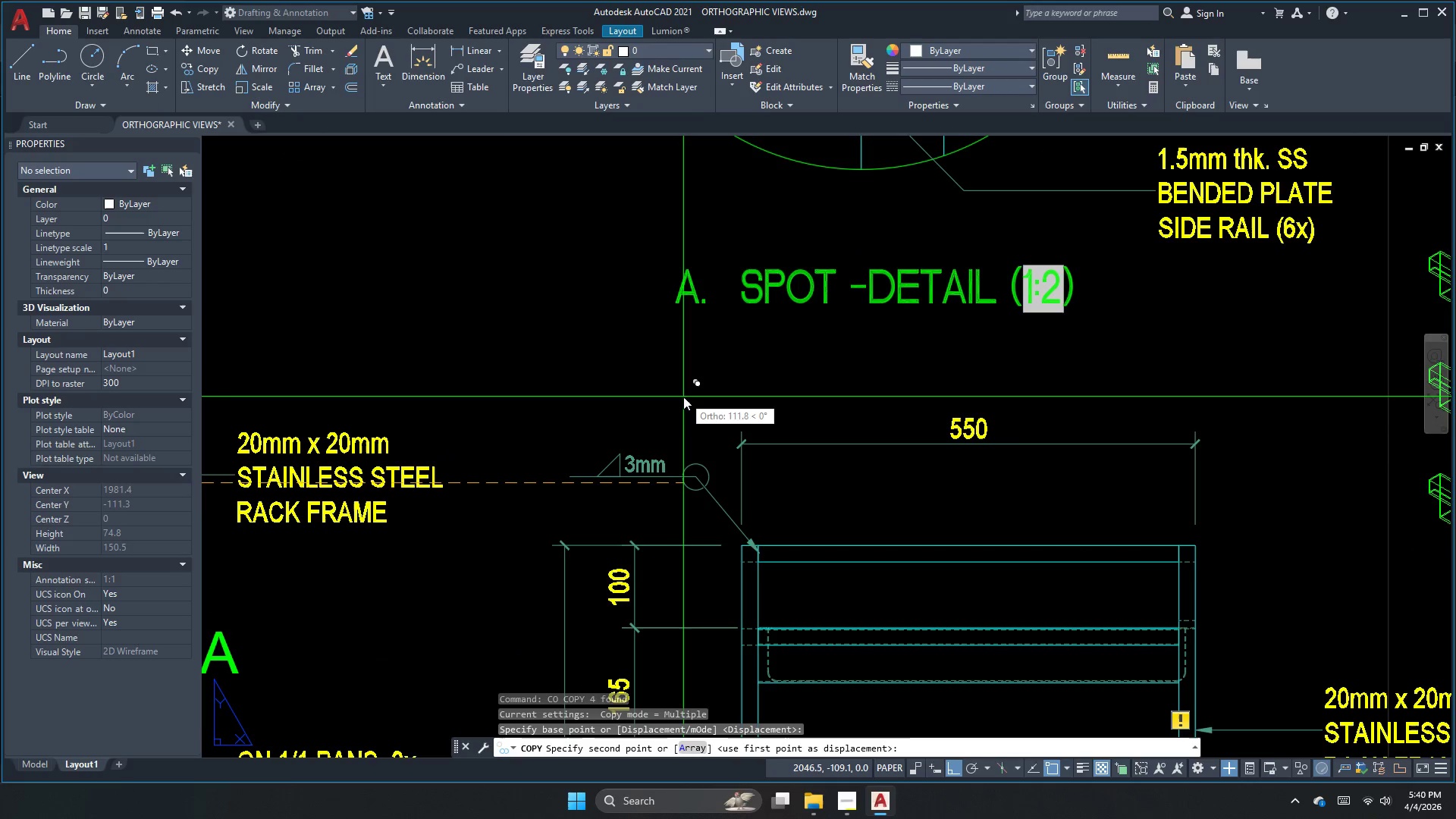 
left_click([682, 397])
 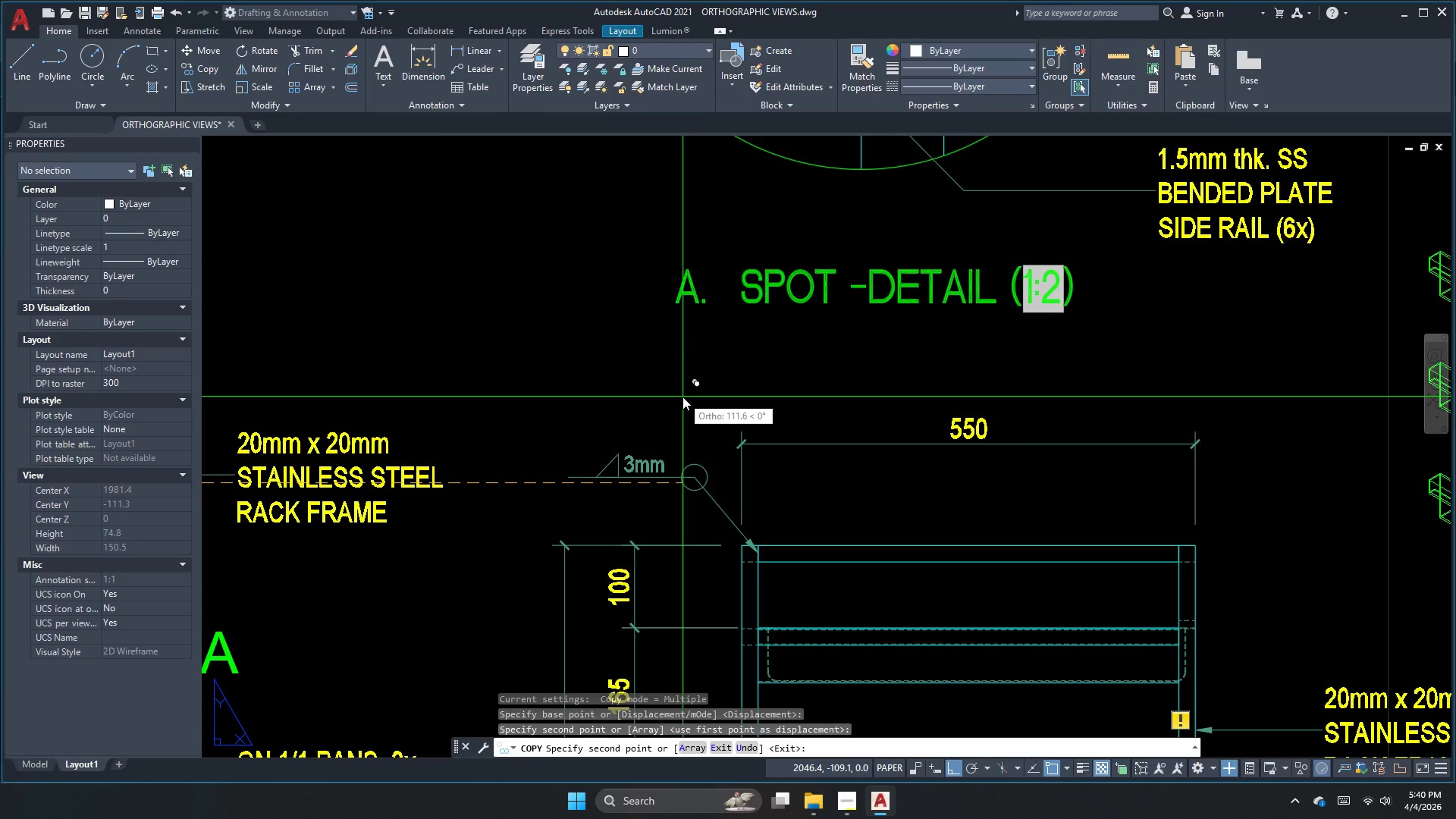 
key(Escape)
 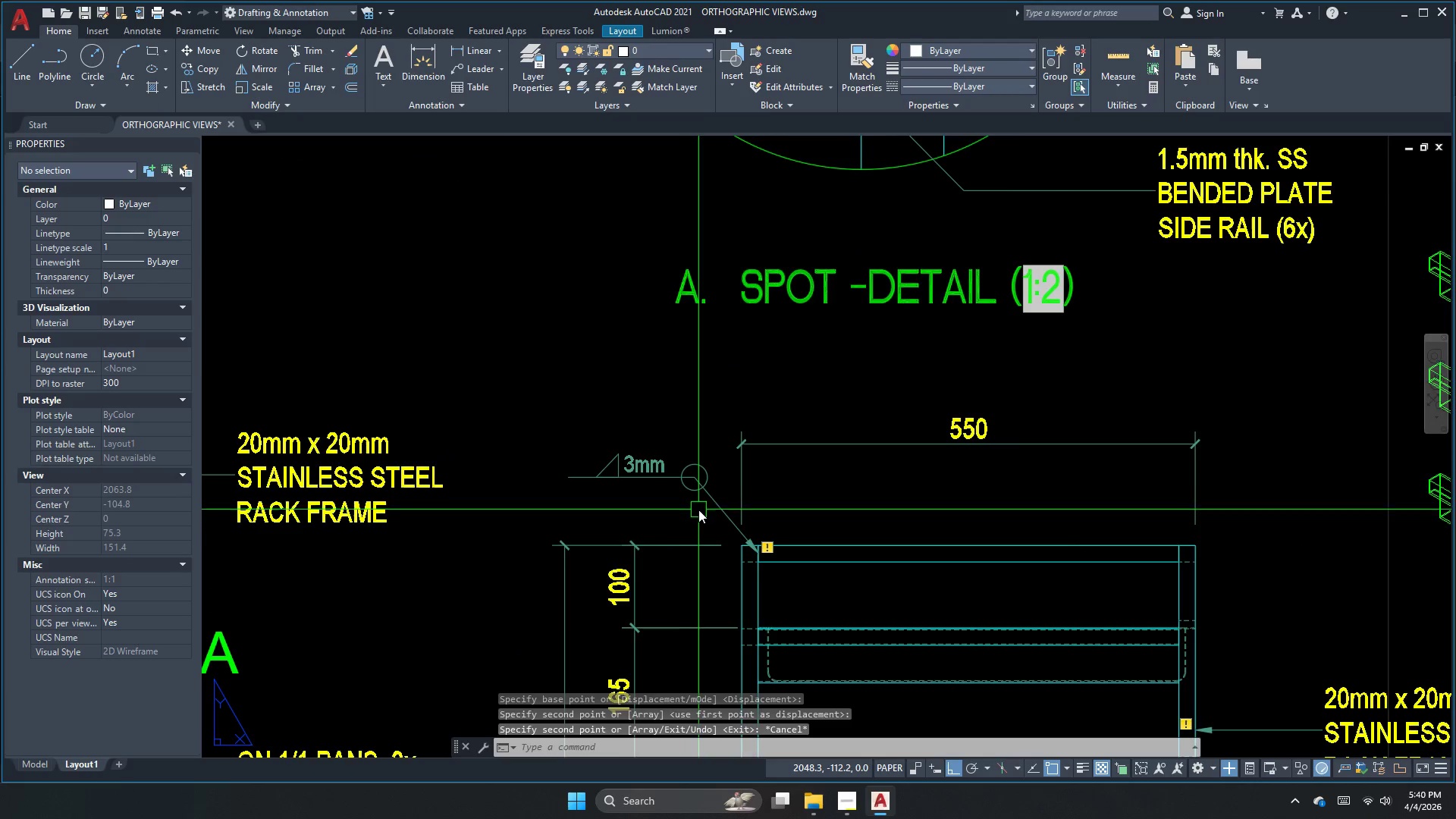 
scroll: coordinate [1074, 436], scroll_direction: down, amount: 3.0
 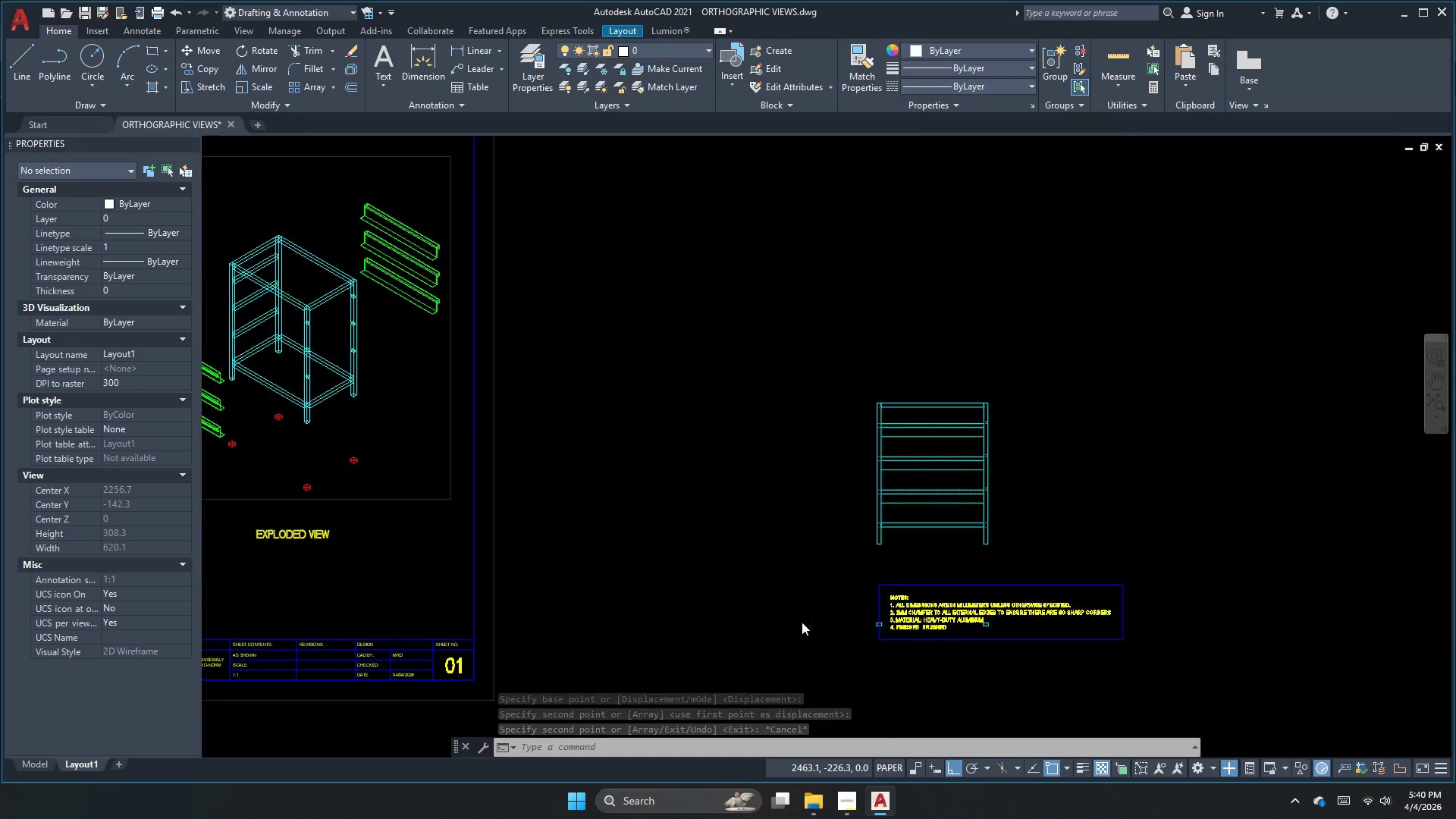 
key(Escape)
 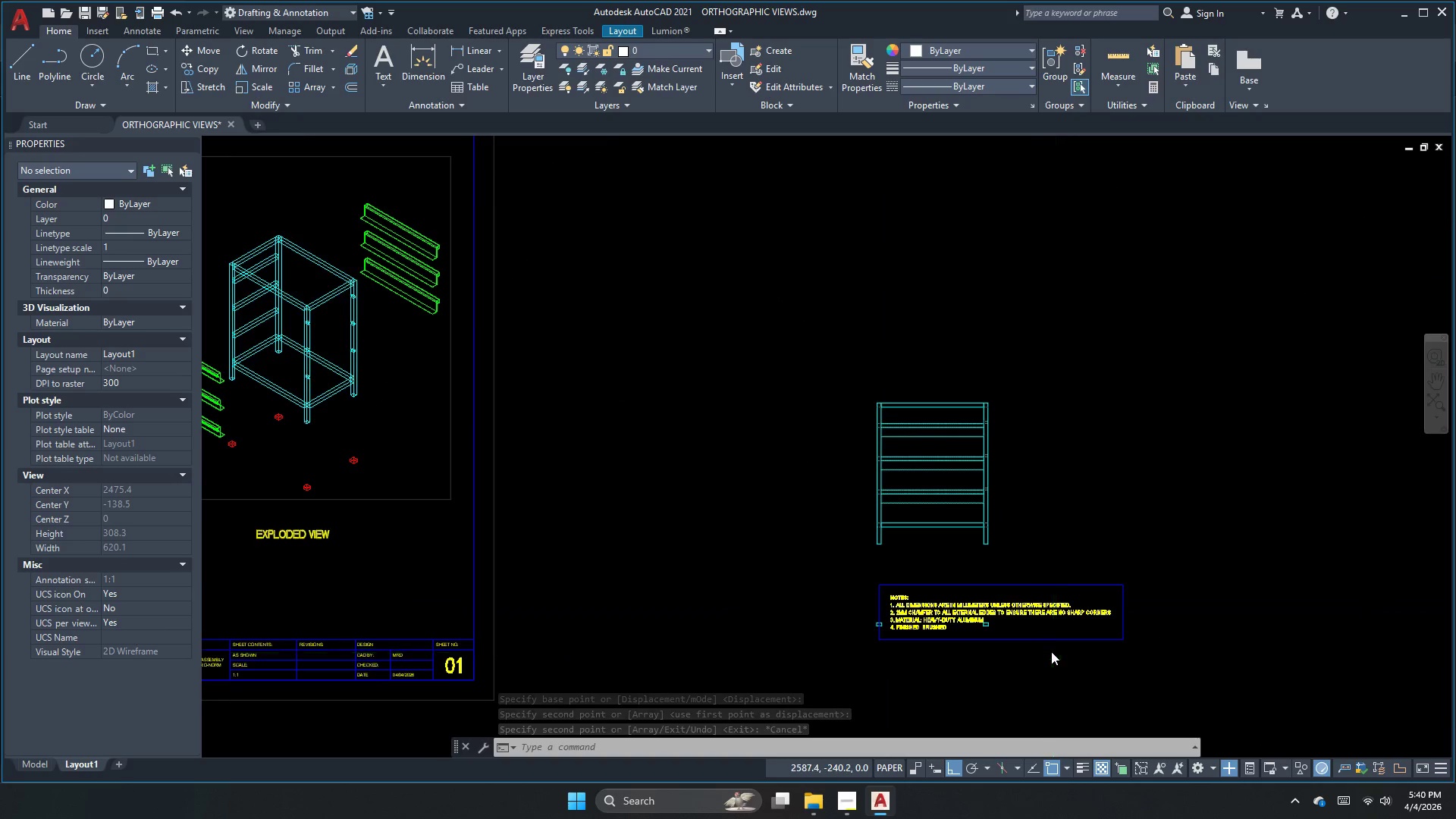 
left_click_drag(start_coordinate=[1025, 708], to_coordinate=[991, 661])
 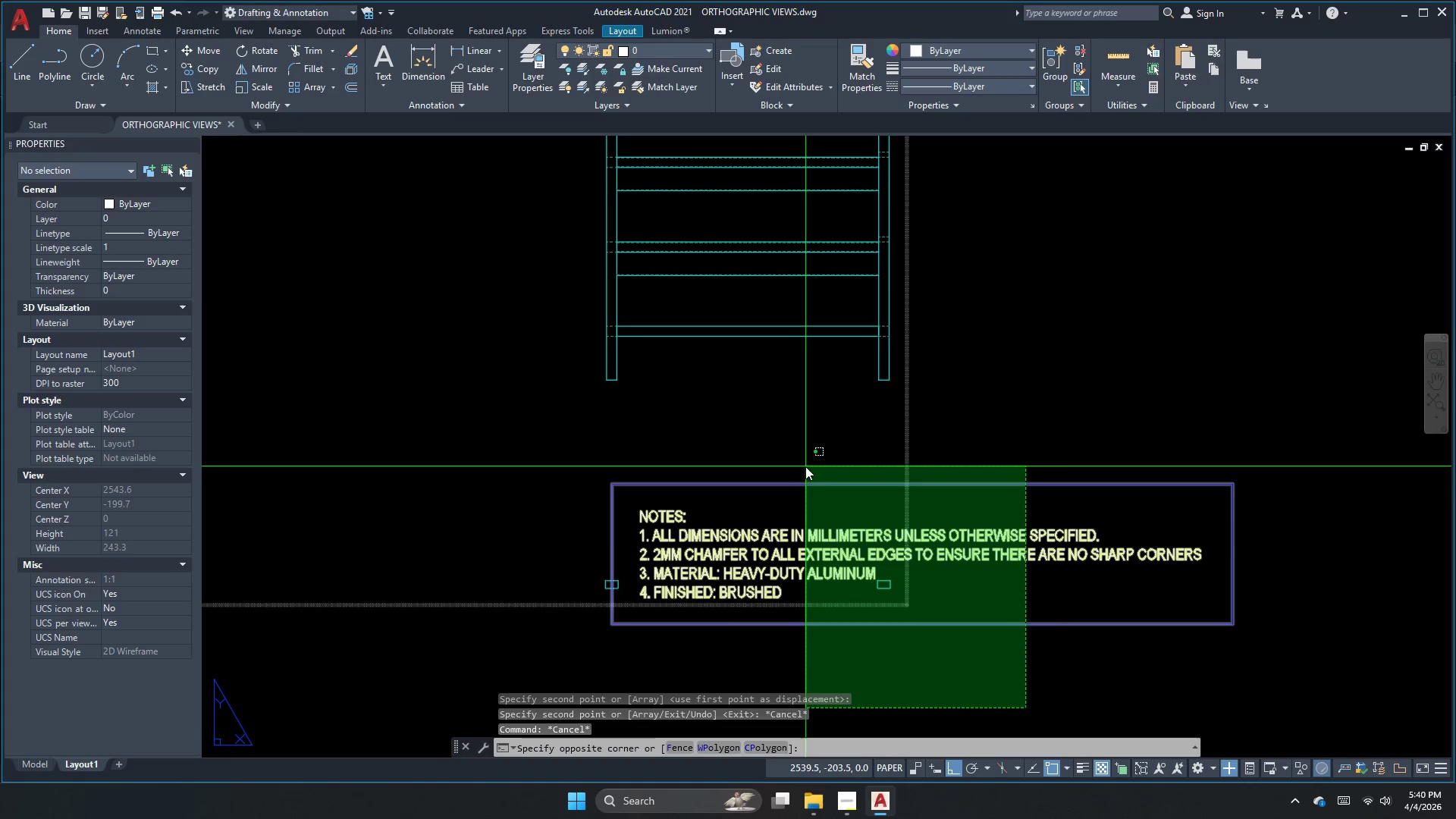 
scroll: coordinate [1051, 651], scroll_direction: up, amount: 2.0
 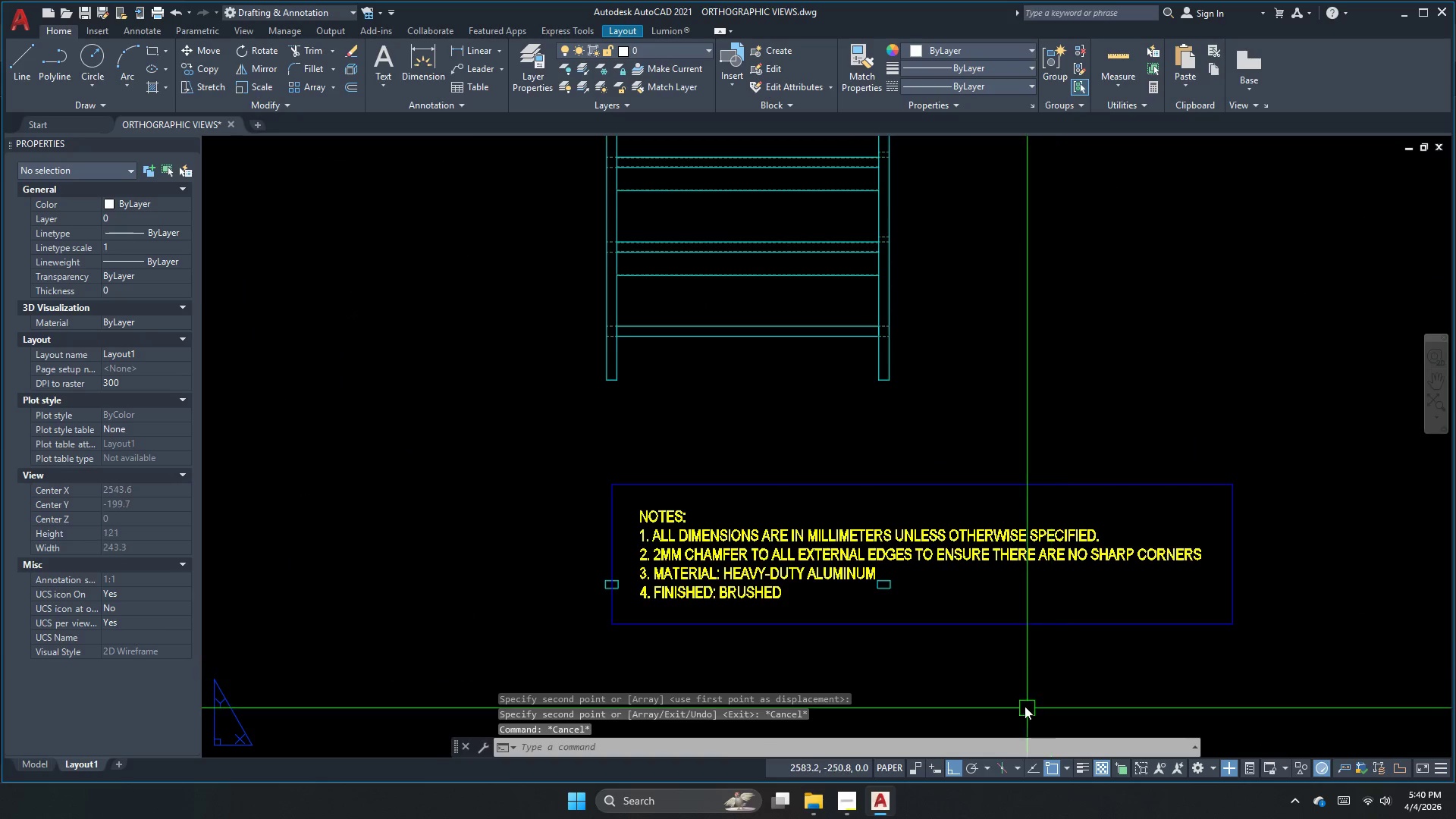 
left_click([804, 466])
 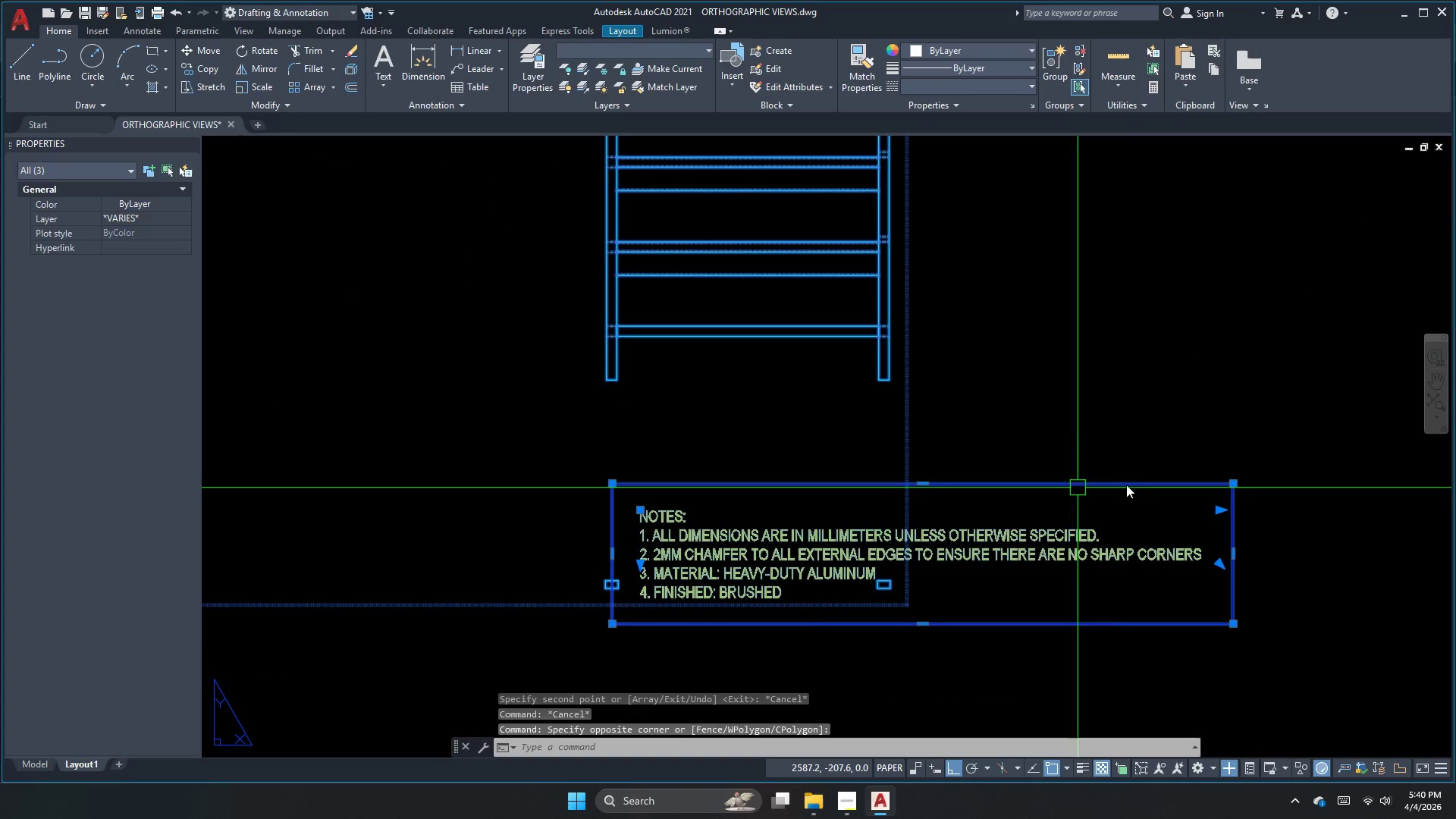 
key(Escape)
type(co )
 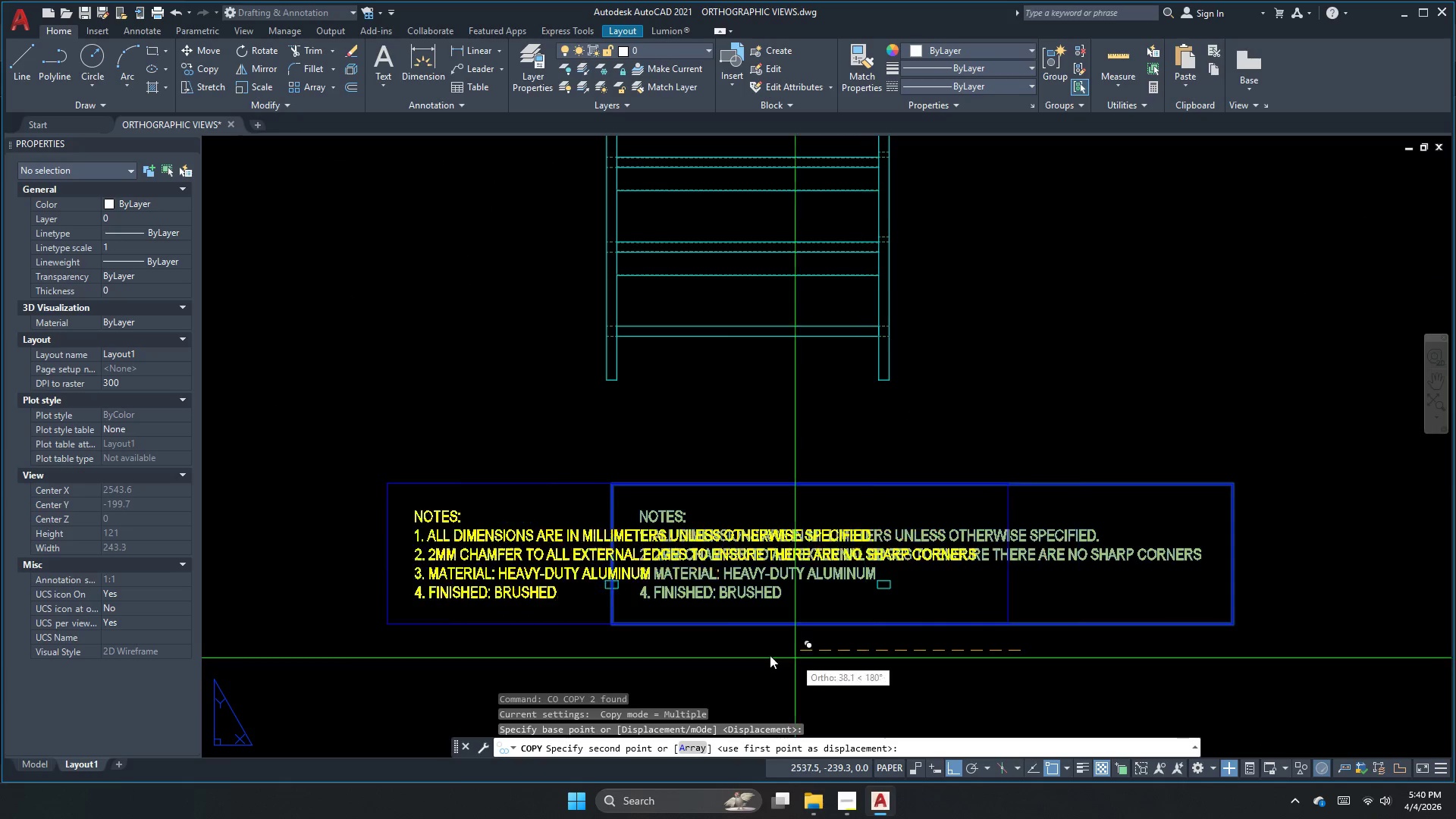 
left_click_drag(start_coordinate=[1119, 442], to_coordinate=[1086, 548])
 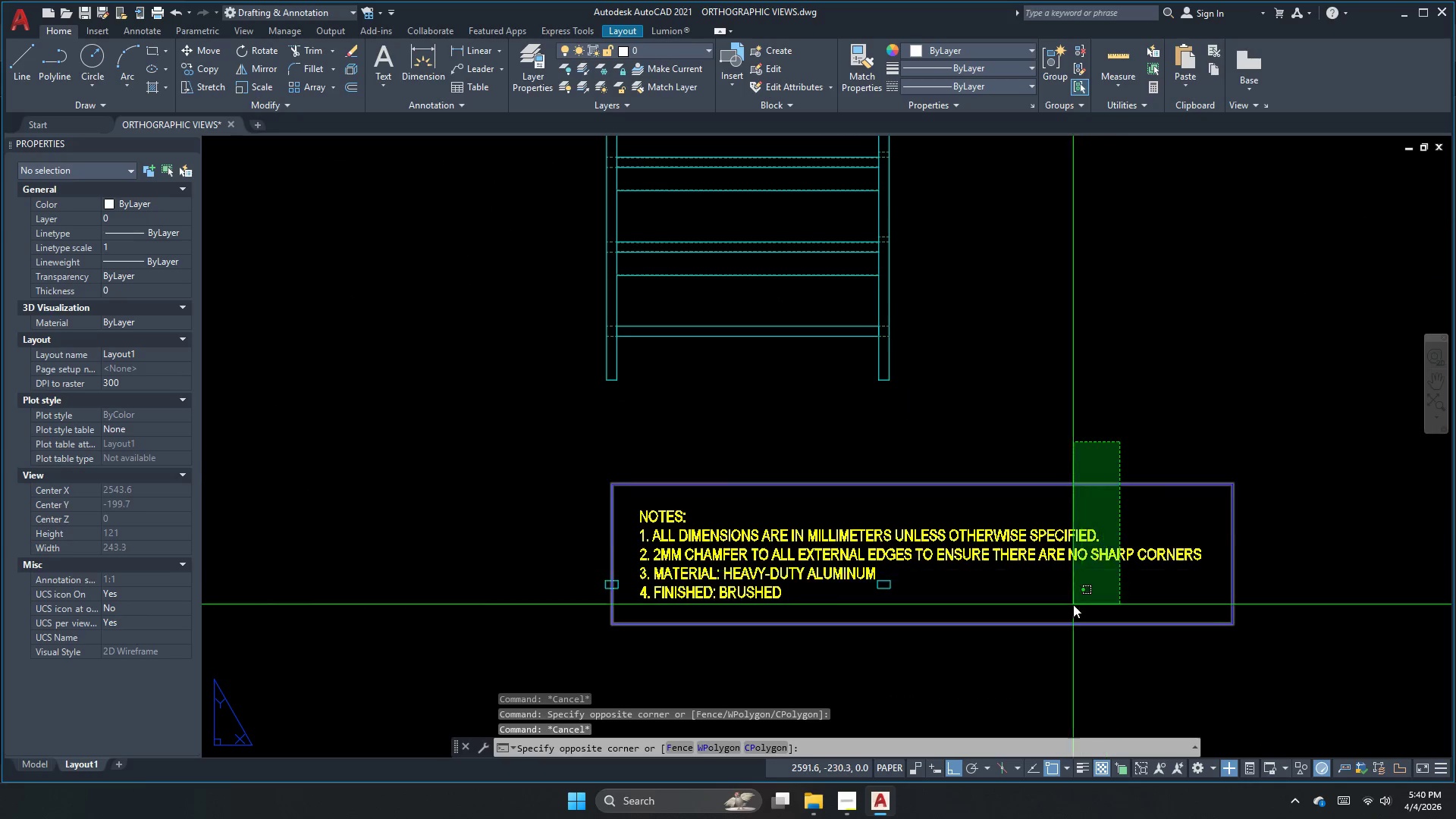 
left_click_drag(start_coordinate=[1072, 605], to_coordinate=[1072, 611])
 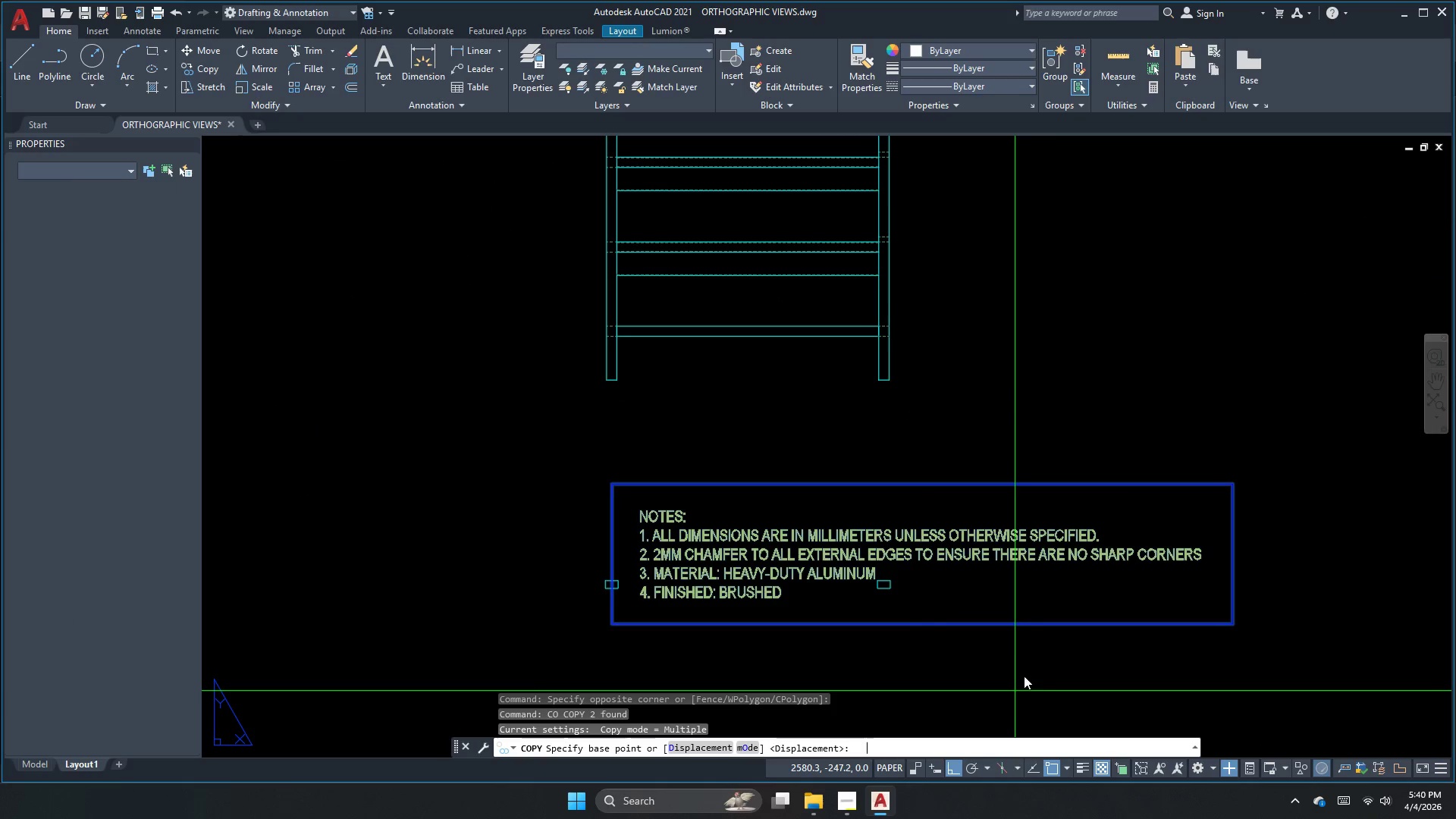 
left_click_drag(start_coordinate=[1020, 651], to_coordinate=[877, 667])
 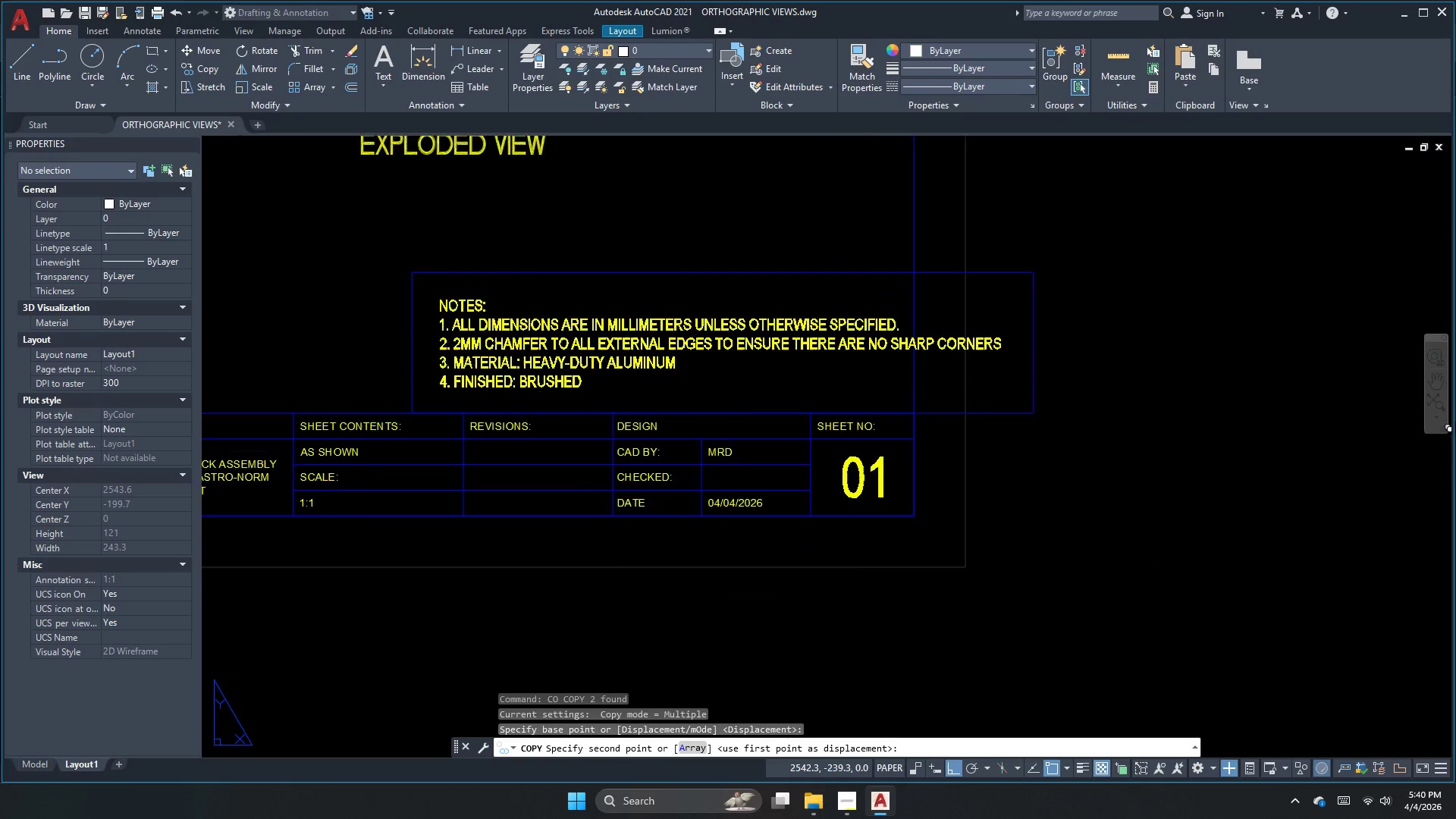 
scroll: coordinate [1430, 428], scroll_direction: down, amount: 1.0
 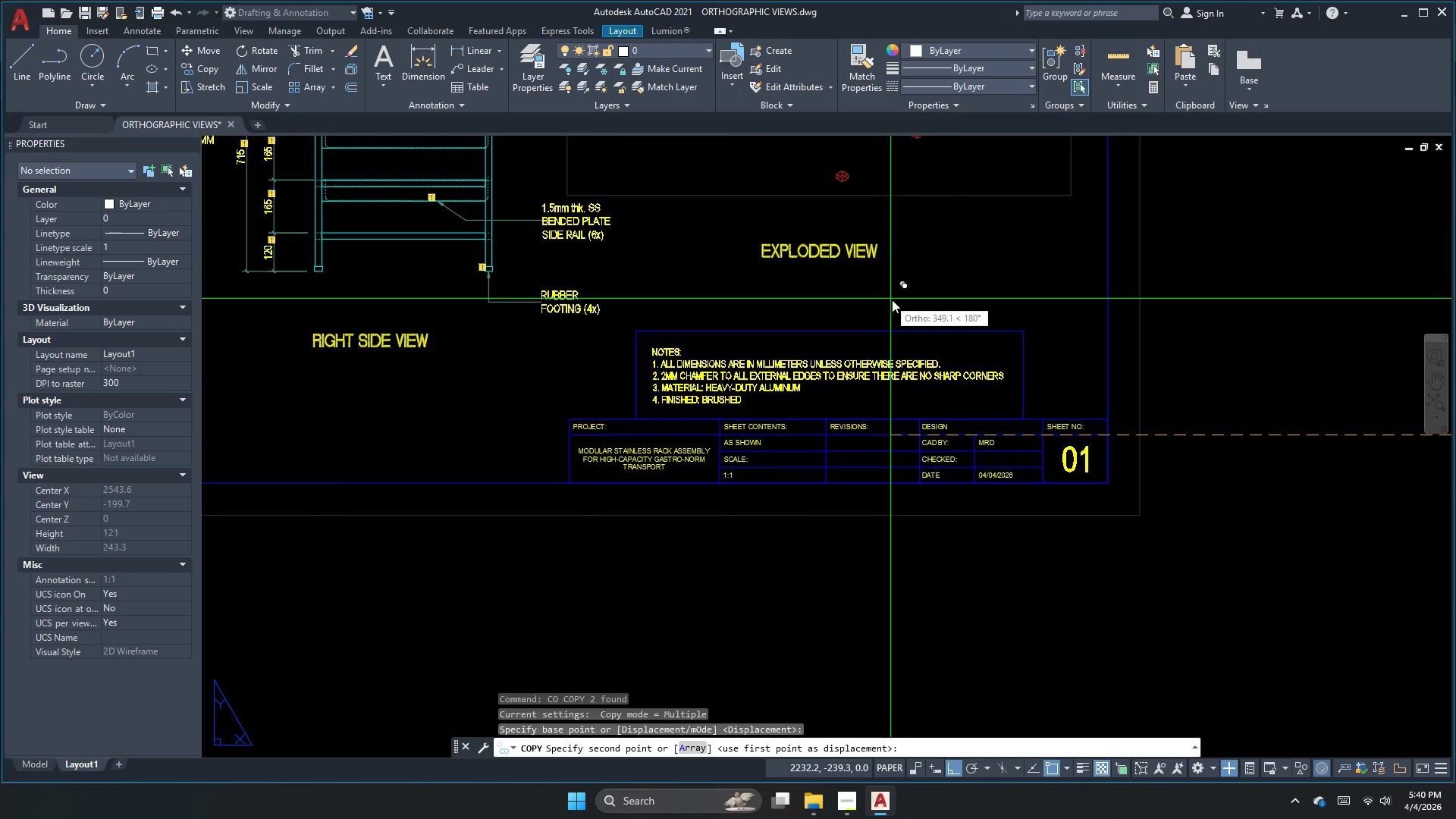 
left_click([898, 303])
 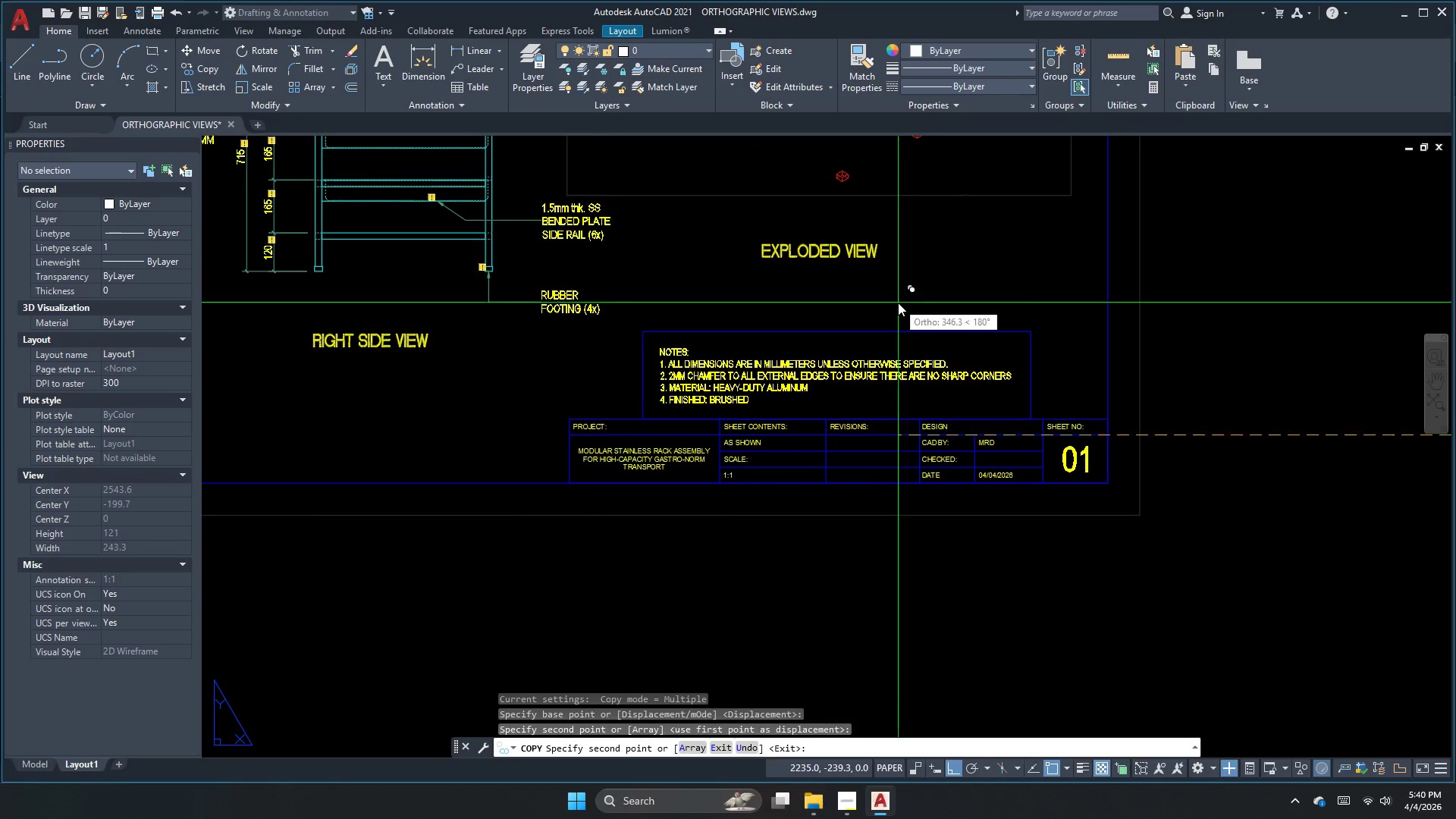 
key(Escape)
 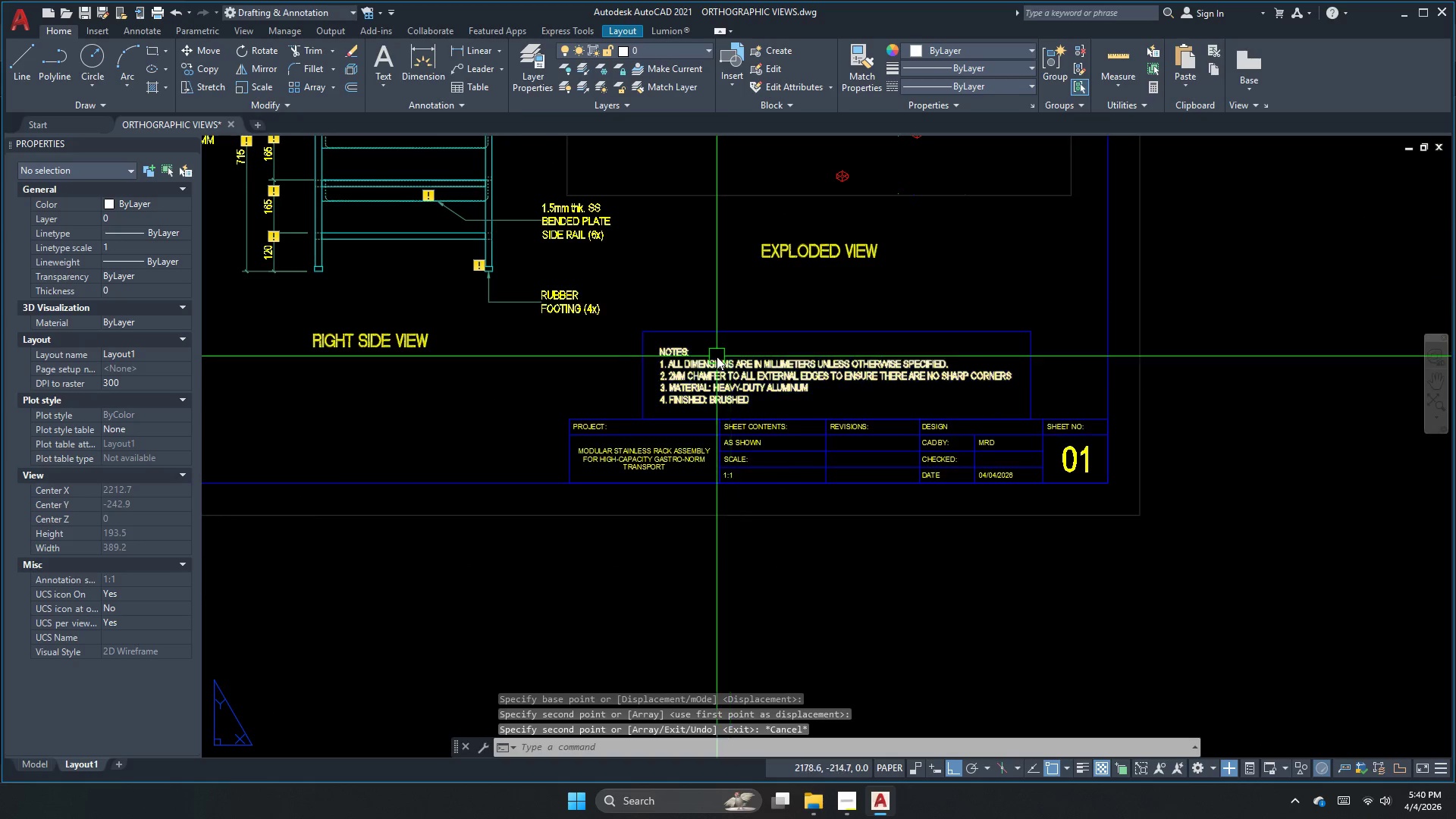 
left_click([711, 382])
 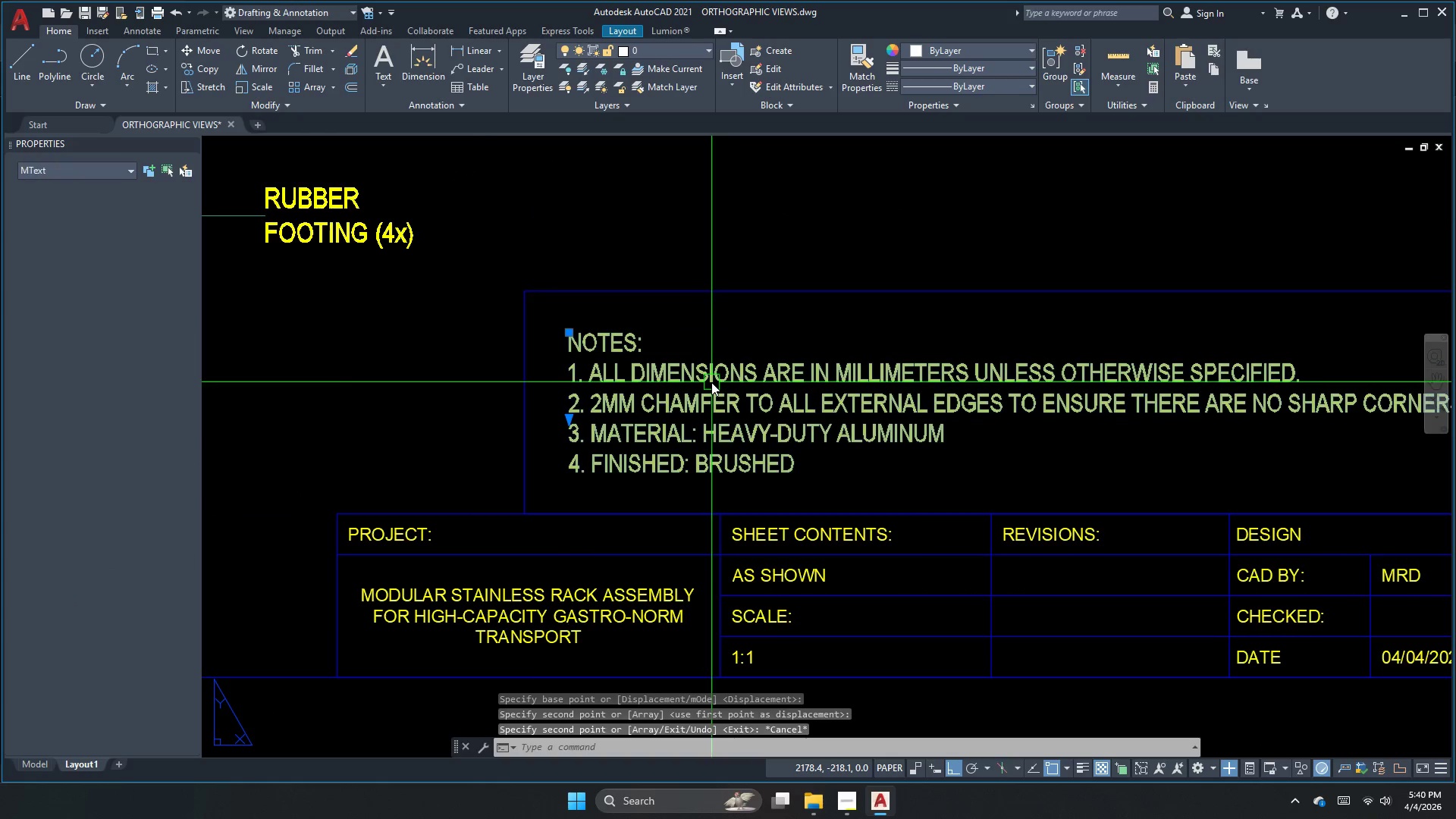 
scroll: coordinate [717, 356], scroll_direction: up, amount: 2.0
 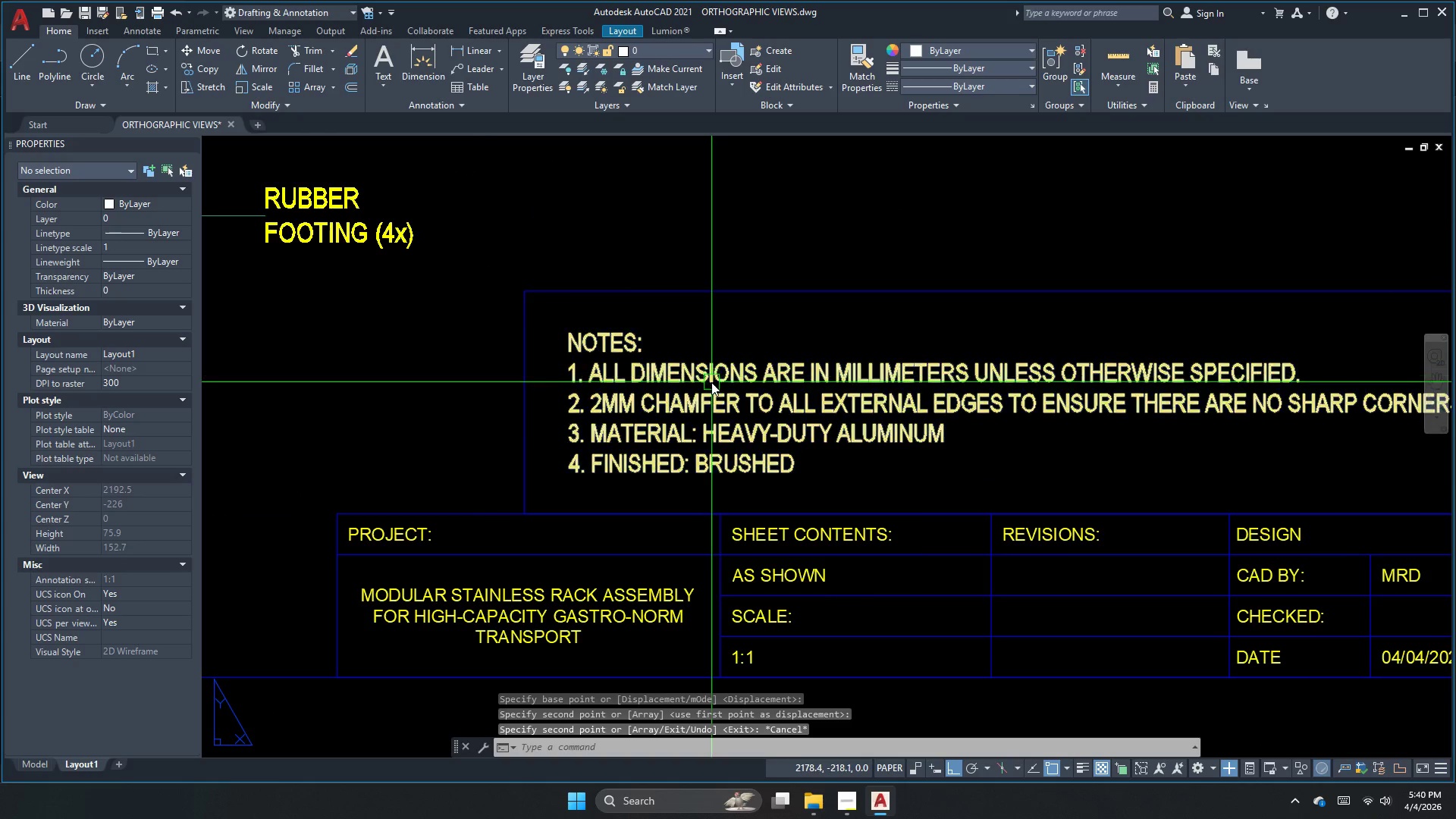 
double_click([711, 382])
 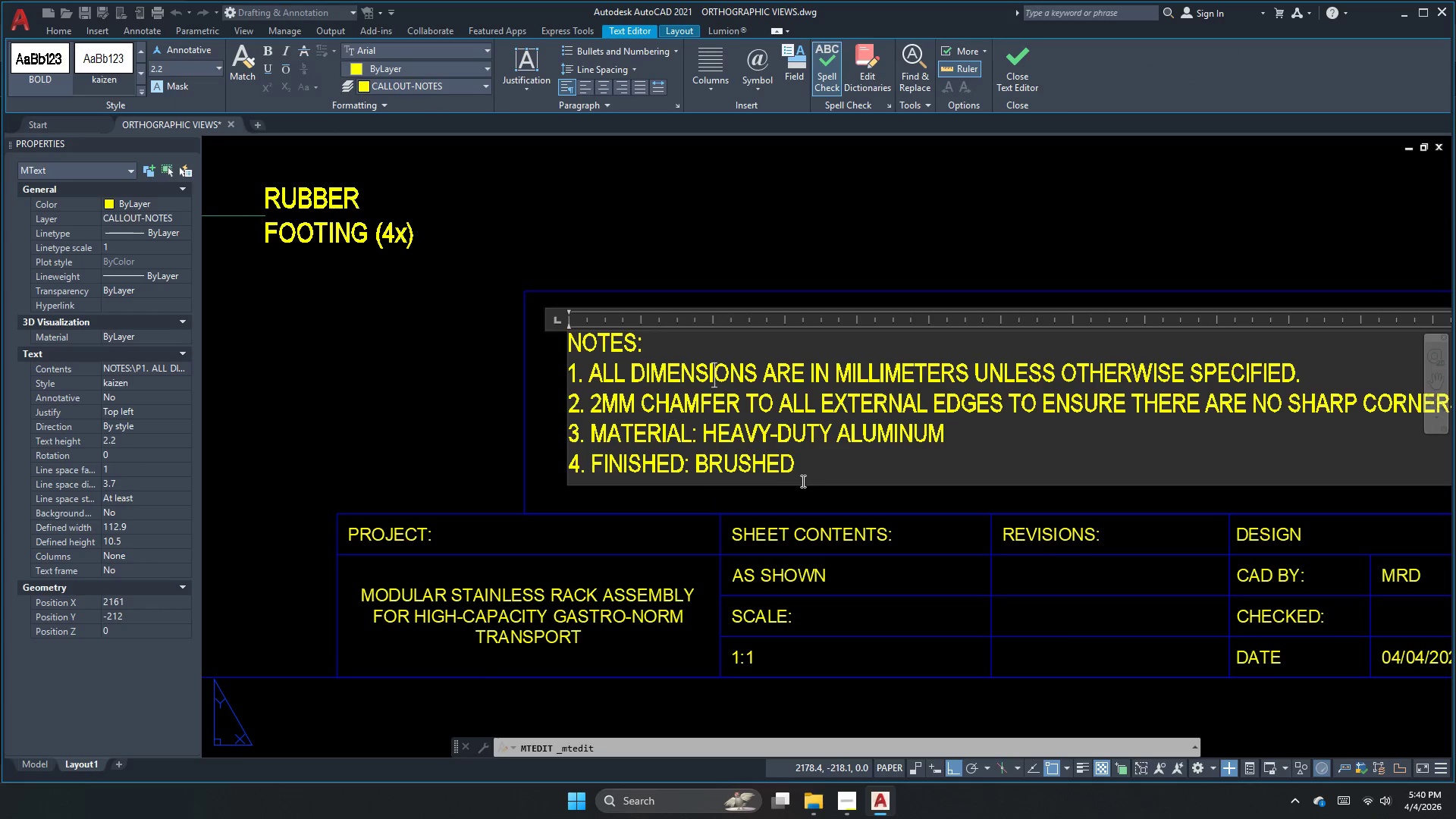 
left_click_drag(start_coordinate=[802, 476], to_coordinate=[654, 439])
 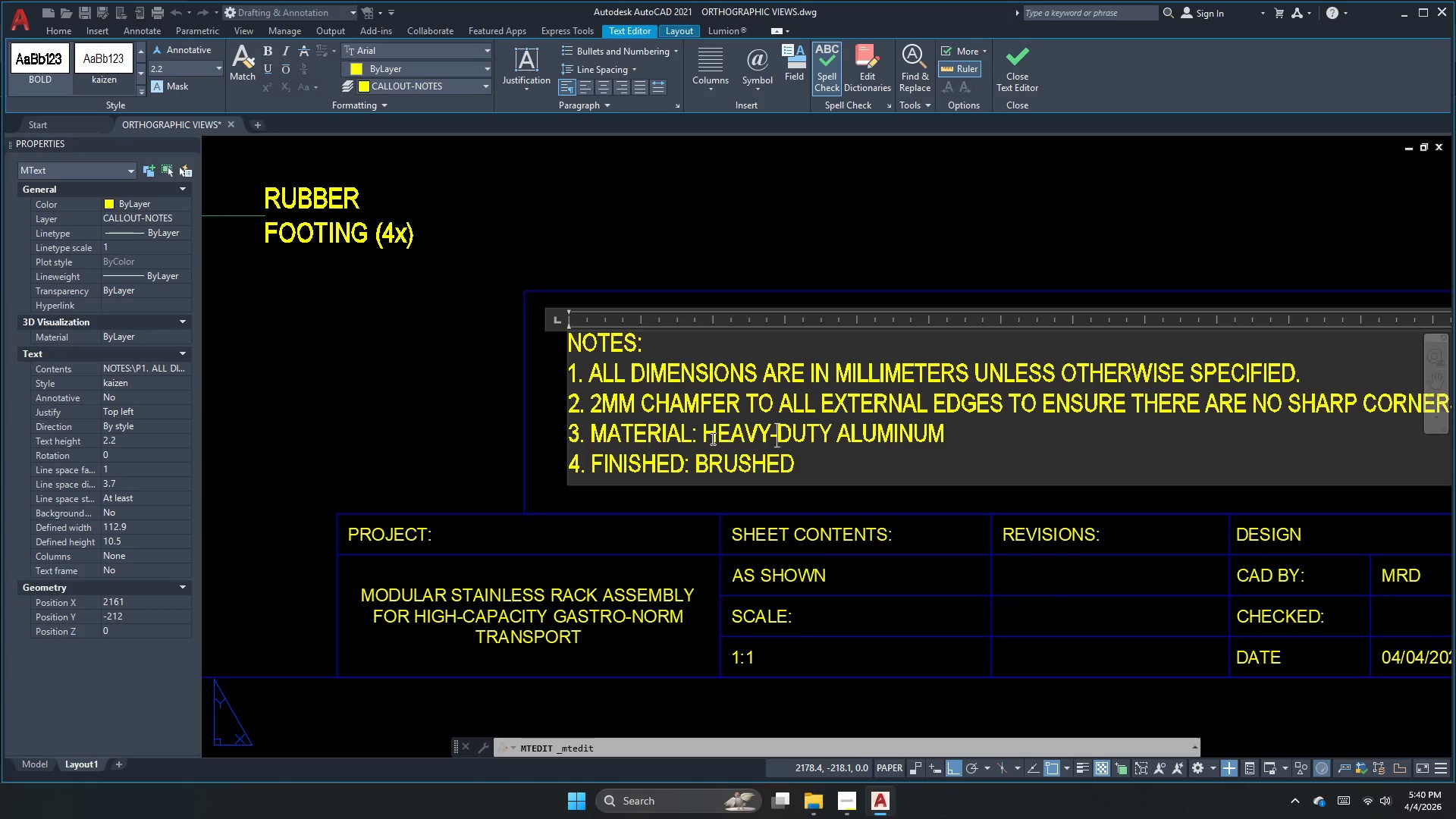 
left_click([711, 438])
 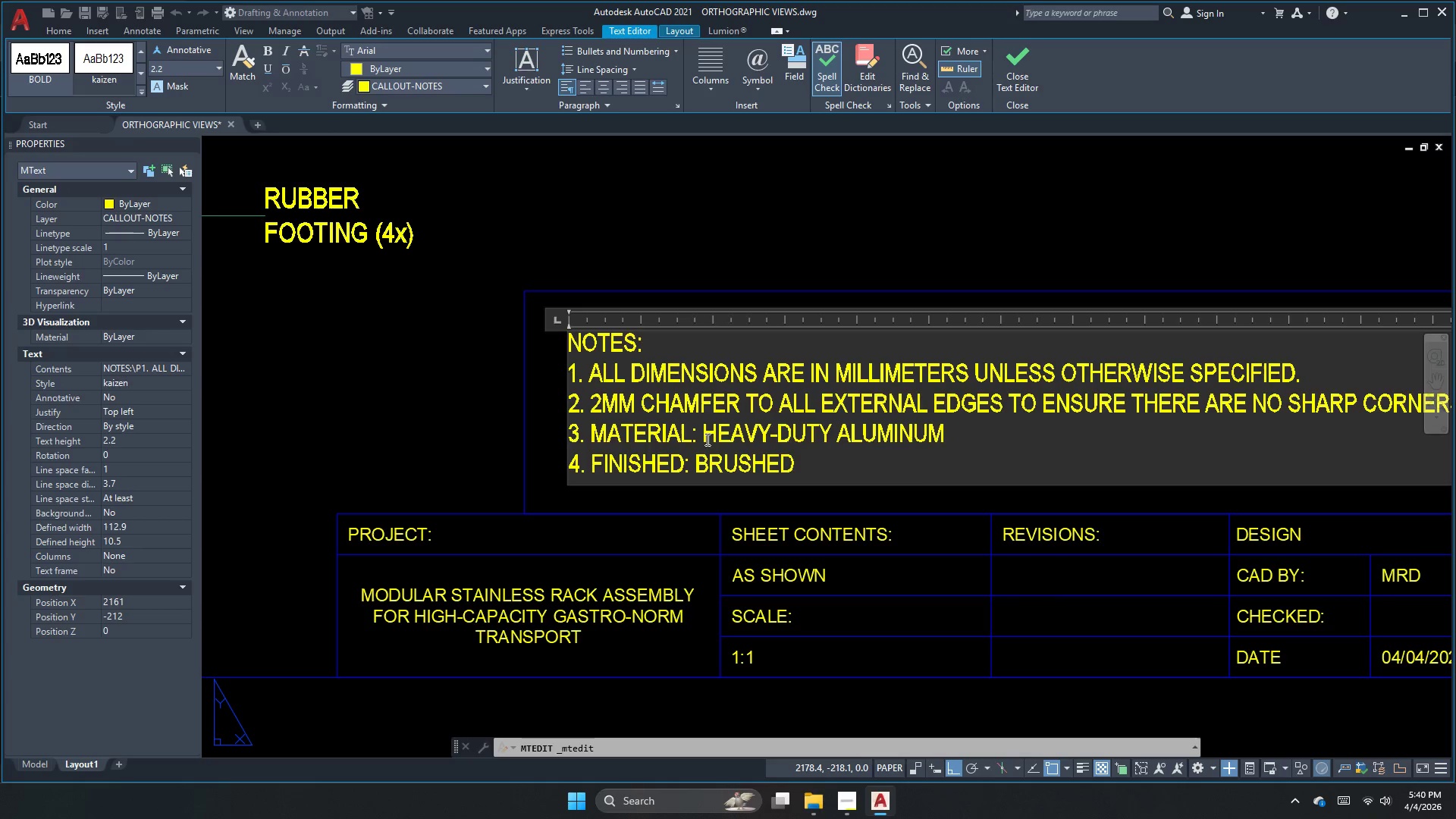 
left_click_drag(start_coordinate=[706, 439], to_coordinate=[944, 432])
 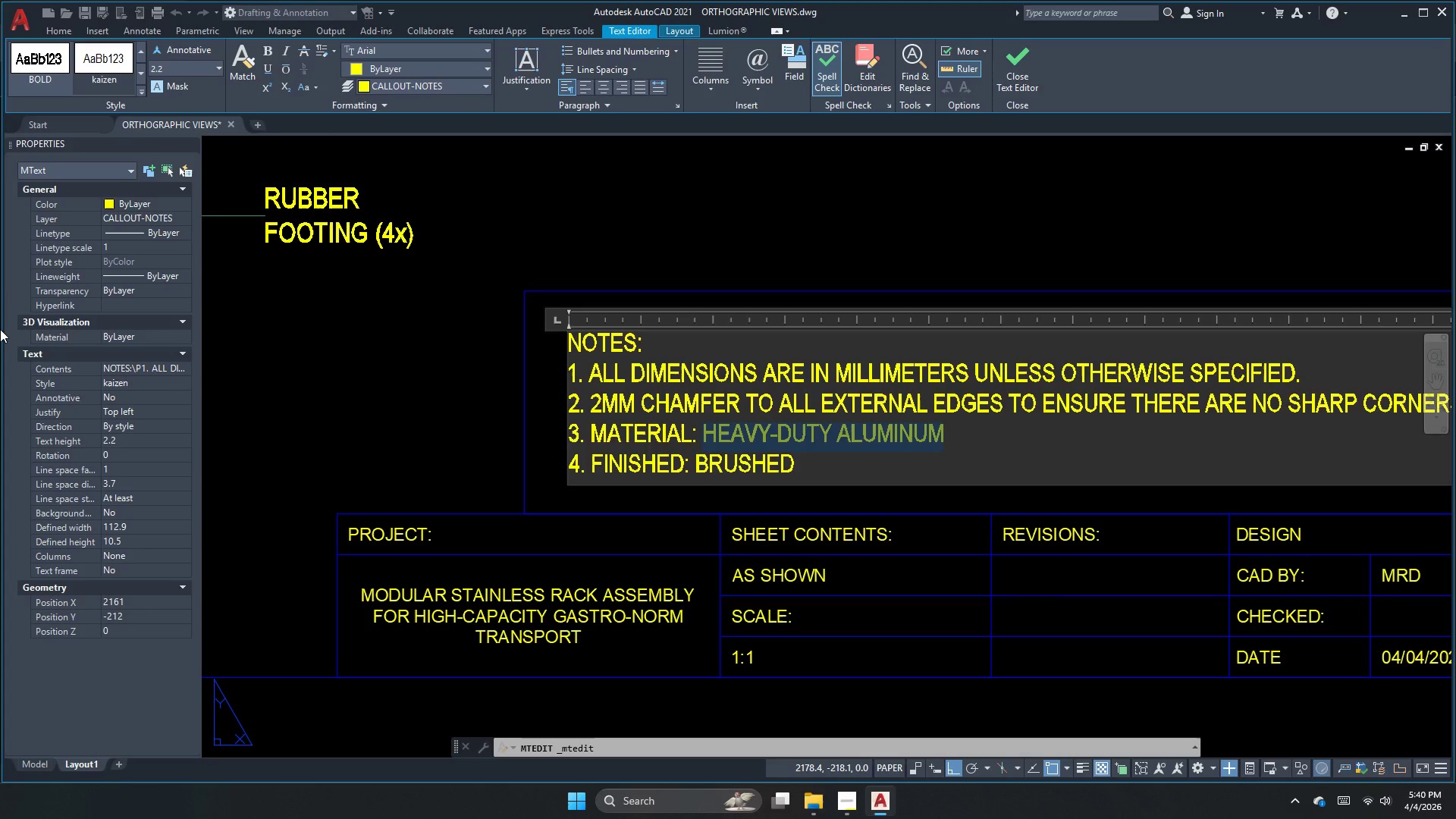 
type(stainless steel )
 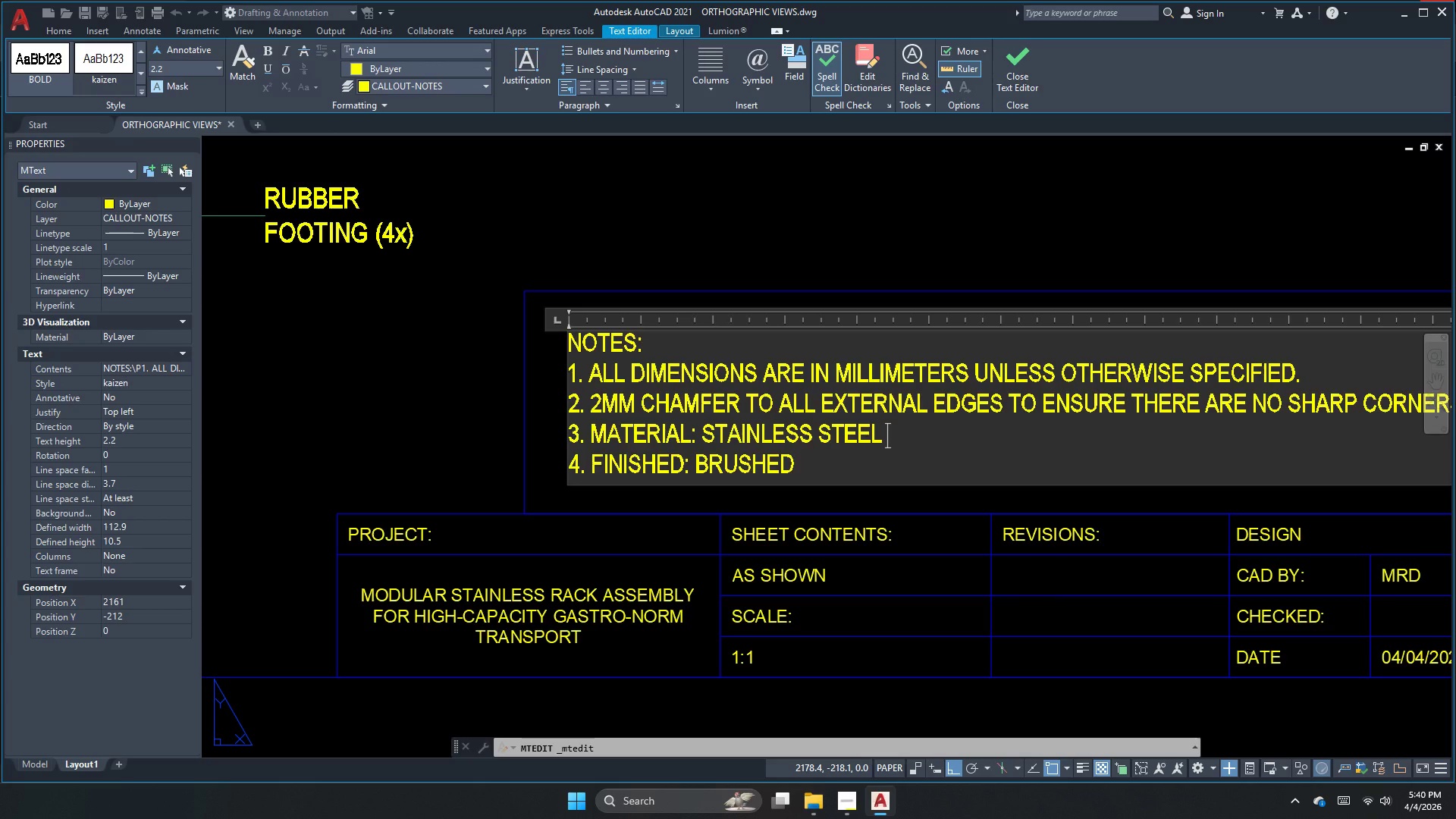 
wait(15.61)
 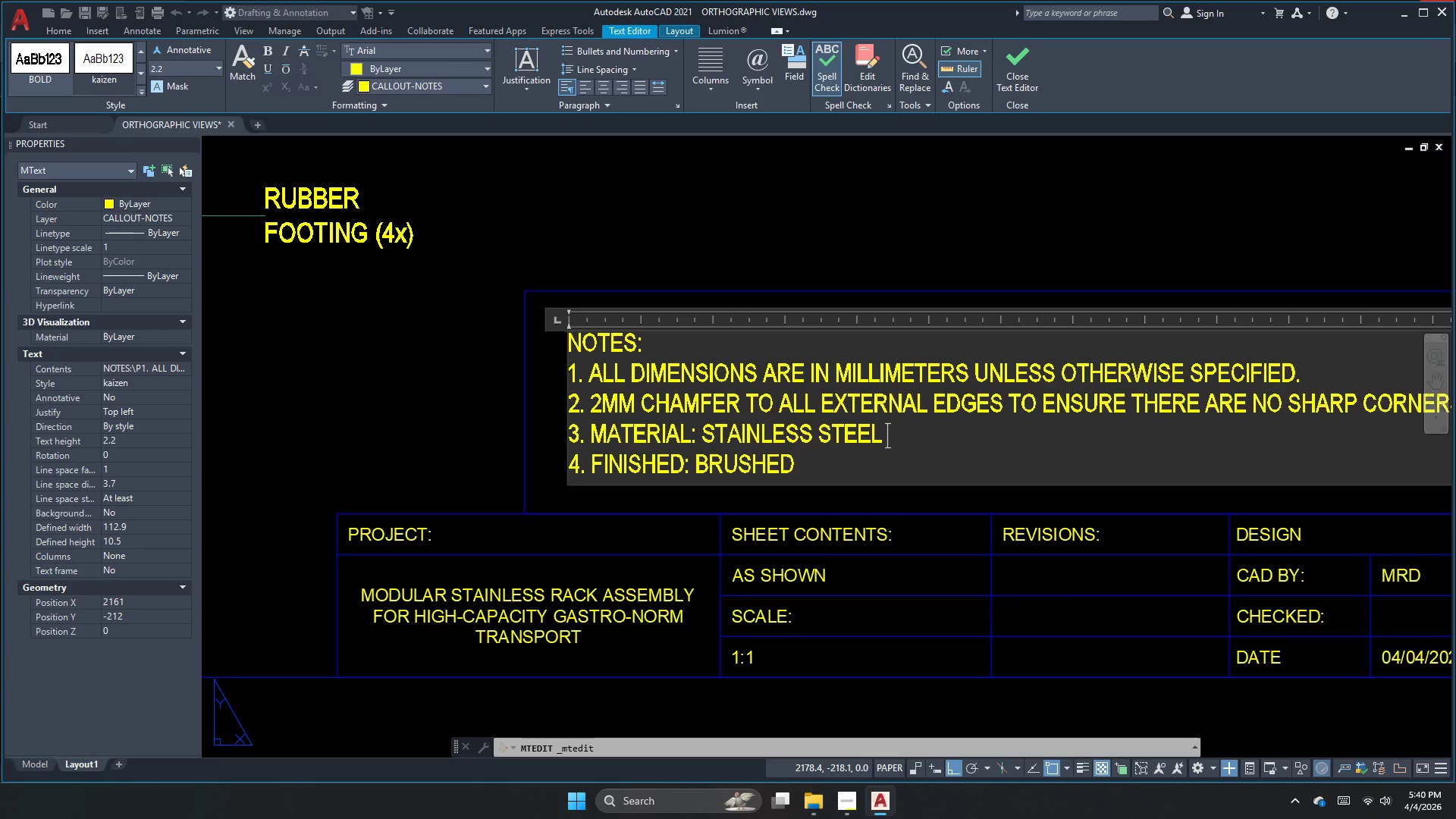 
left_click([367, 416])
 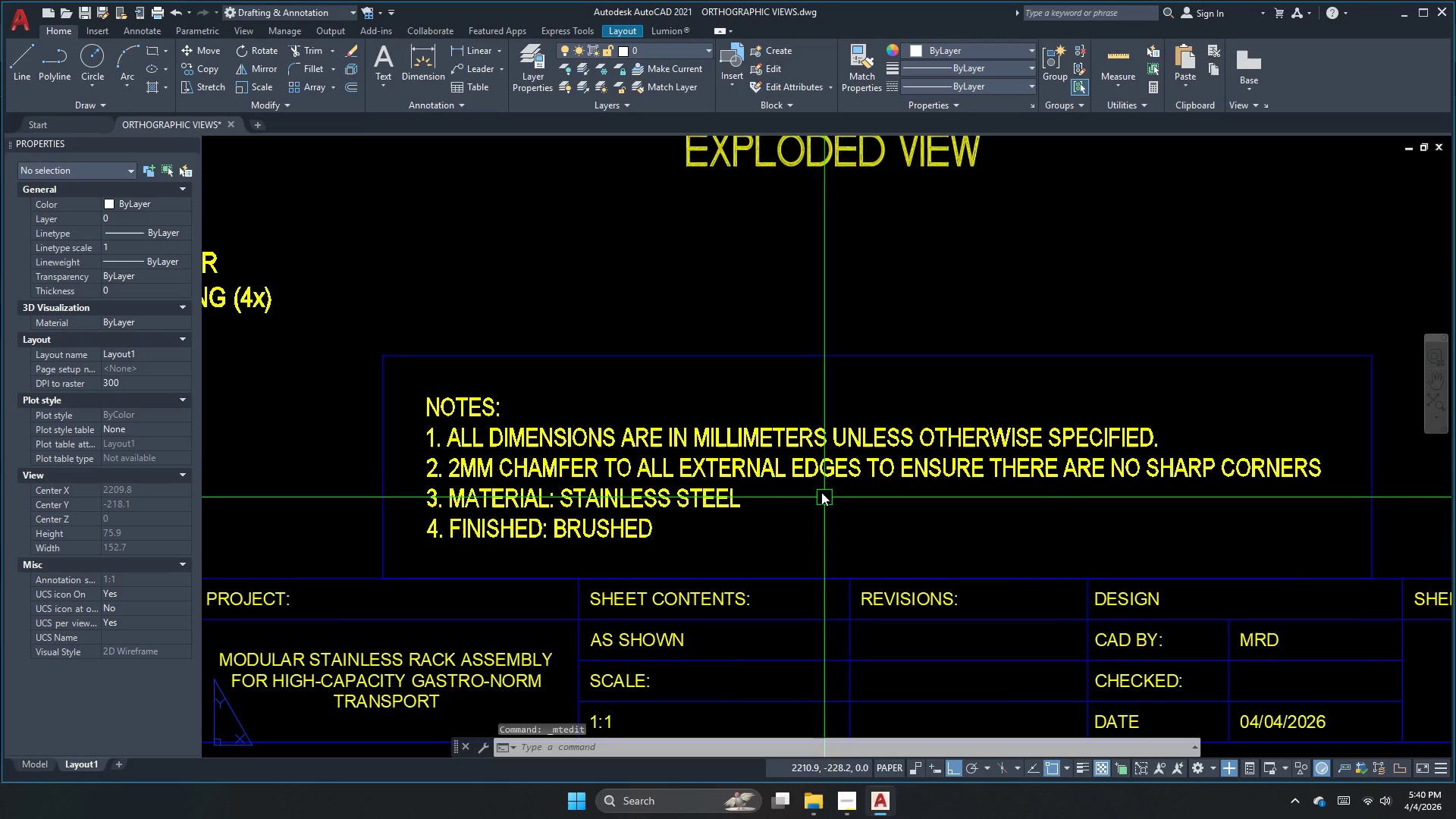 
left_click([812, 466])
 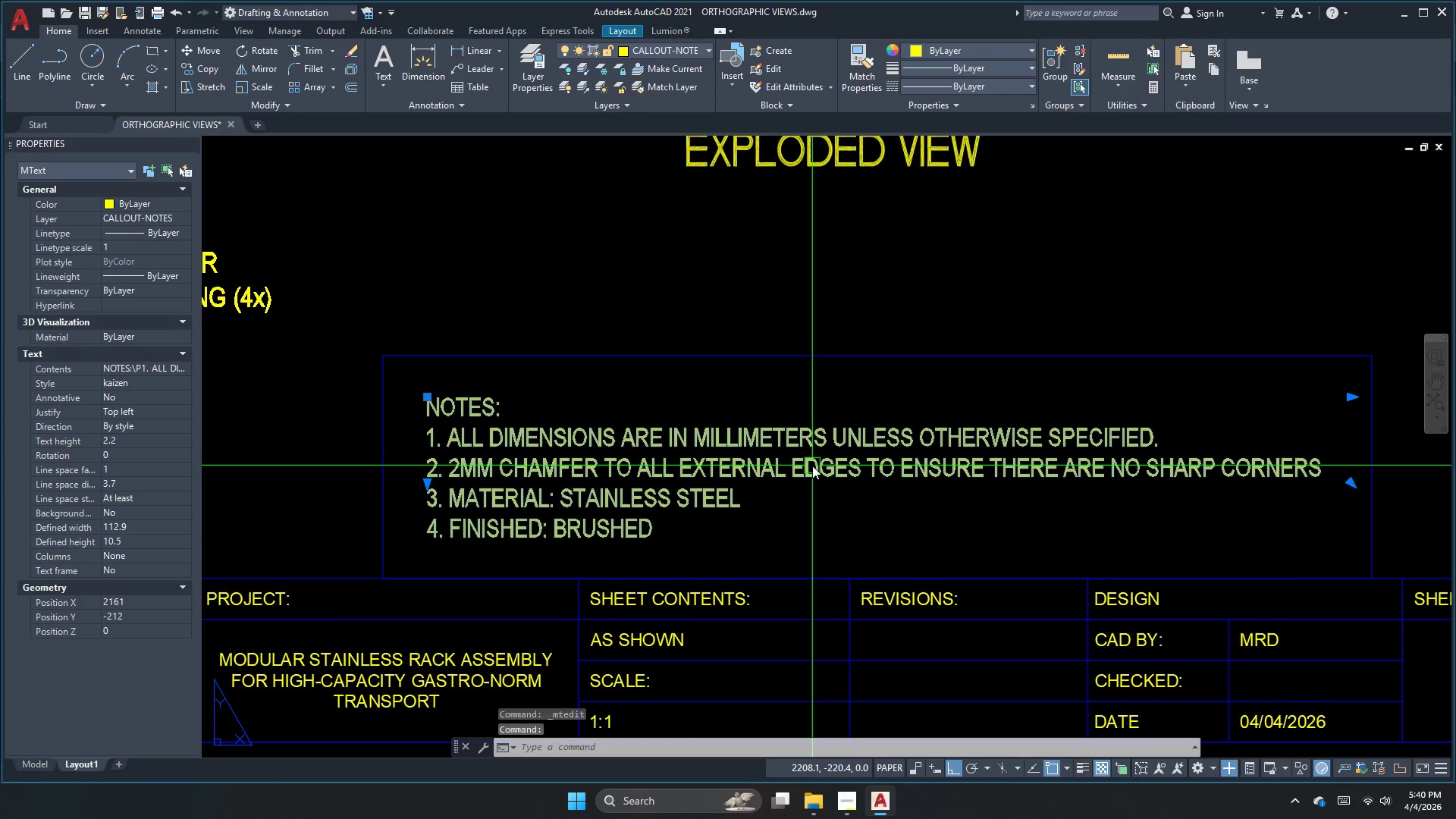 
double_click([812, 466])
 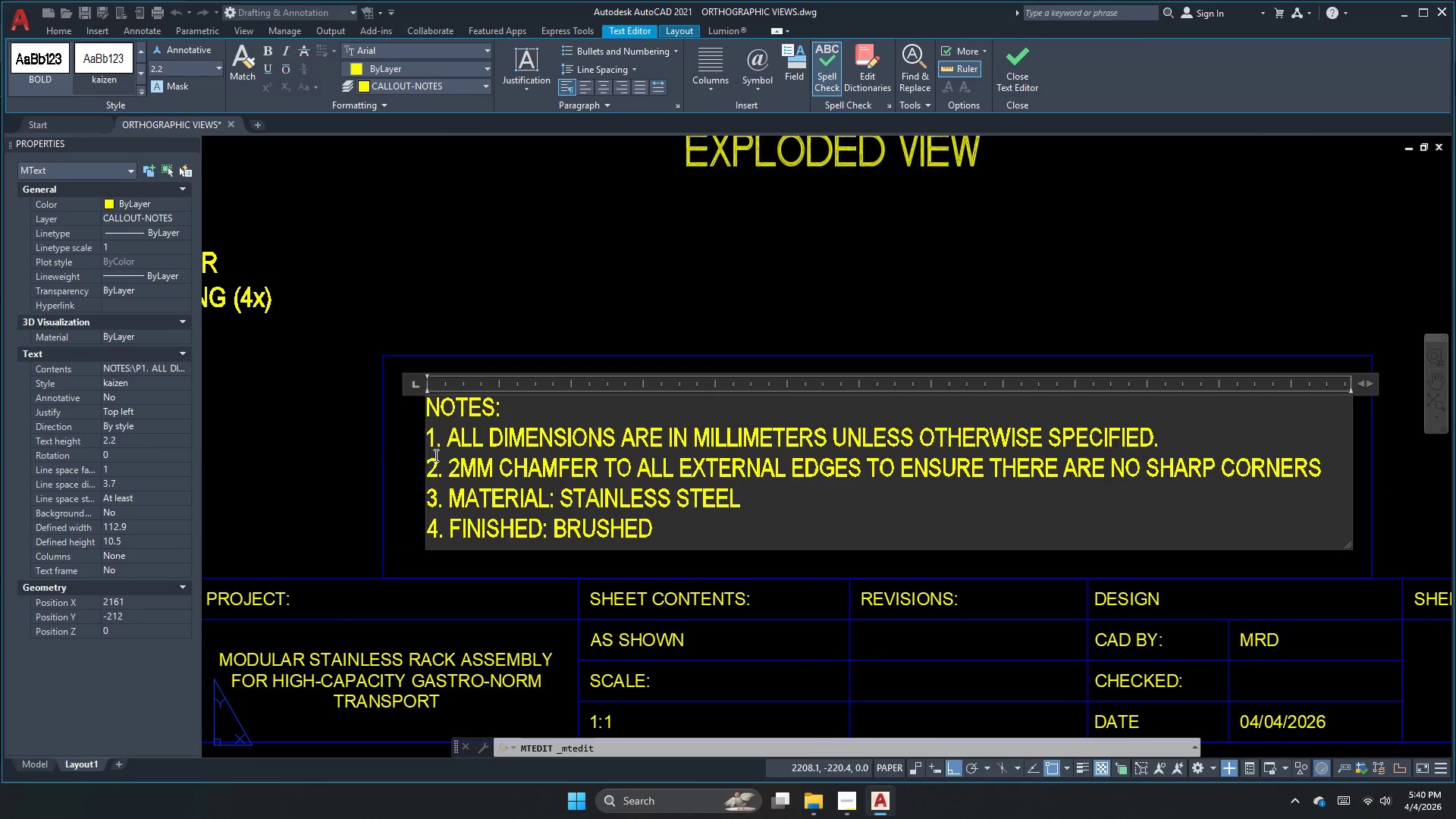 
left_click([446, 446])
 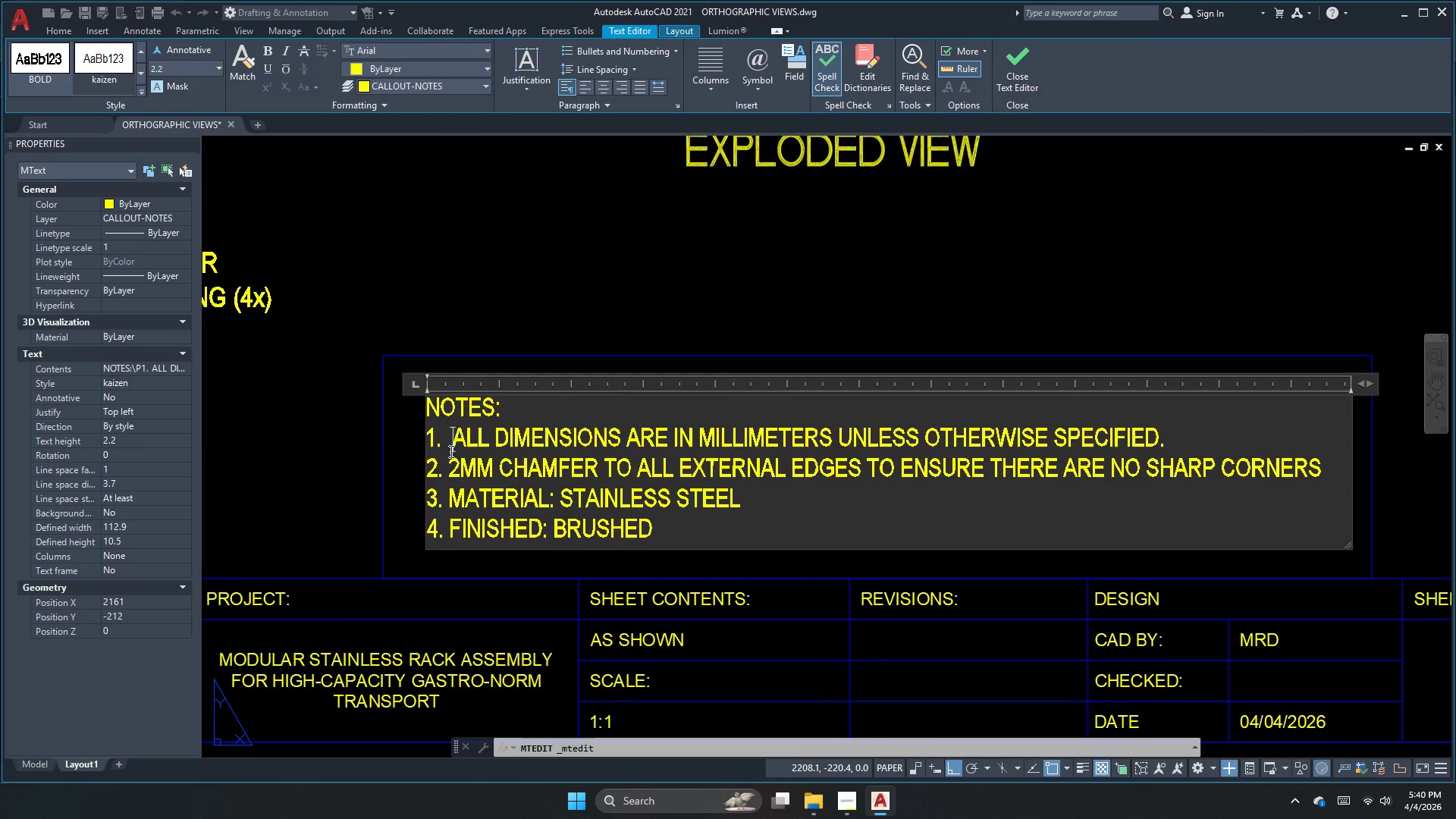 
key(Space)
 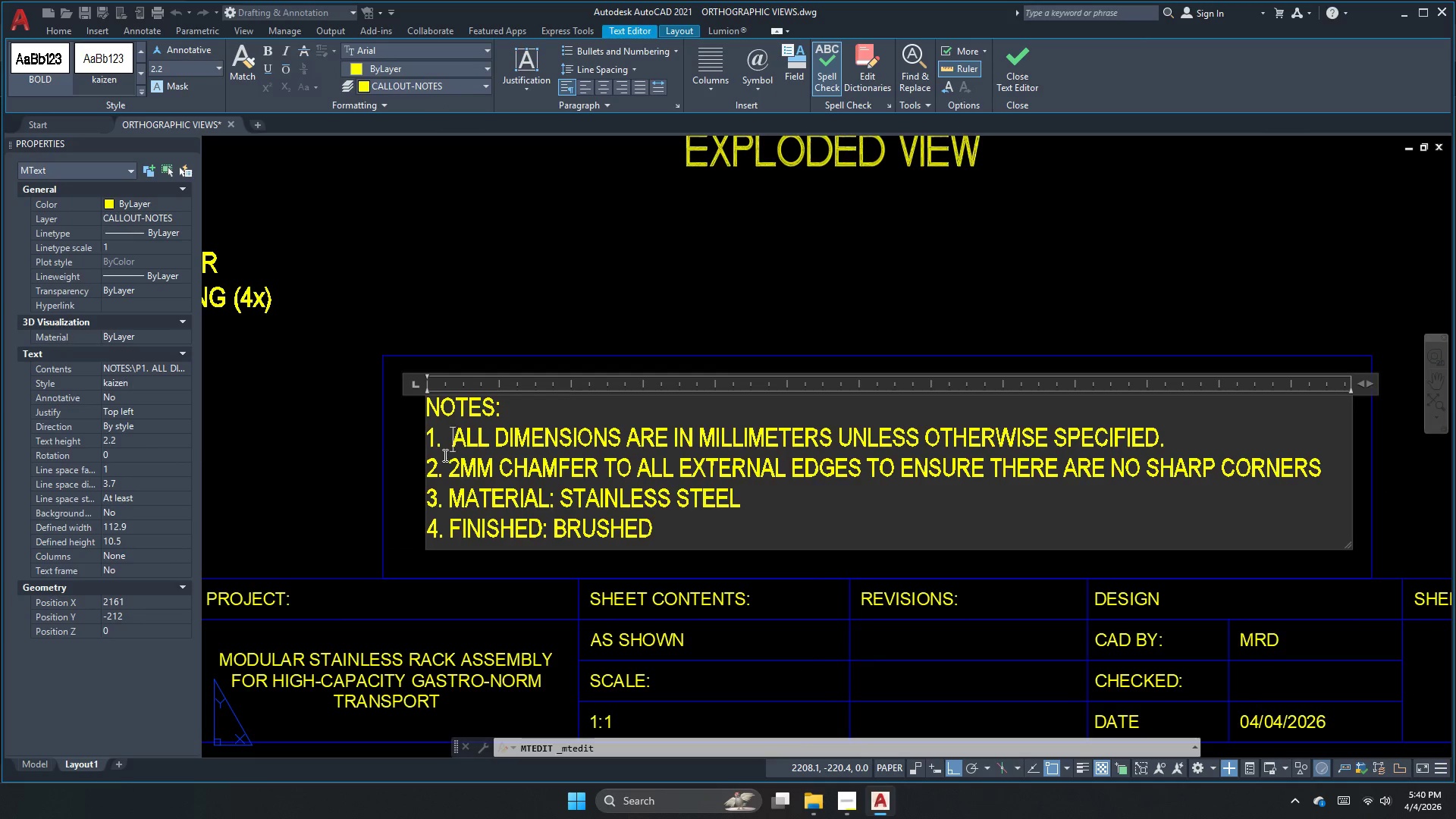 
key(Control+ControlLeft)
 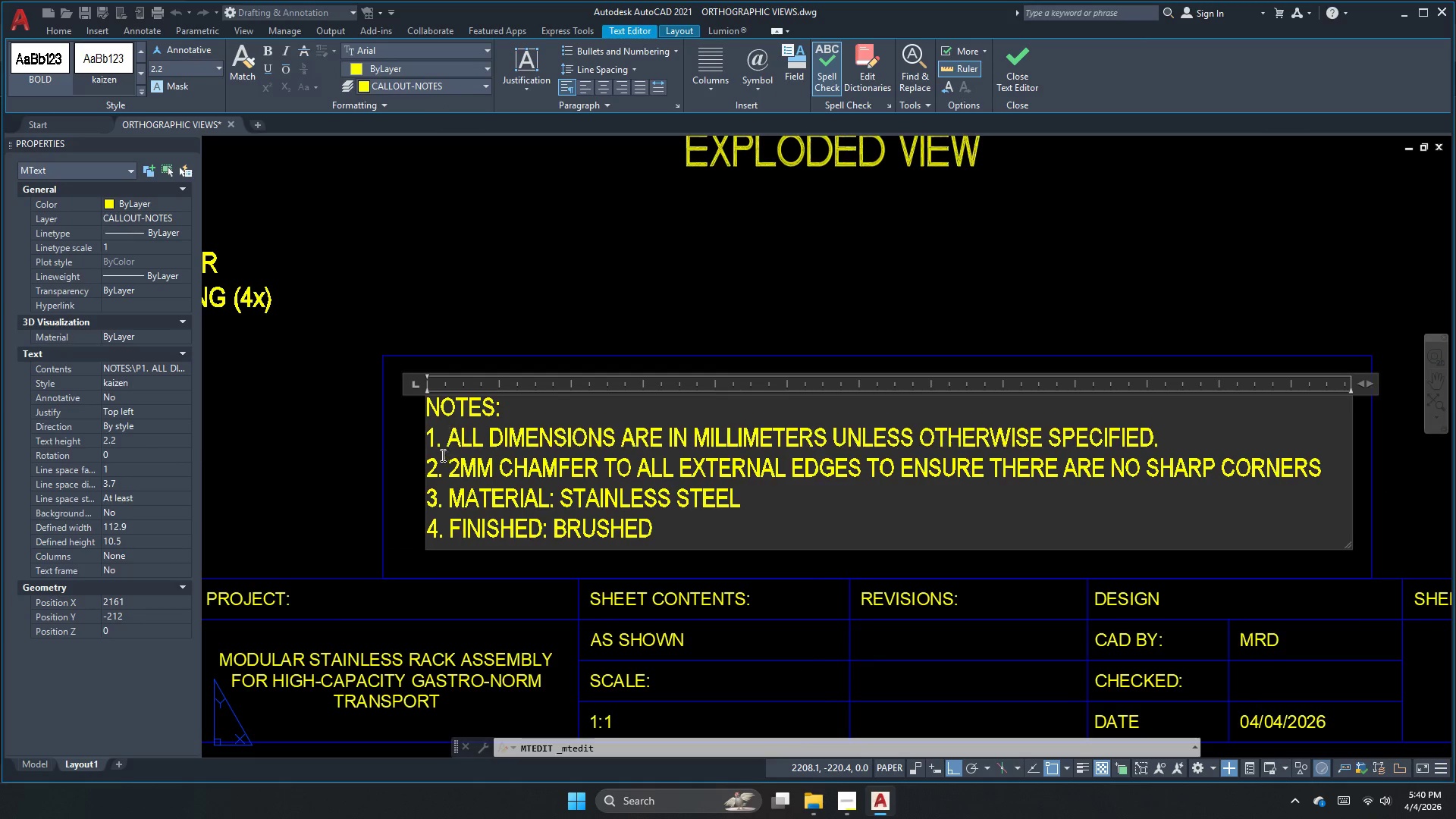 
key(Control+Z)
 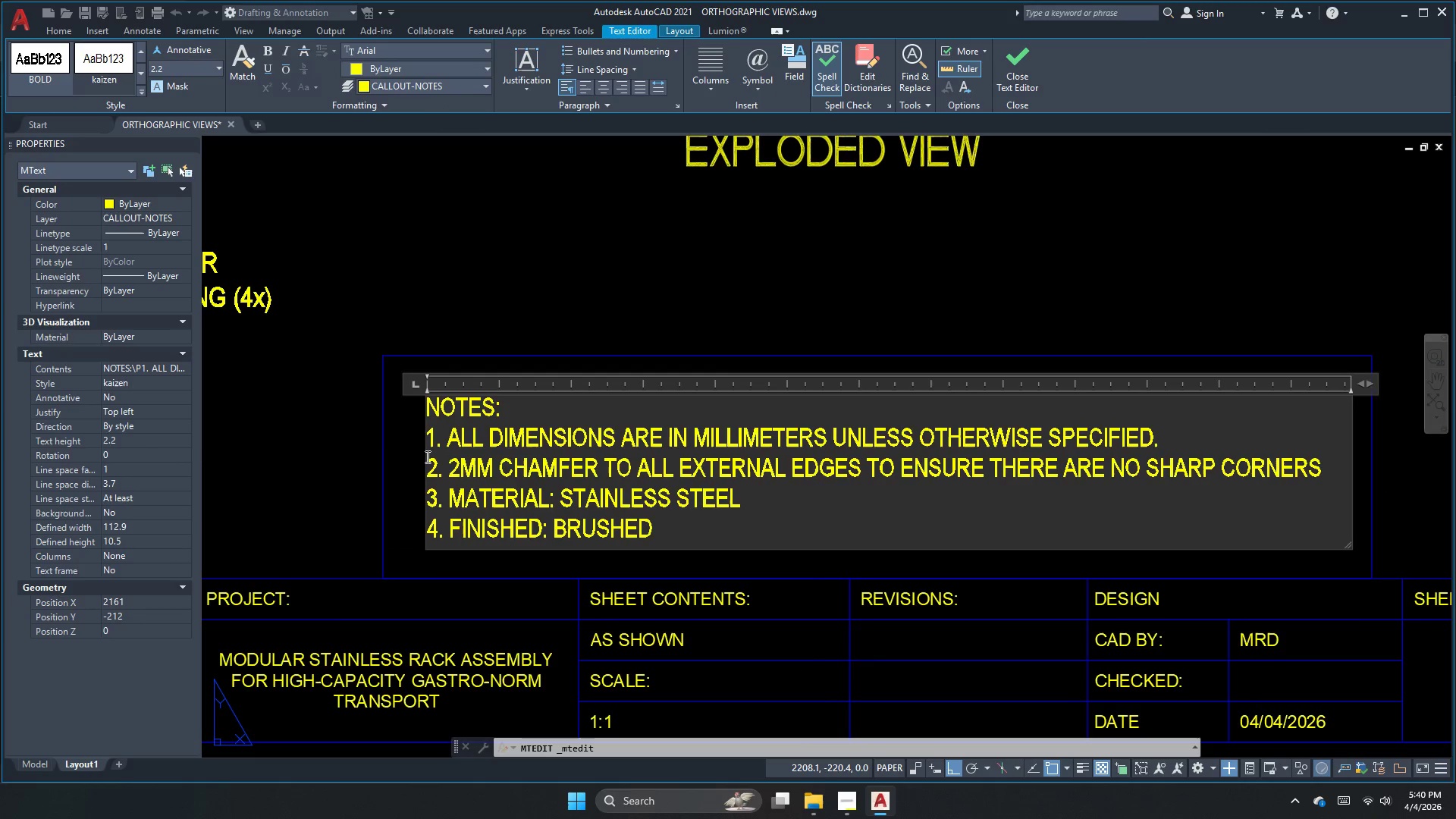 
left_click_drag(start_coordinate=[426, 457], to_coordinate=[1329, 474])
 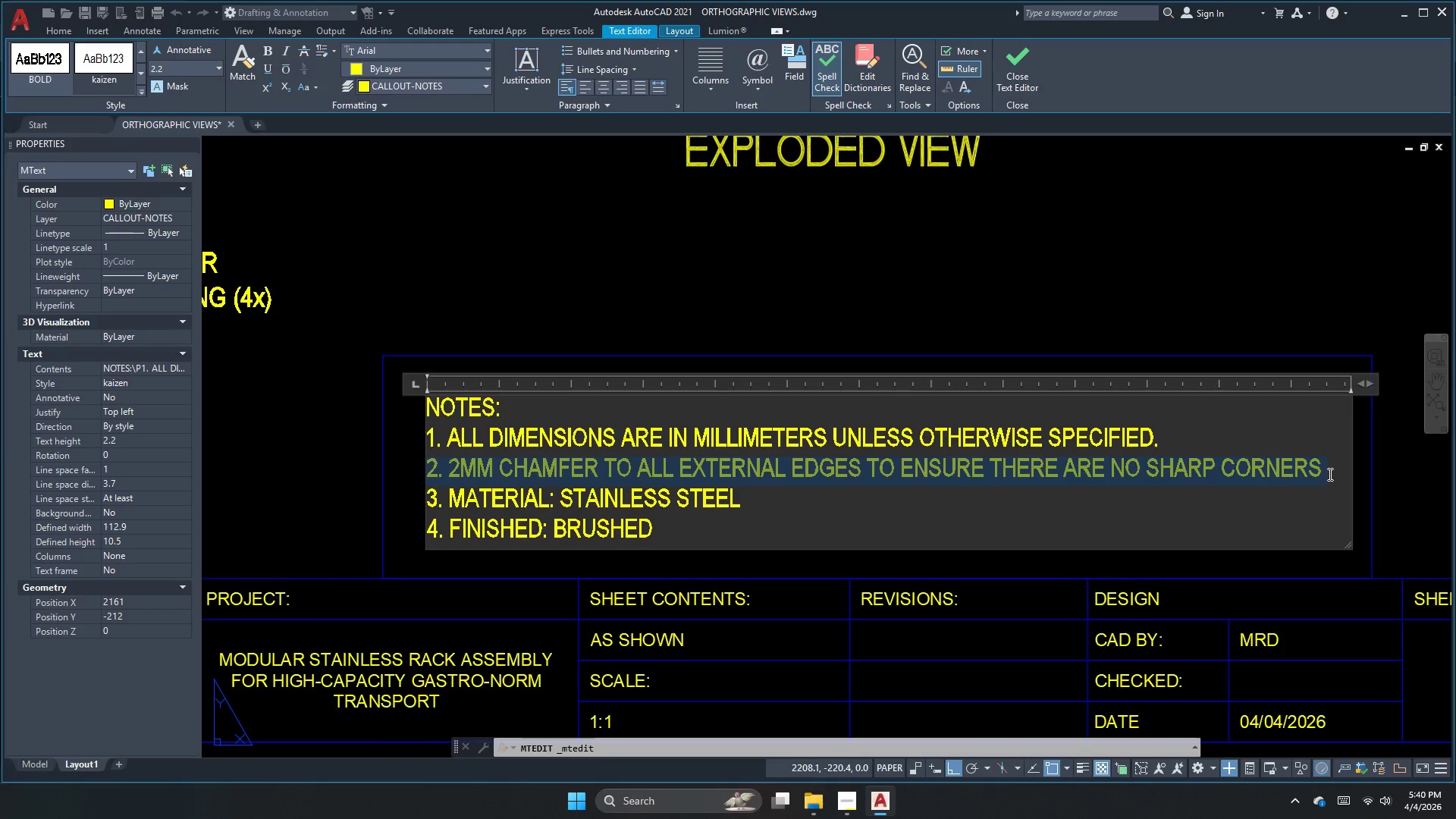 
key(Backspace)
 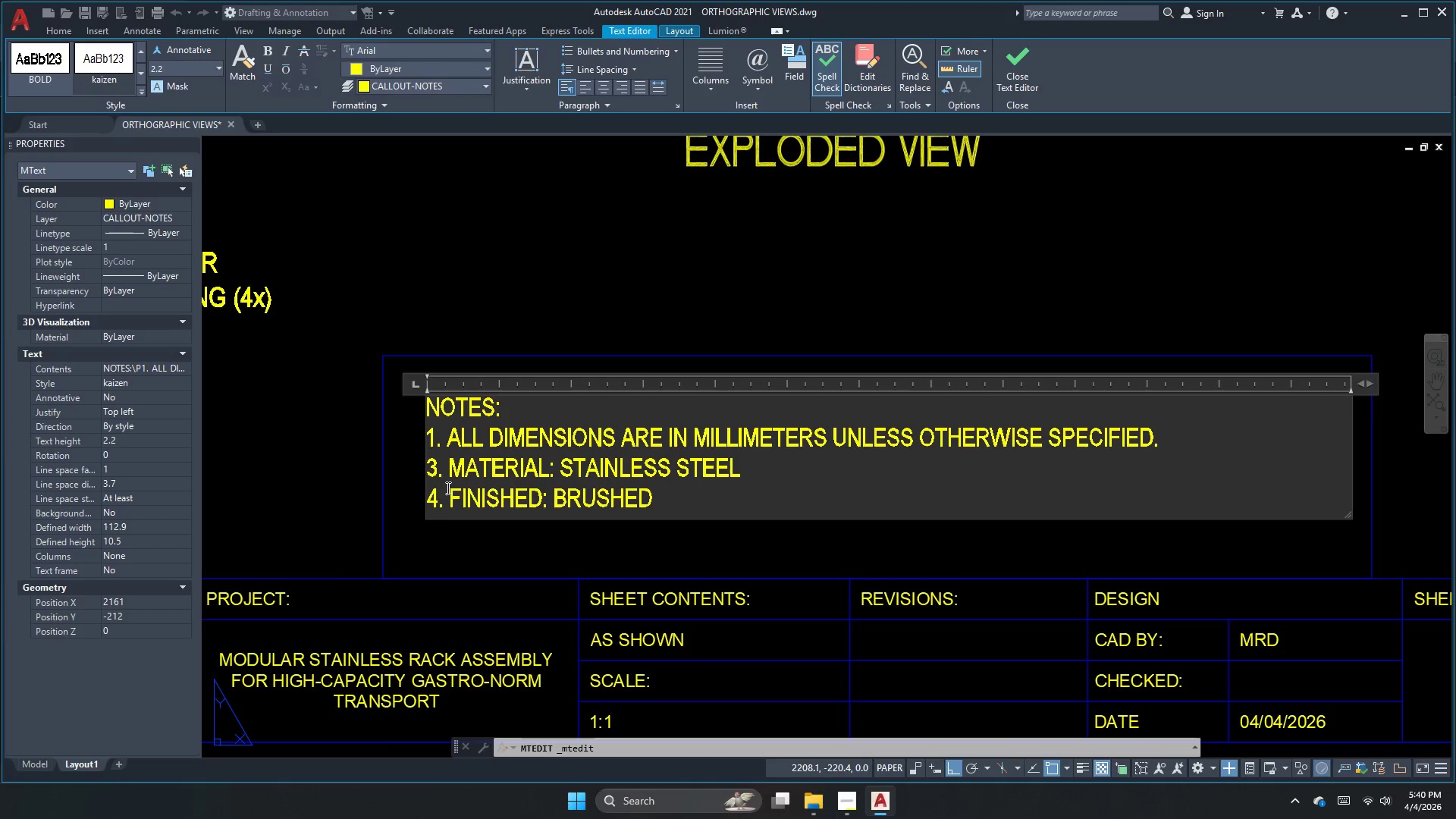 
double_click([447, 482])
 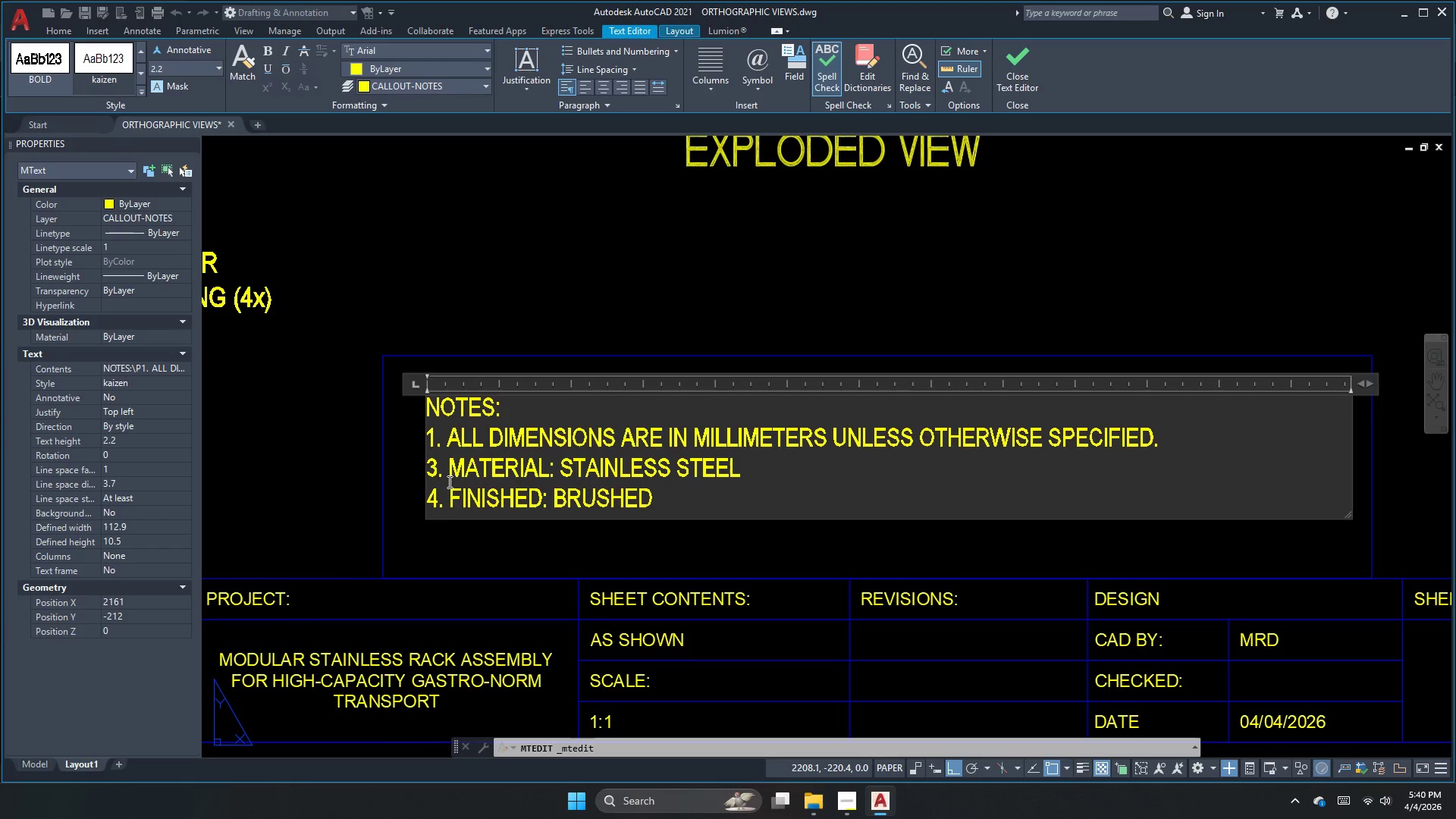 
key(Space)
 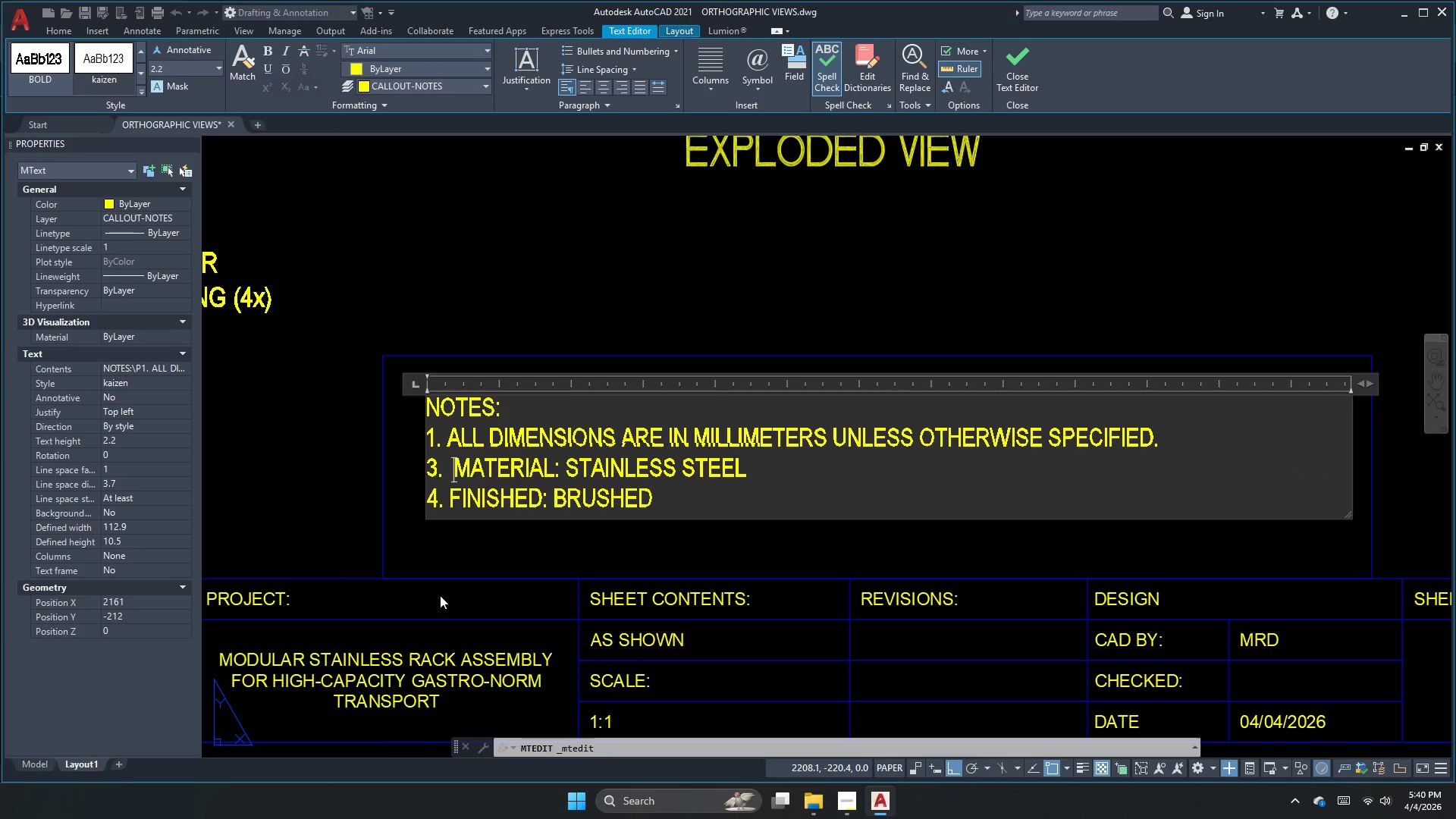 
key(Control+ControlLeft)
 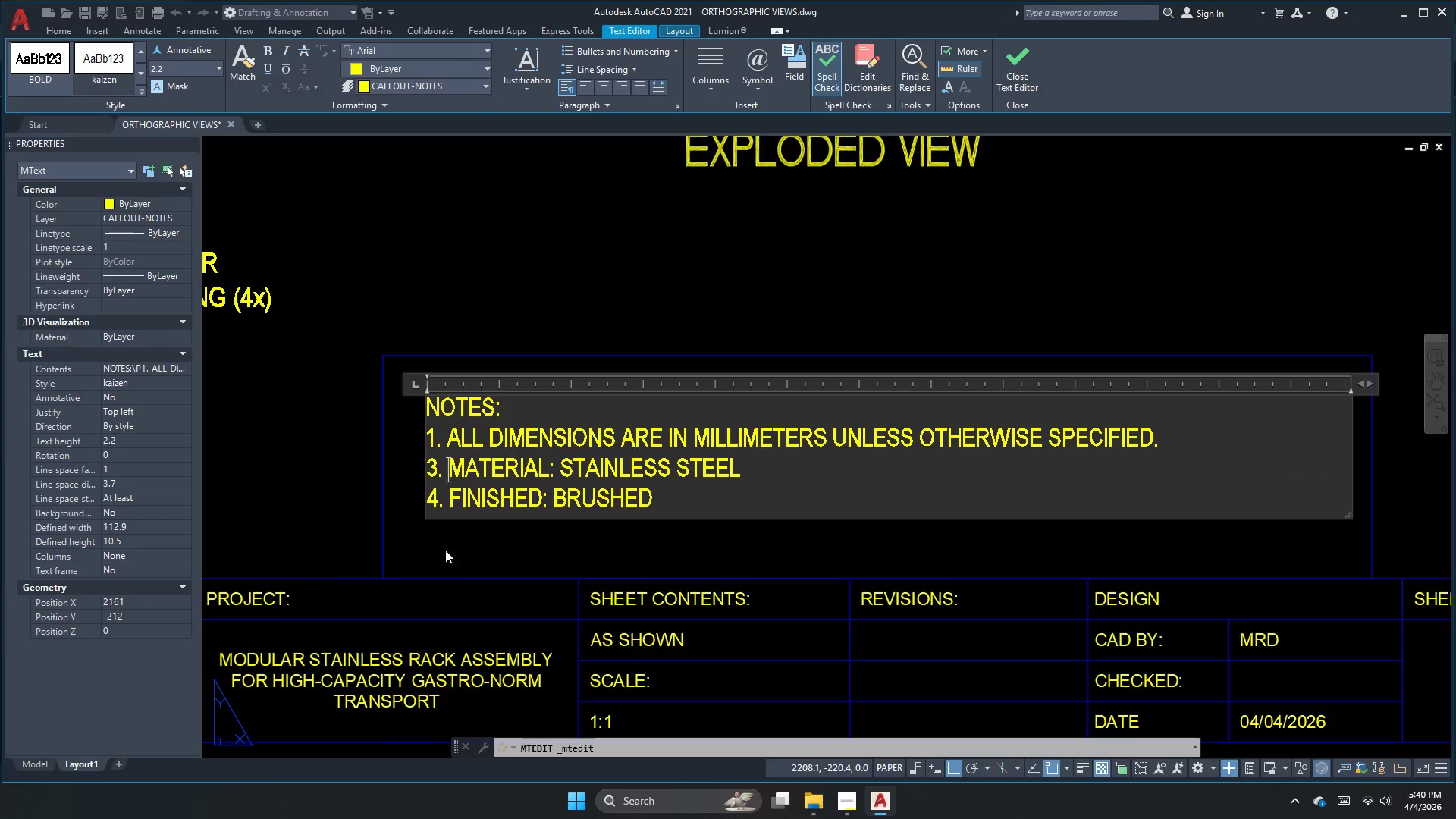 
key(Control+Z)
 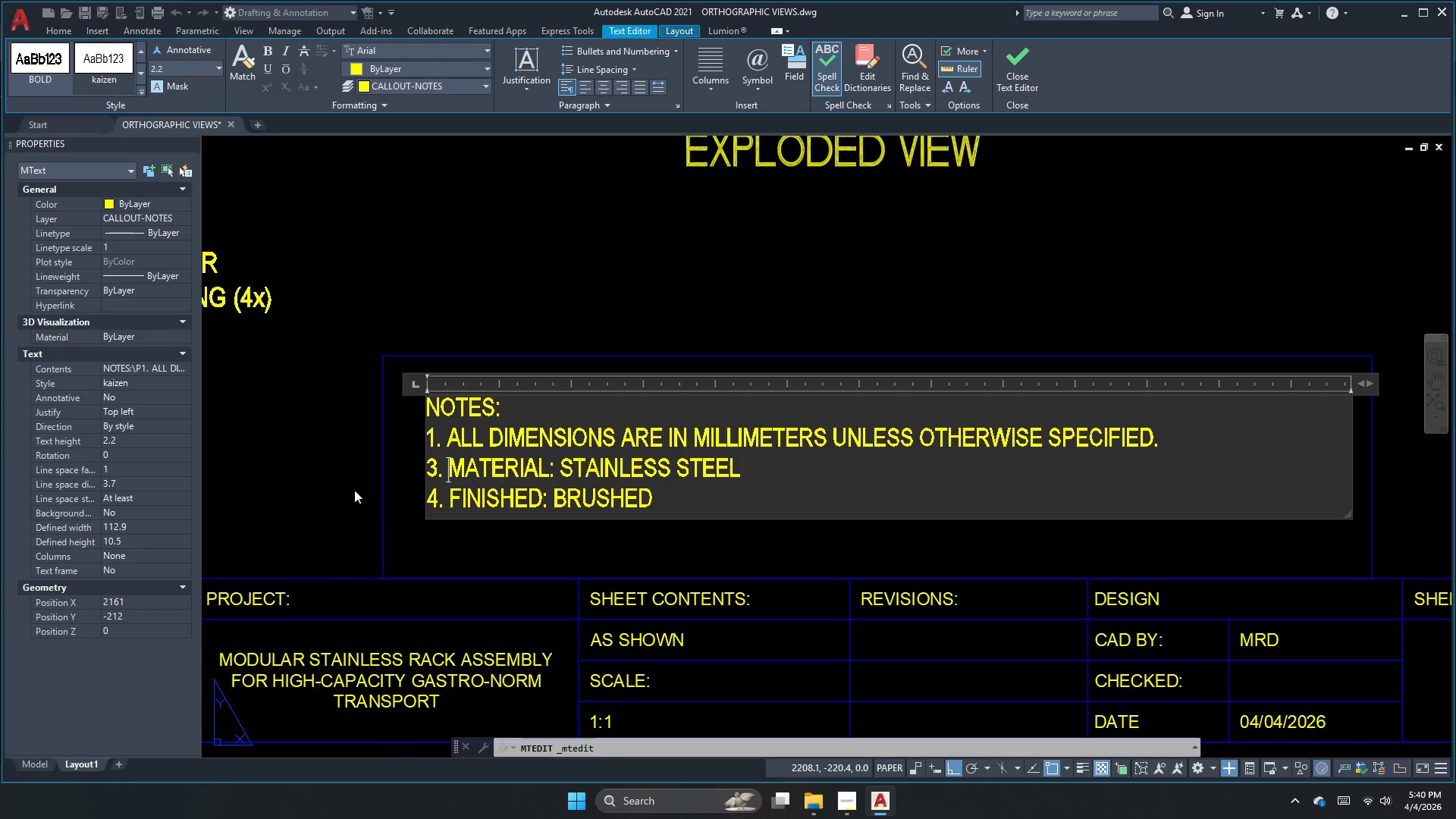 
left_click([352, 478])
 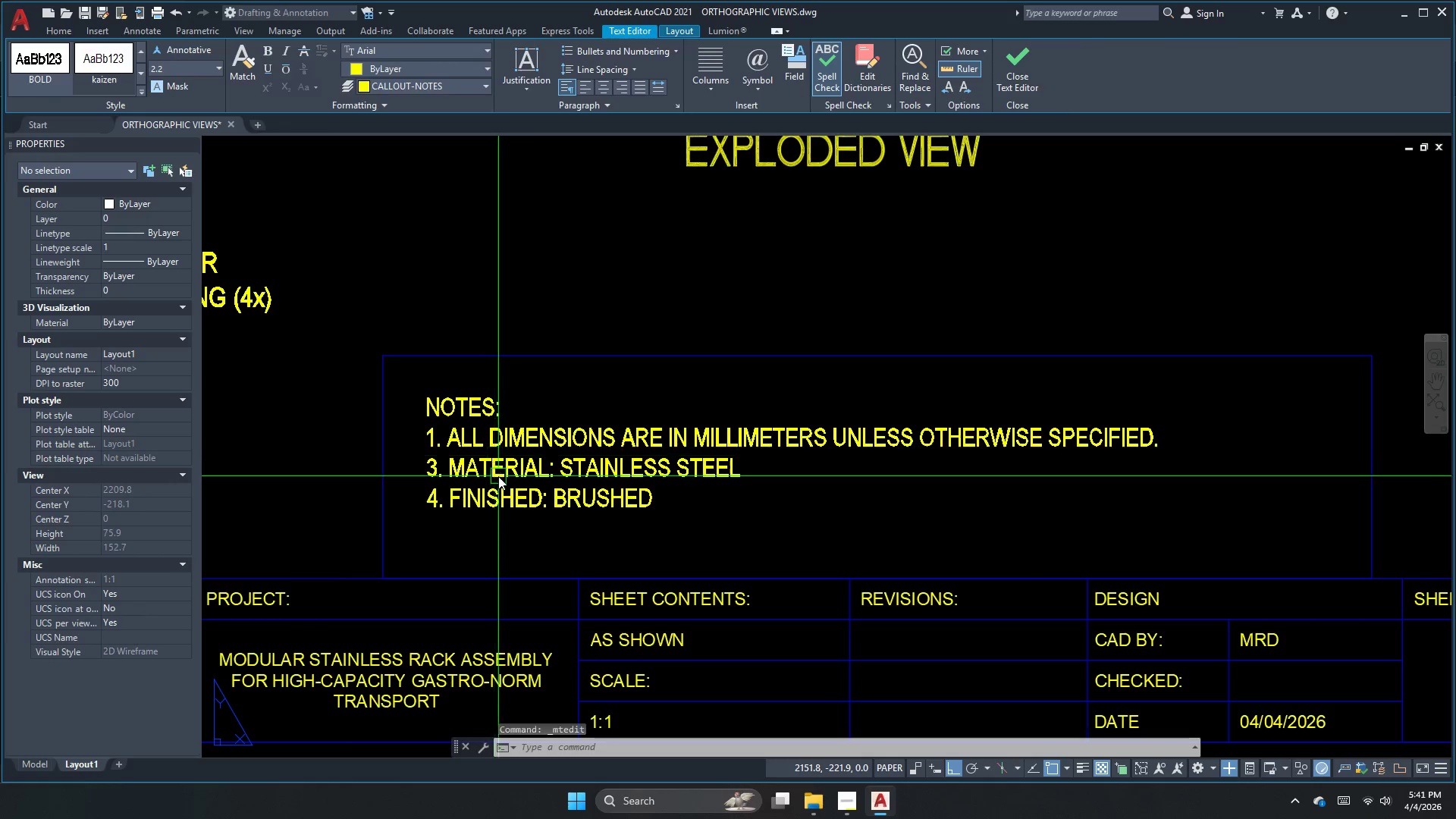 
scroll: coordinate [511, 485], scroll_direction: none, amount: 0.0
 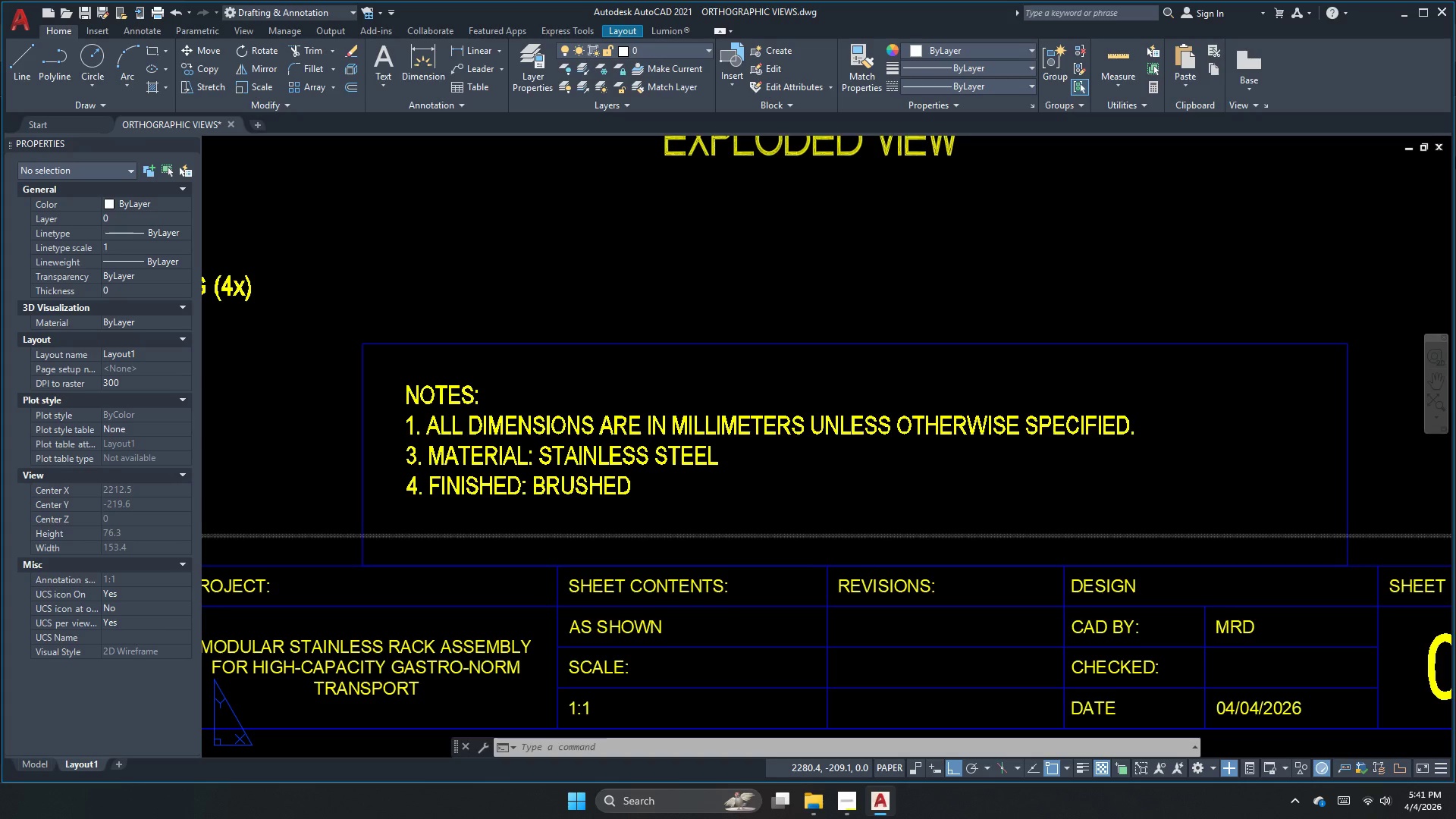 
wait(18.52)
 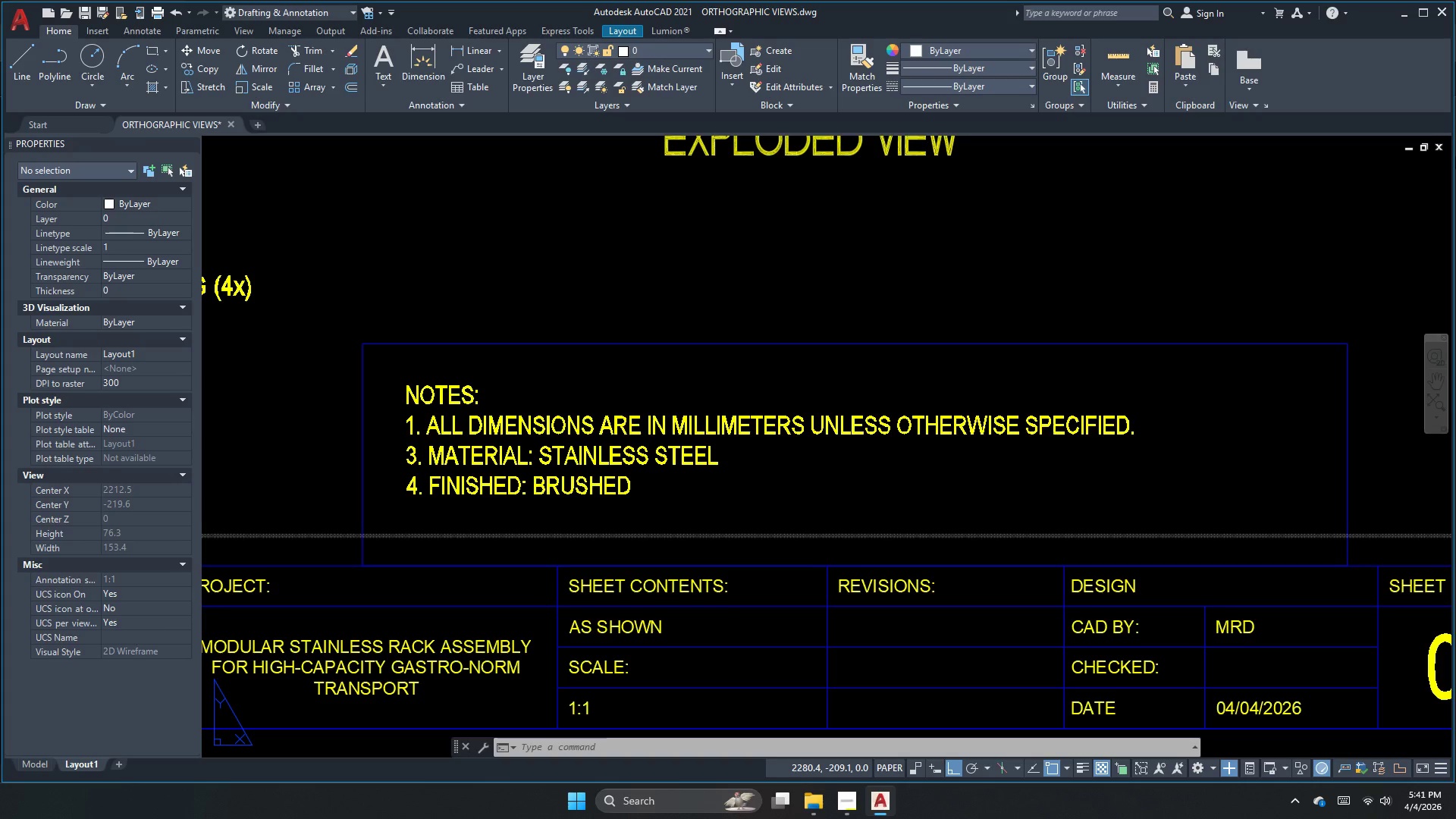 
double_click([691, 446])
 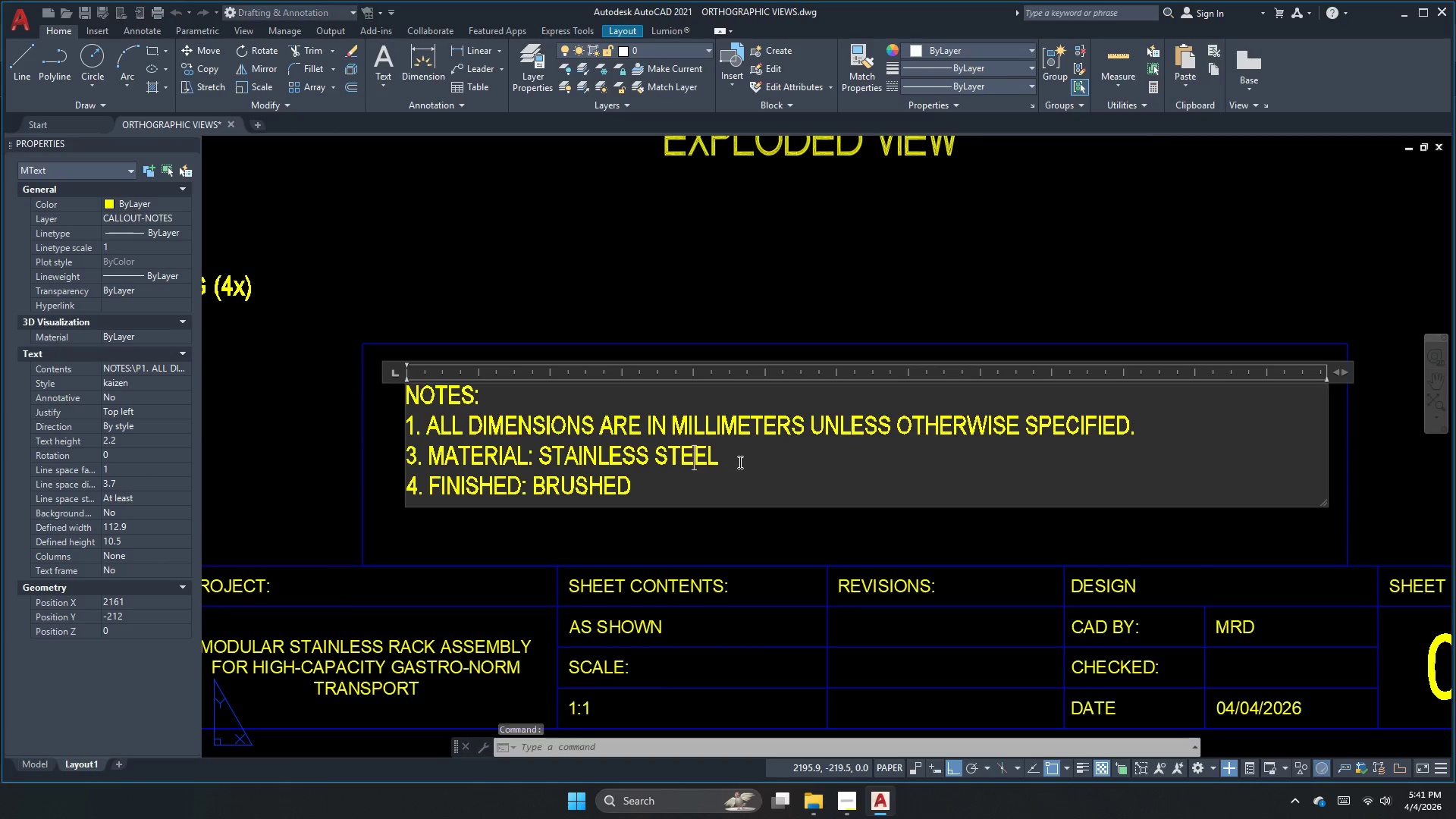 
left_click([739, 462])
 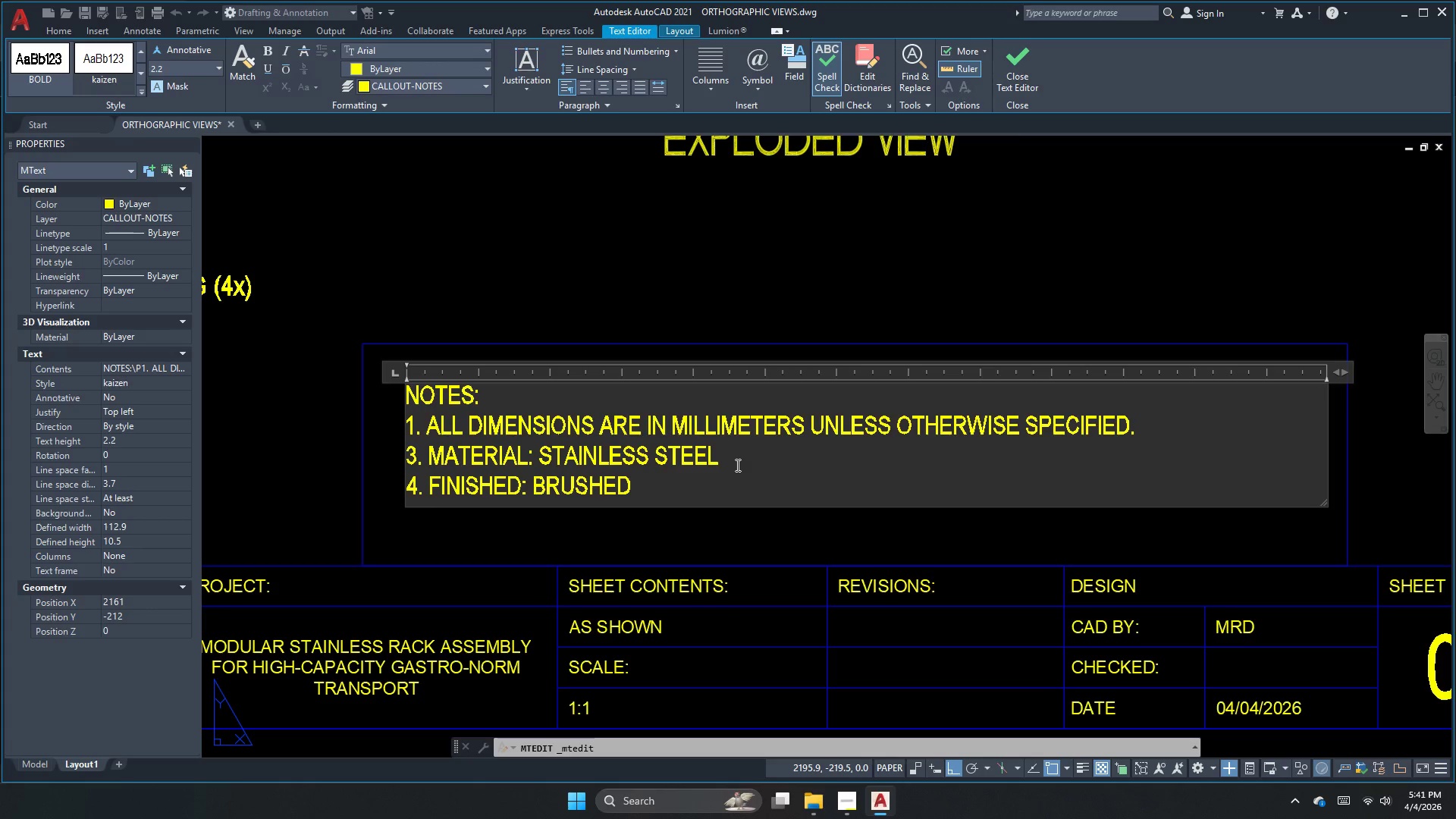 
wait(30.2)
 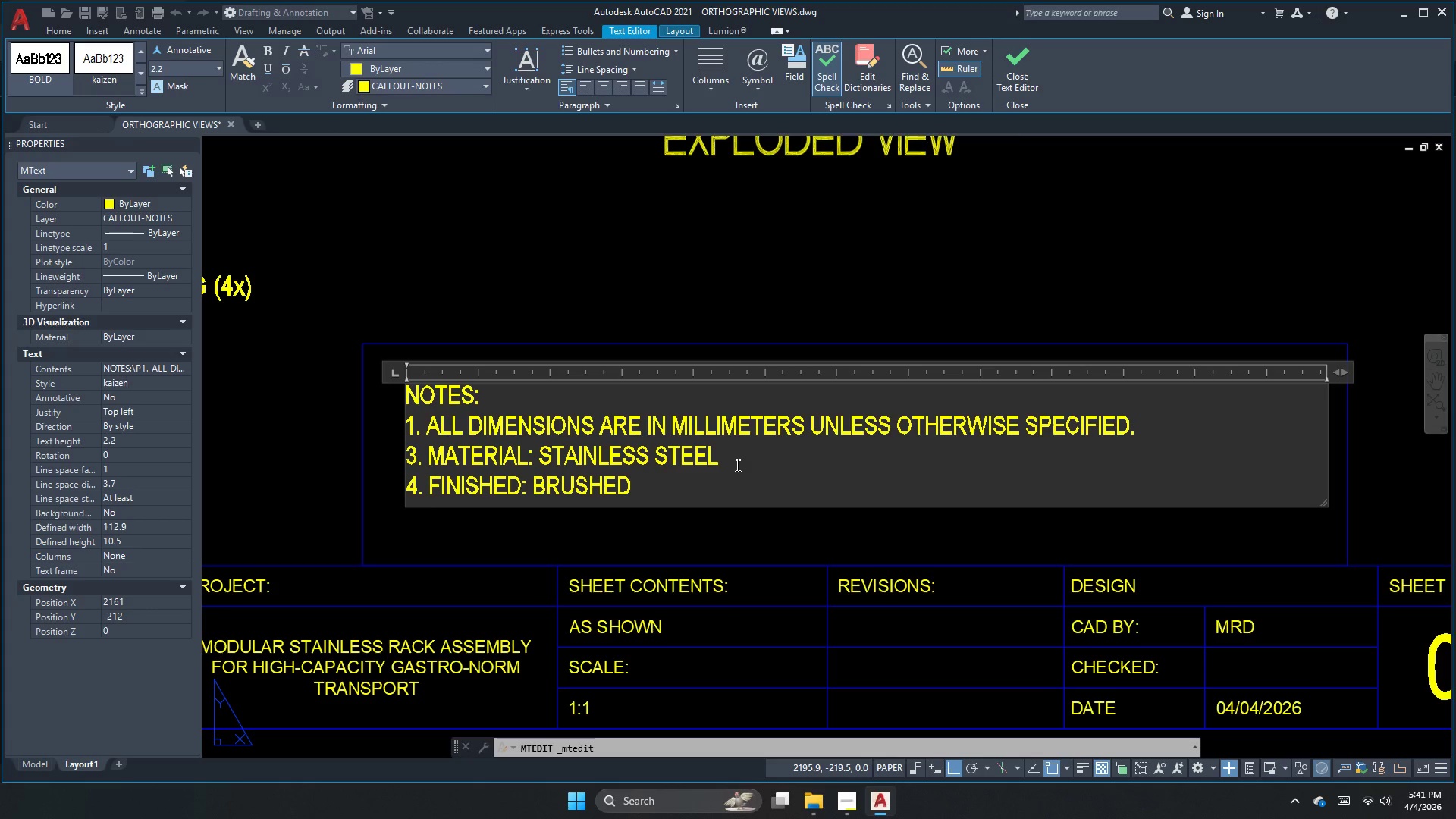 
left_click([751, 299])
 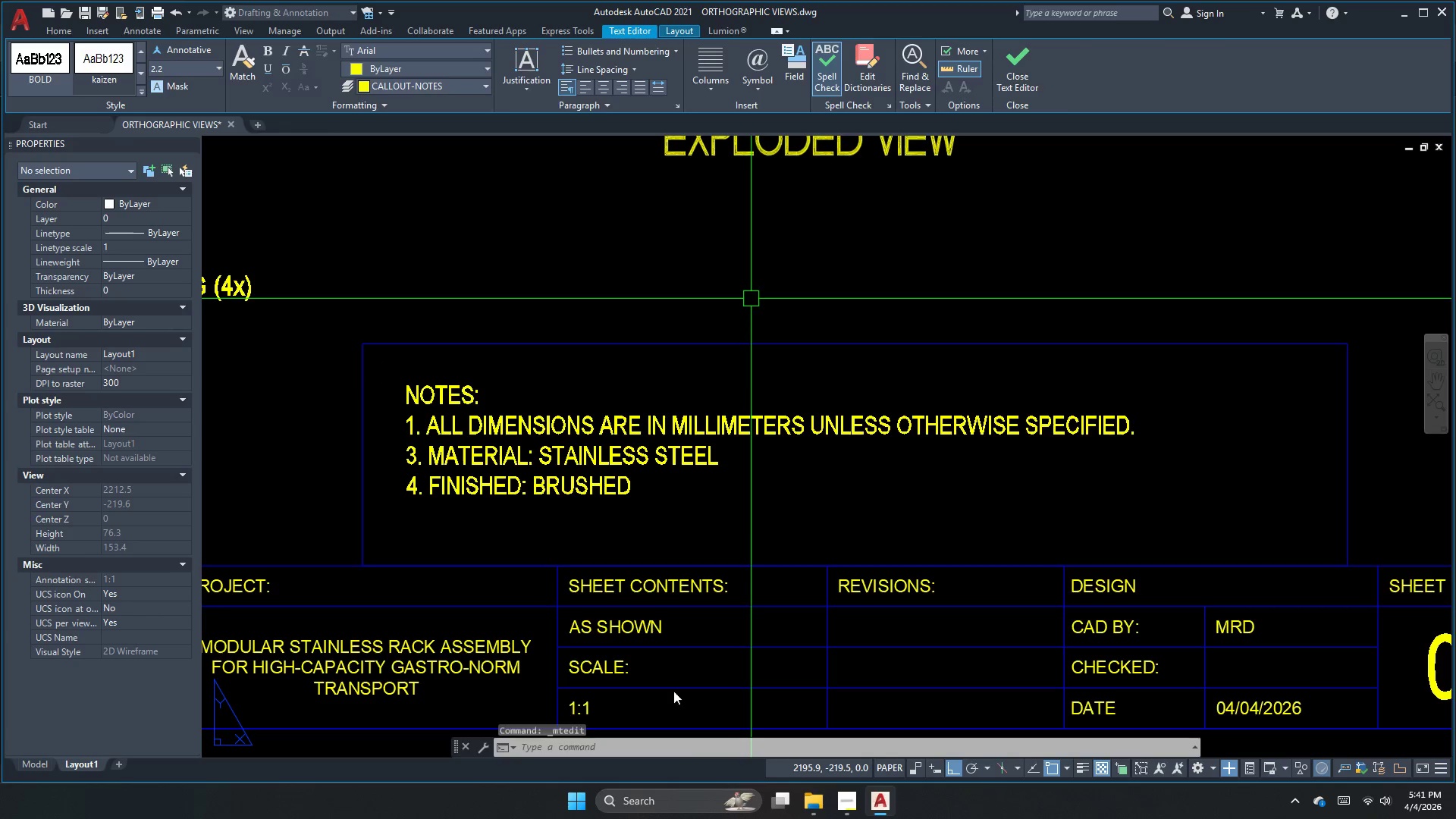 
key(Escape)
 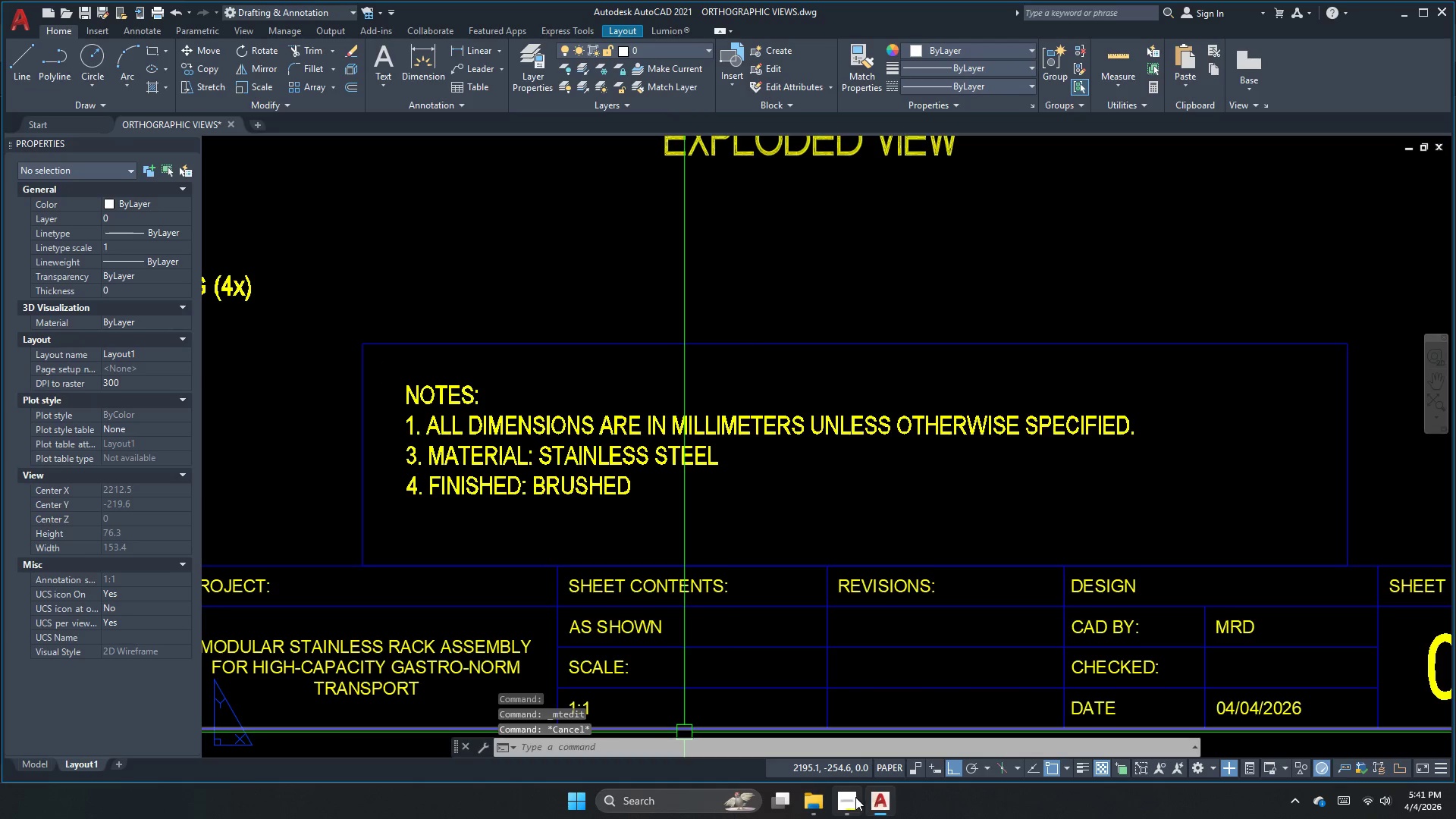 
left_click([857, 801])
 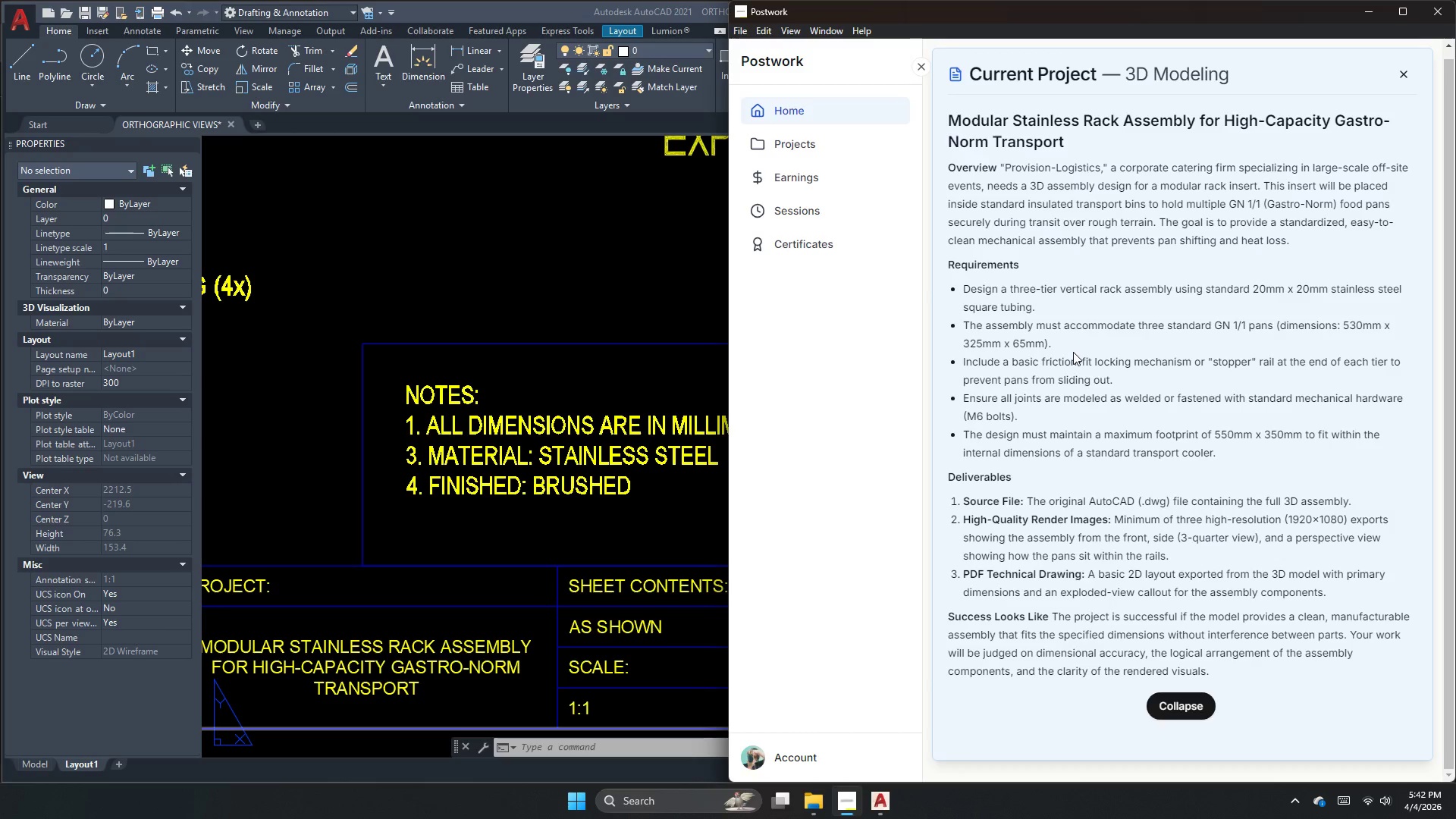 
wait(33.5)
 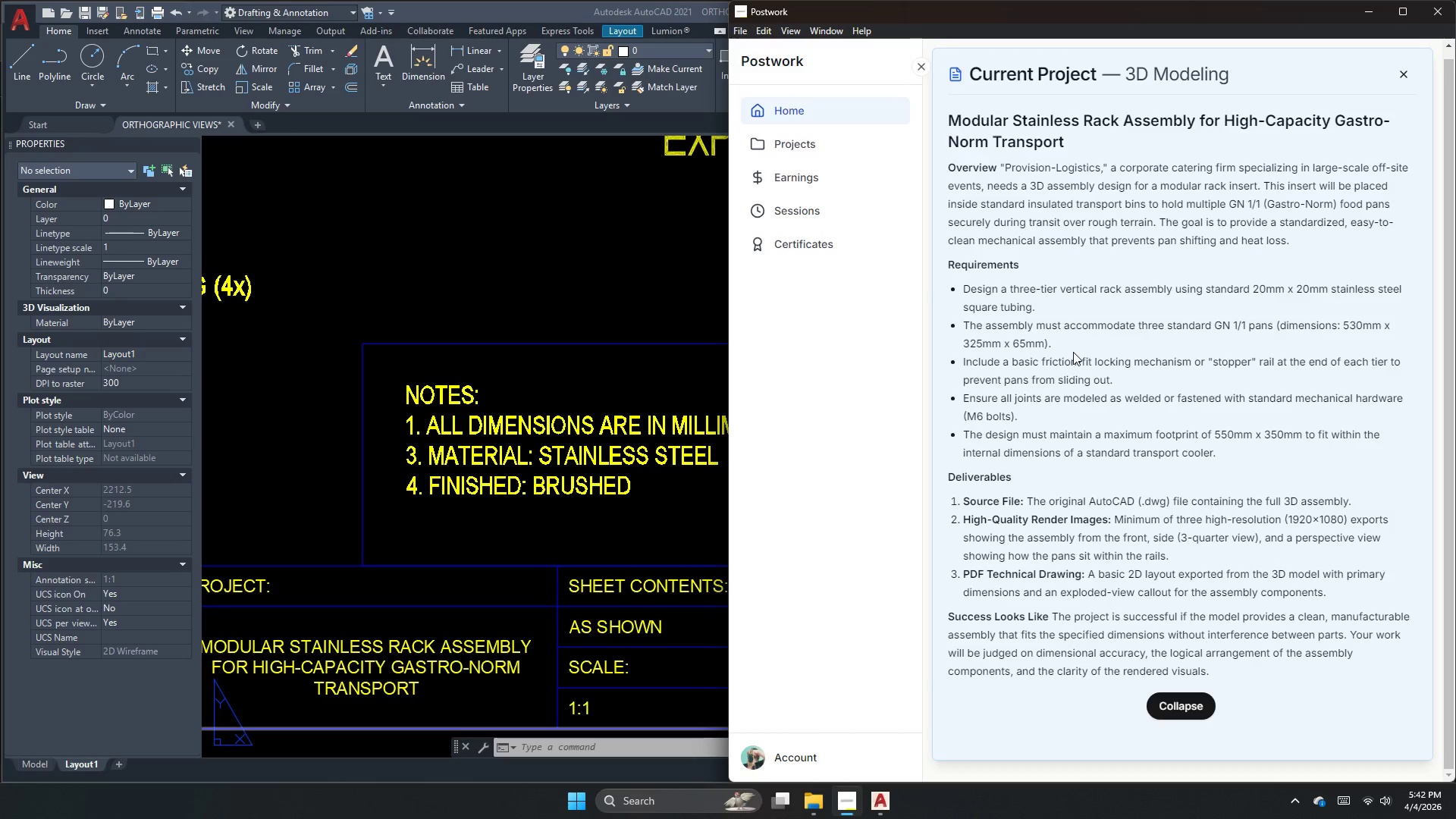 
double_click([654, 471])
 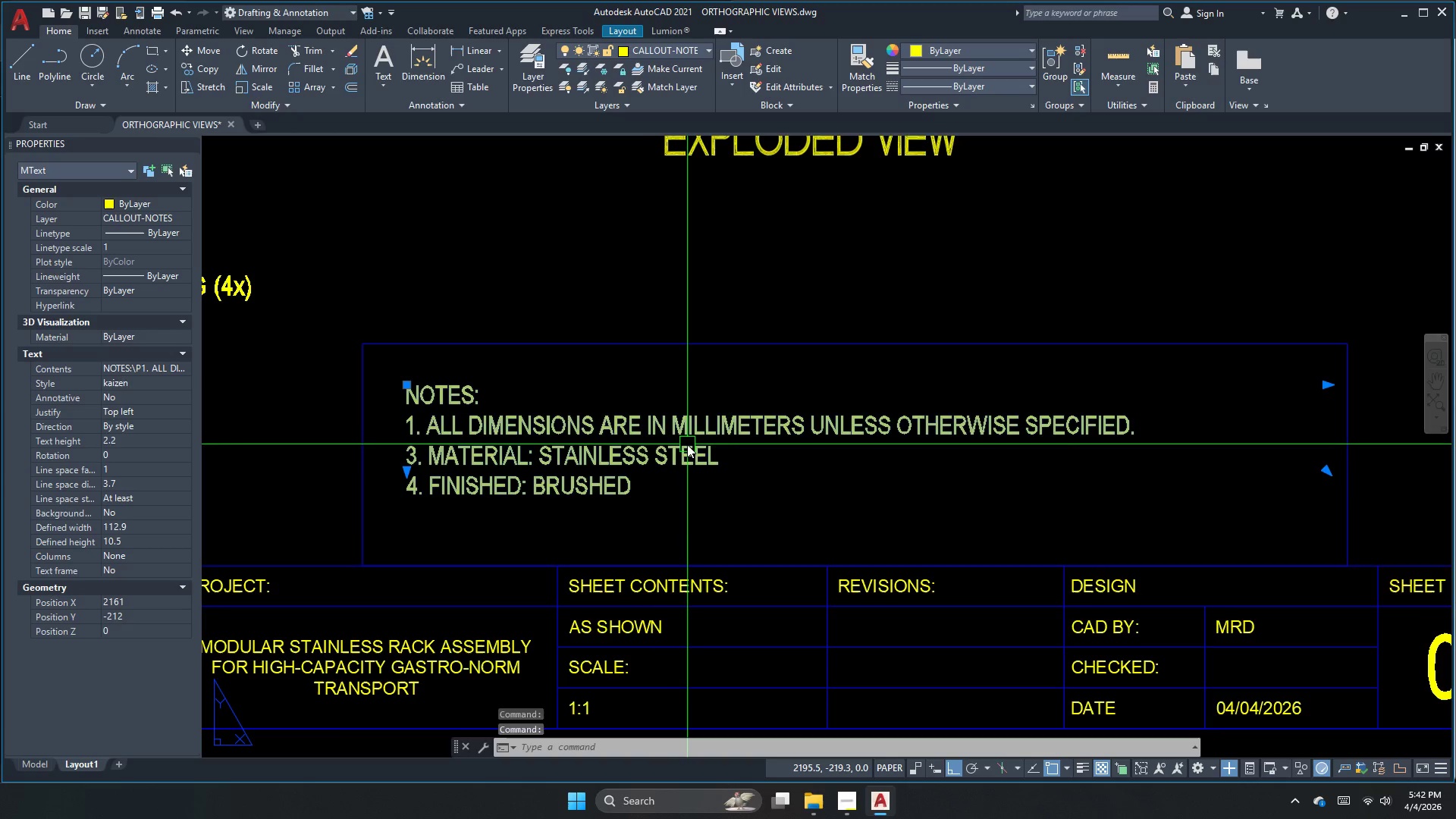 
double_click([687, 444])
 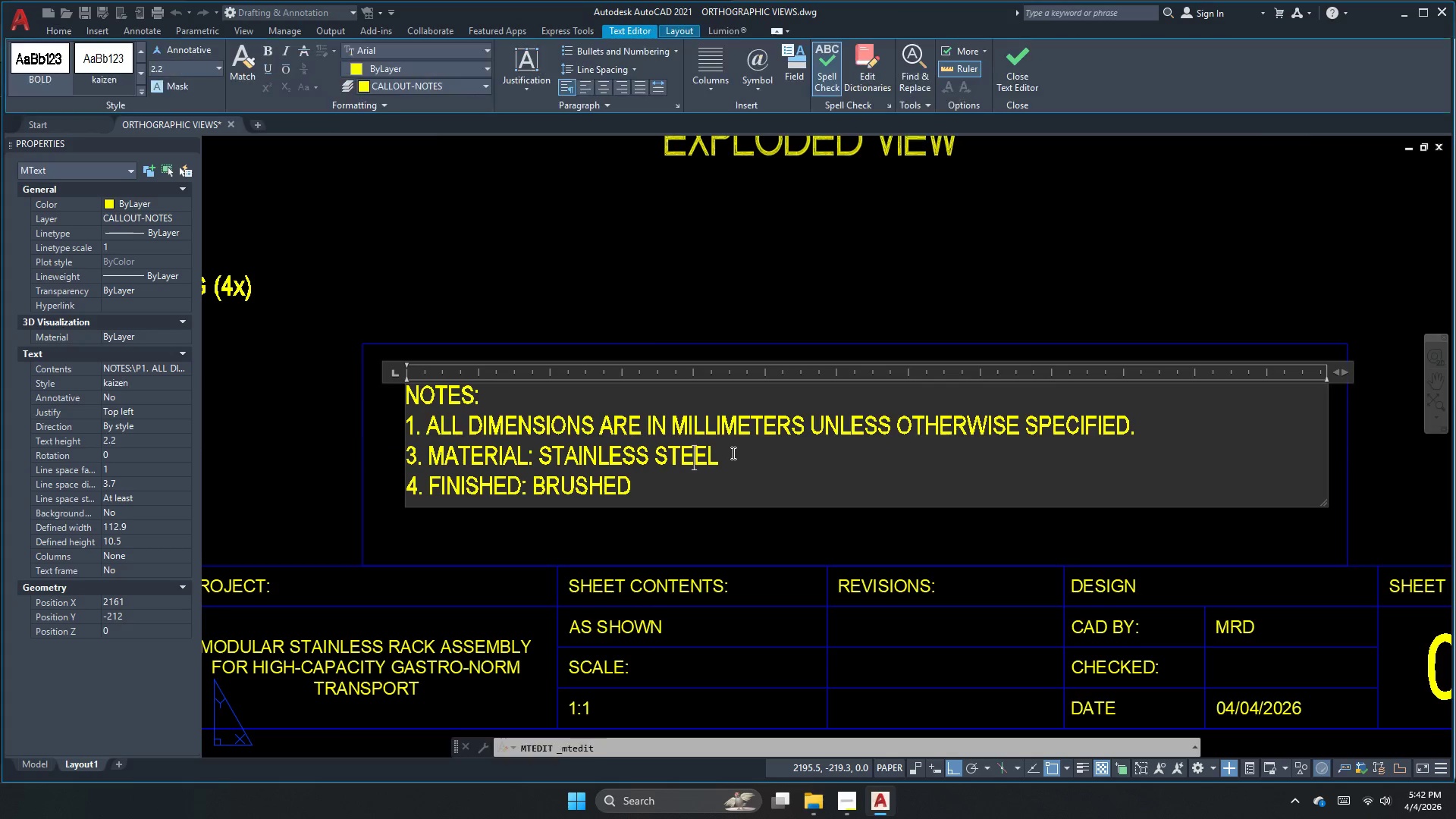 
left_click([730, 453])
 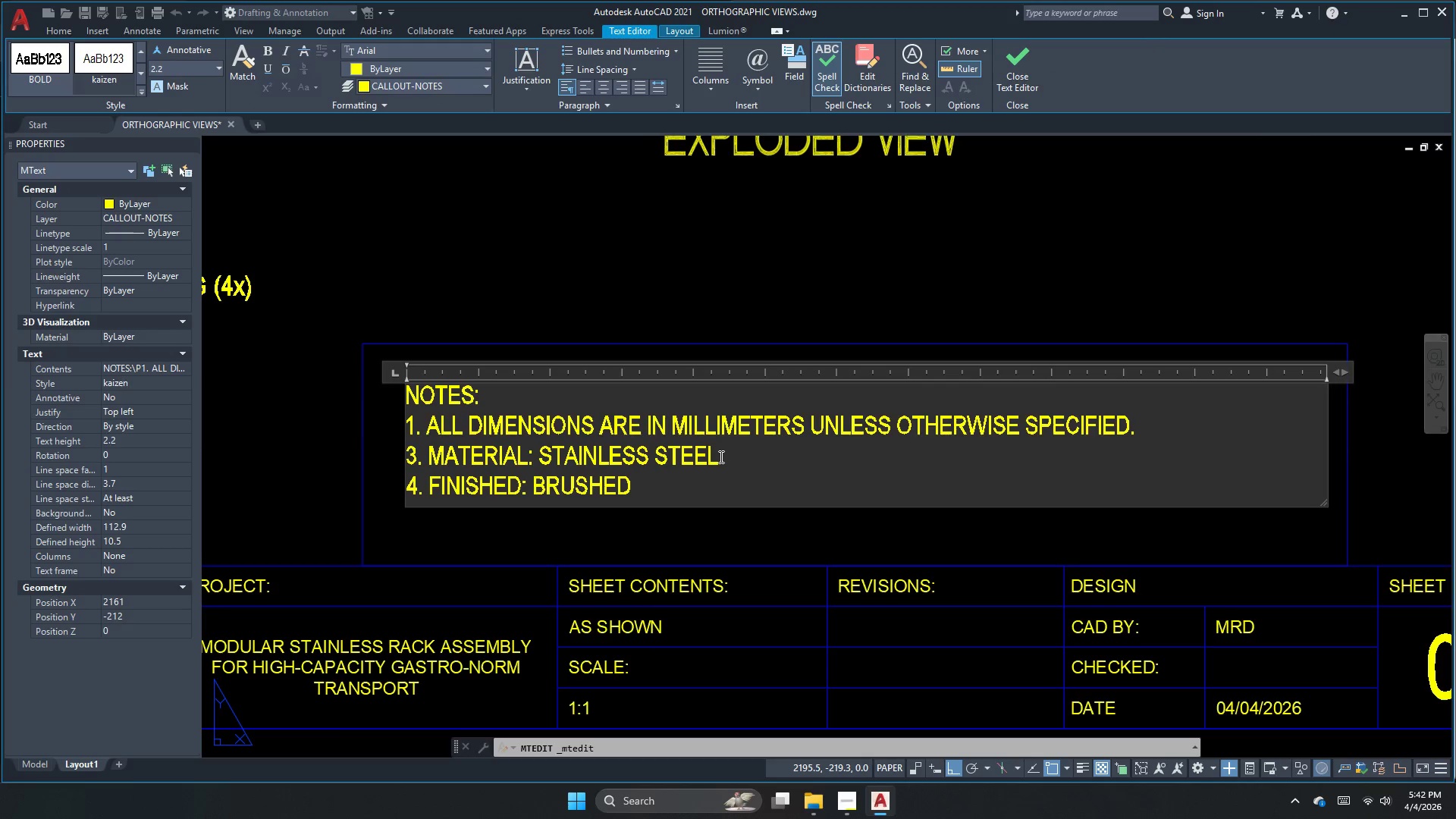 
key(Numpad3)
 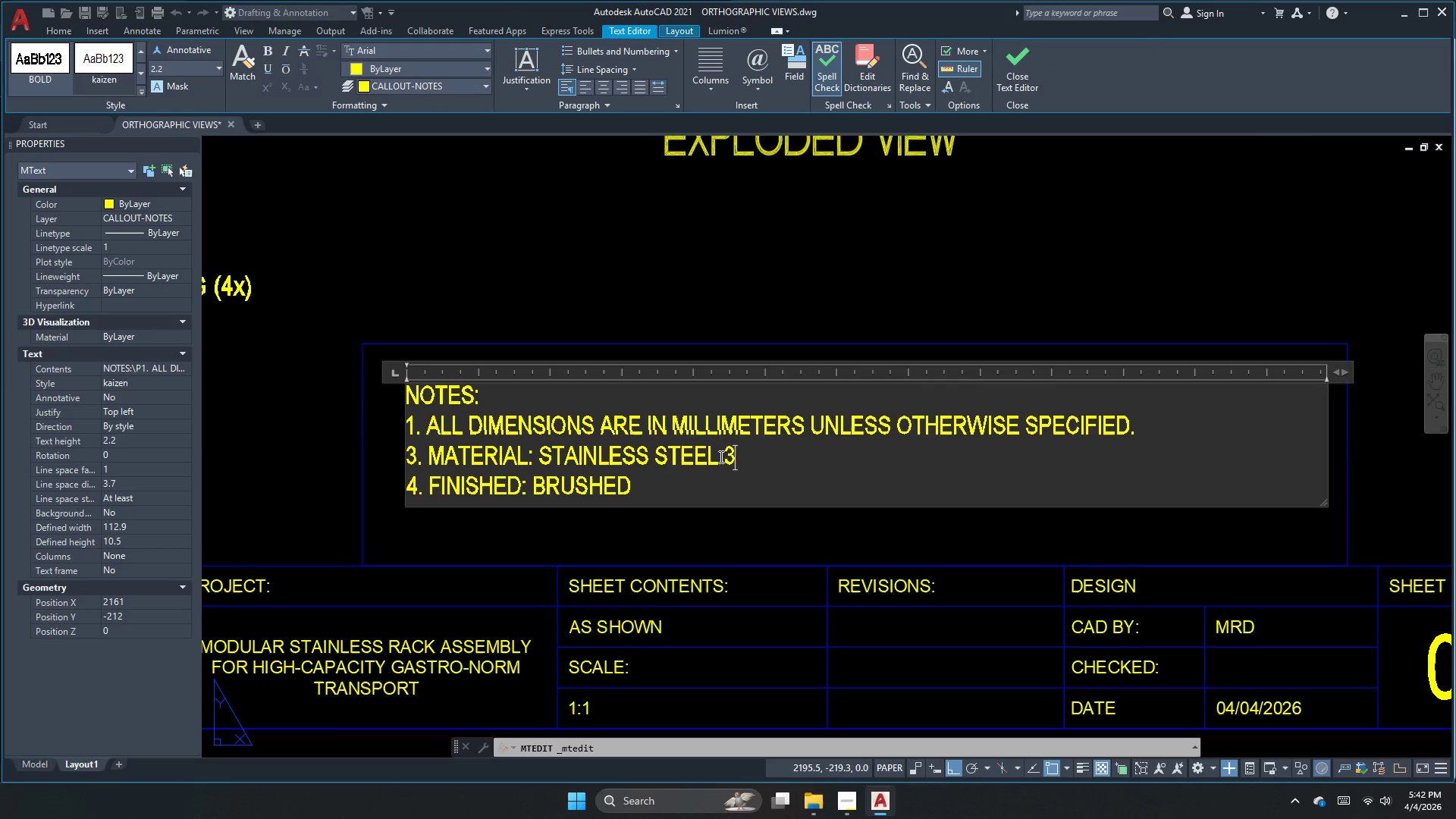 
key(Numpad0)
 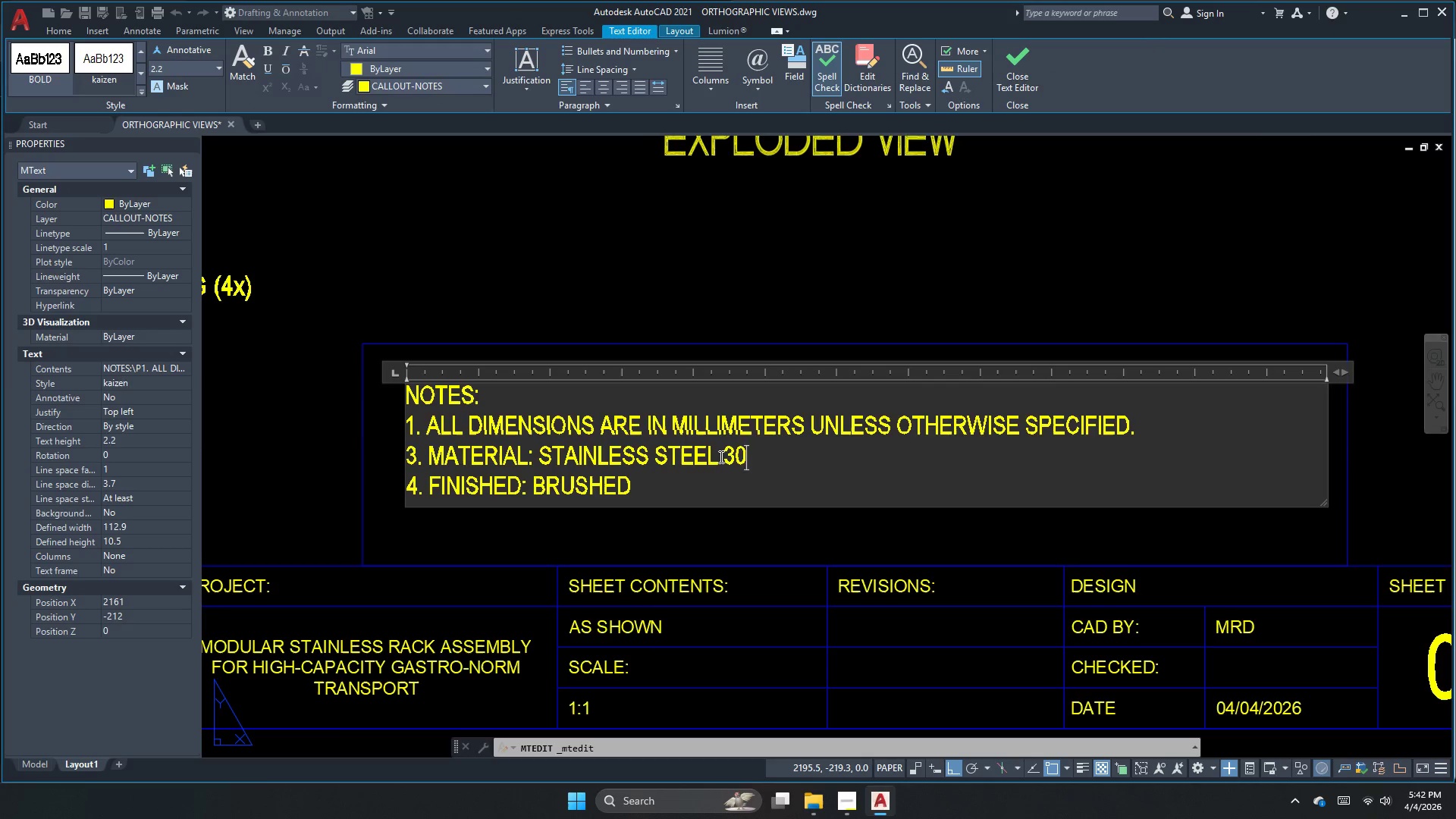 
key(Numpad4)
 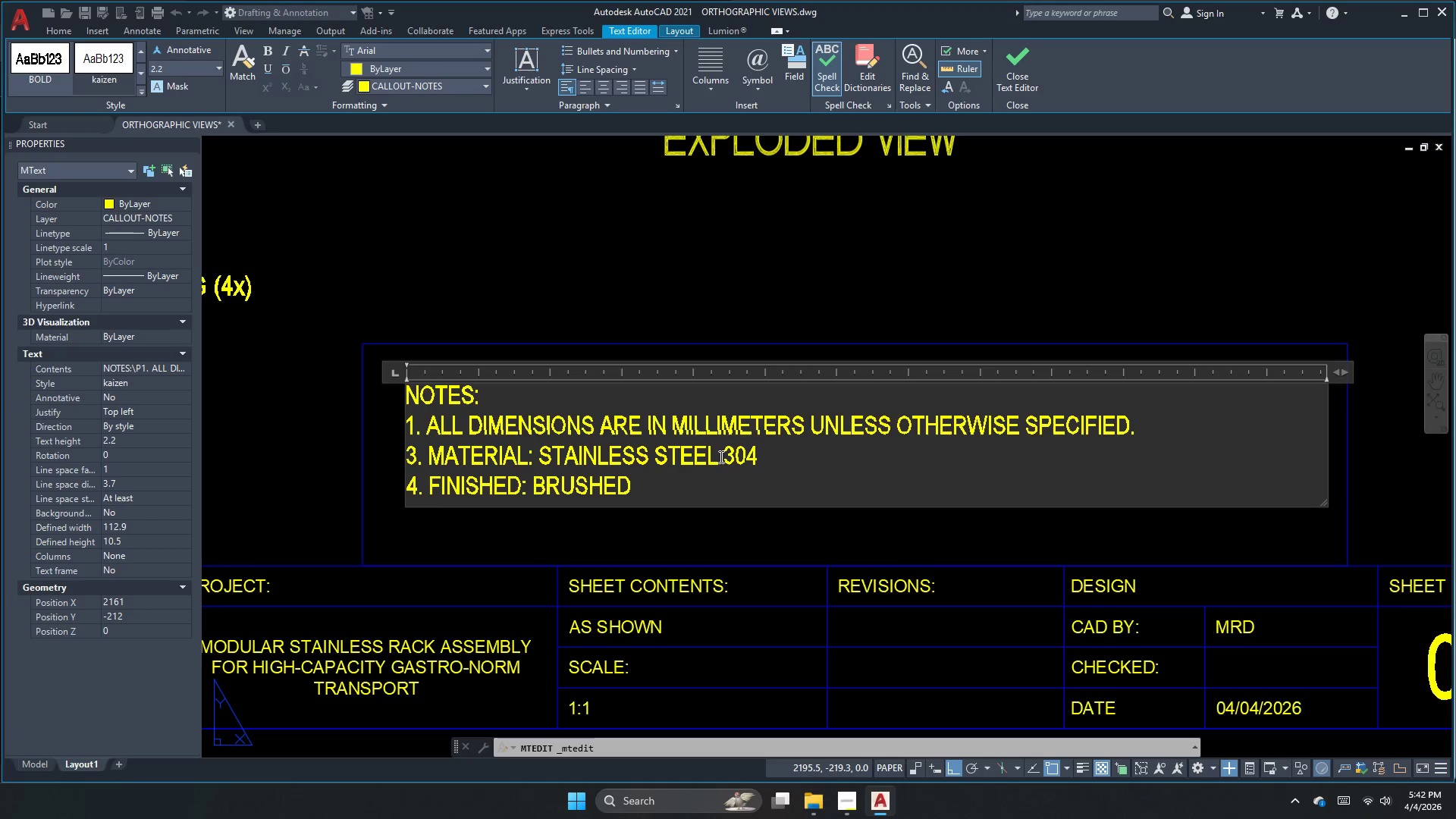 
left_click([566, 299])
 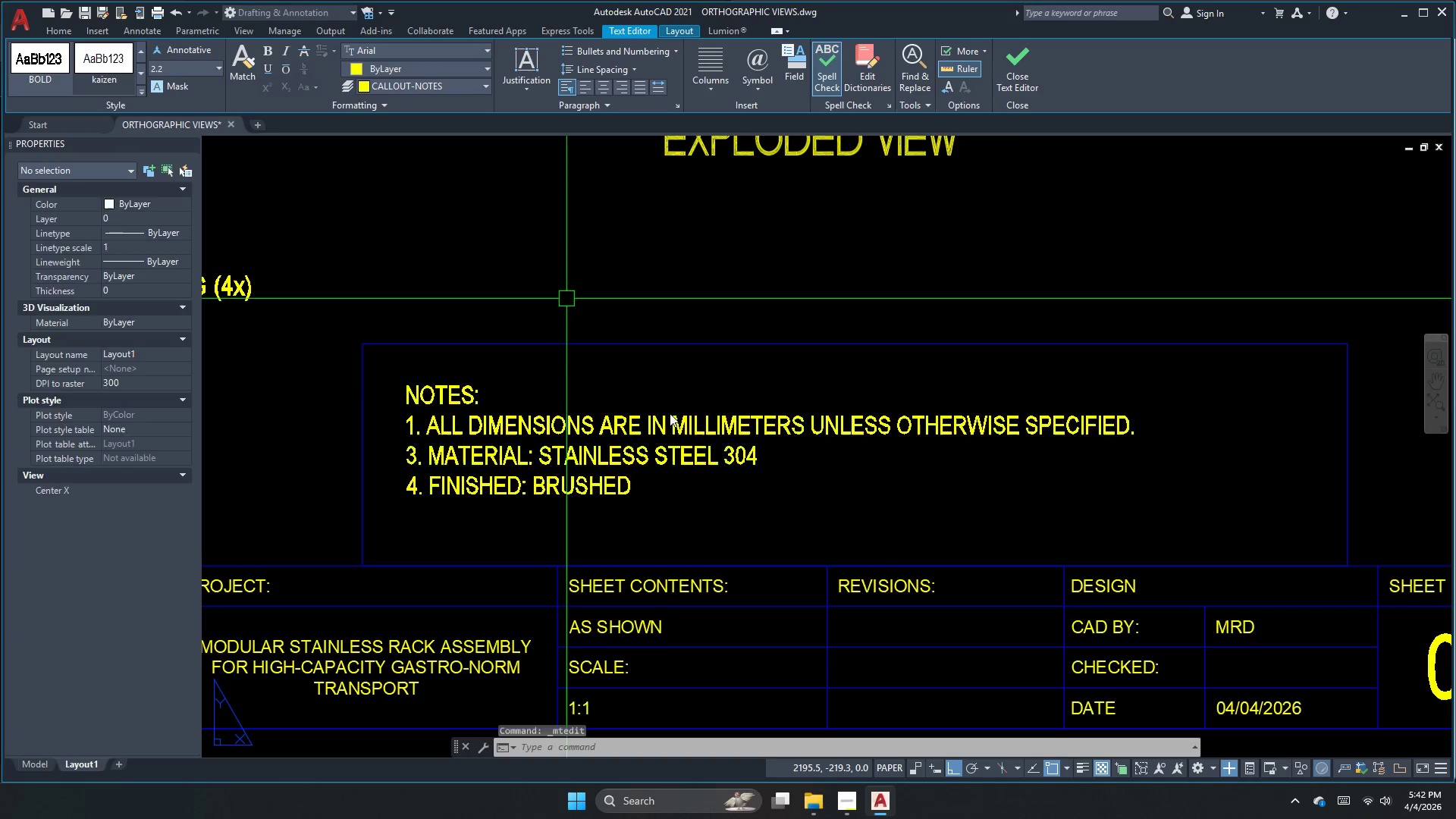 
key(Escape)
 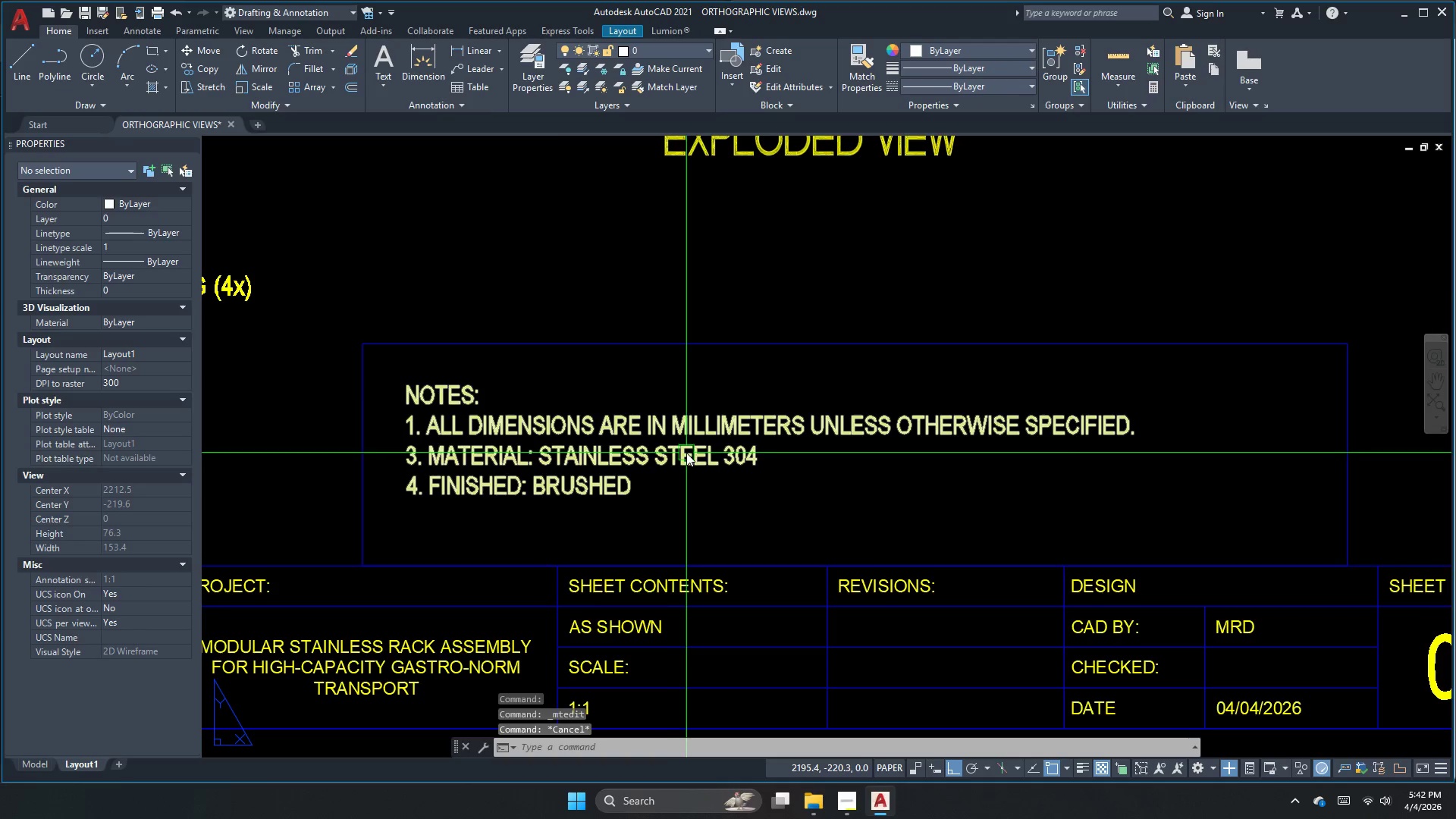 
double_click([686, 453])
 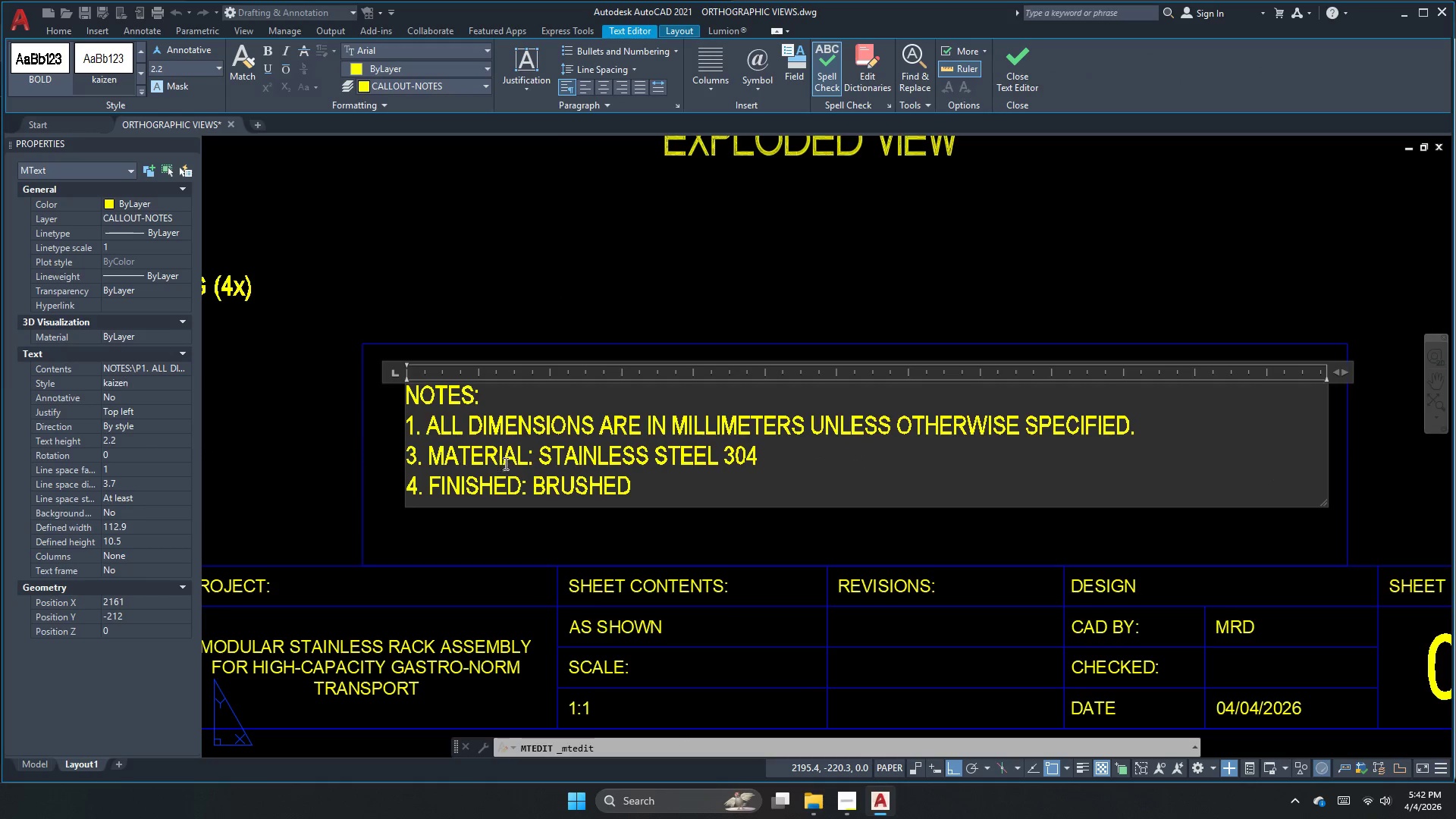 
left_click([431, 435])
 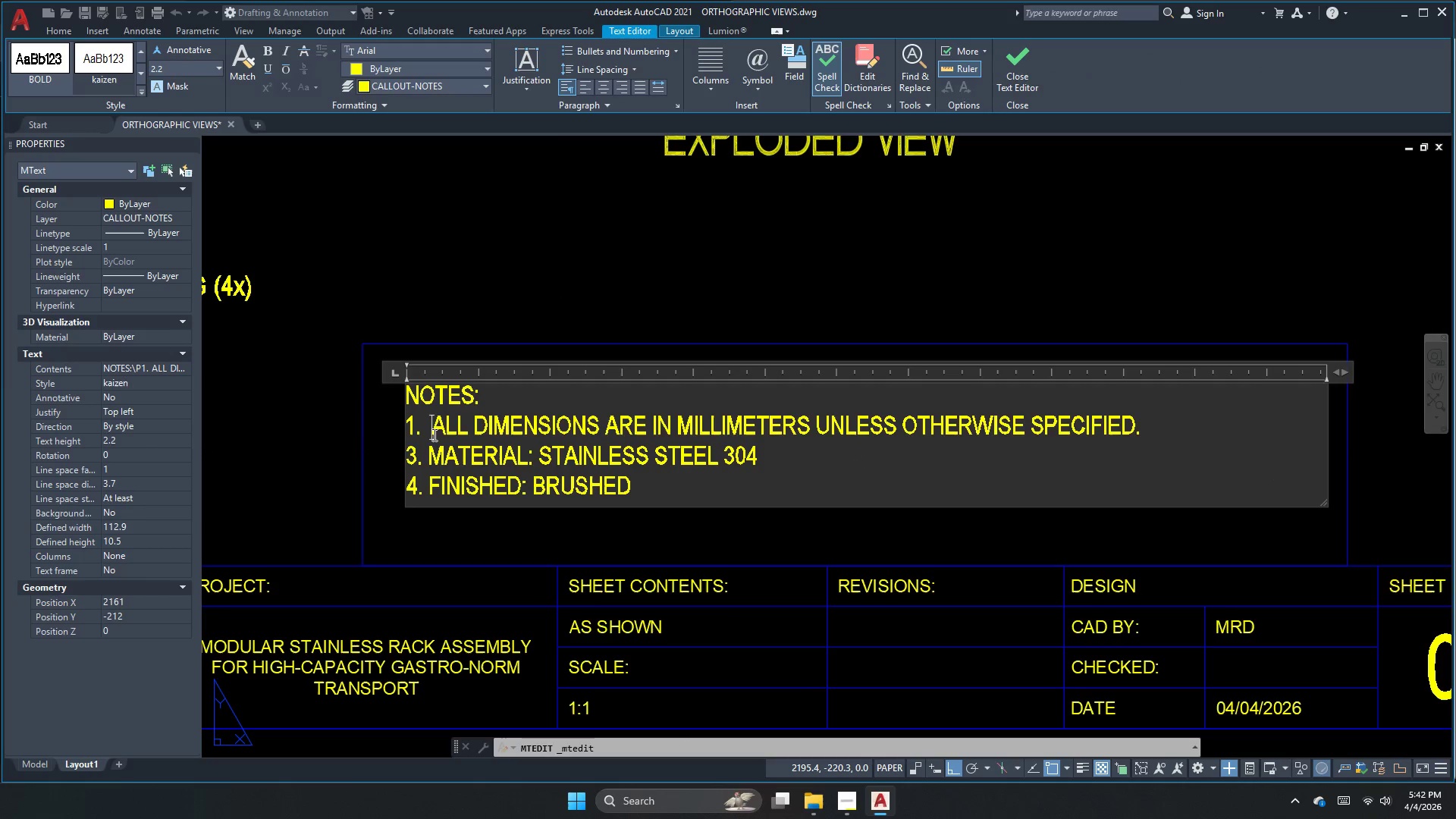 
key(Space)
 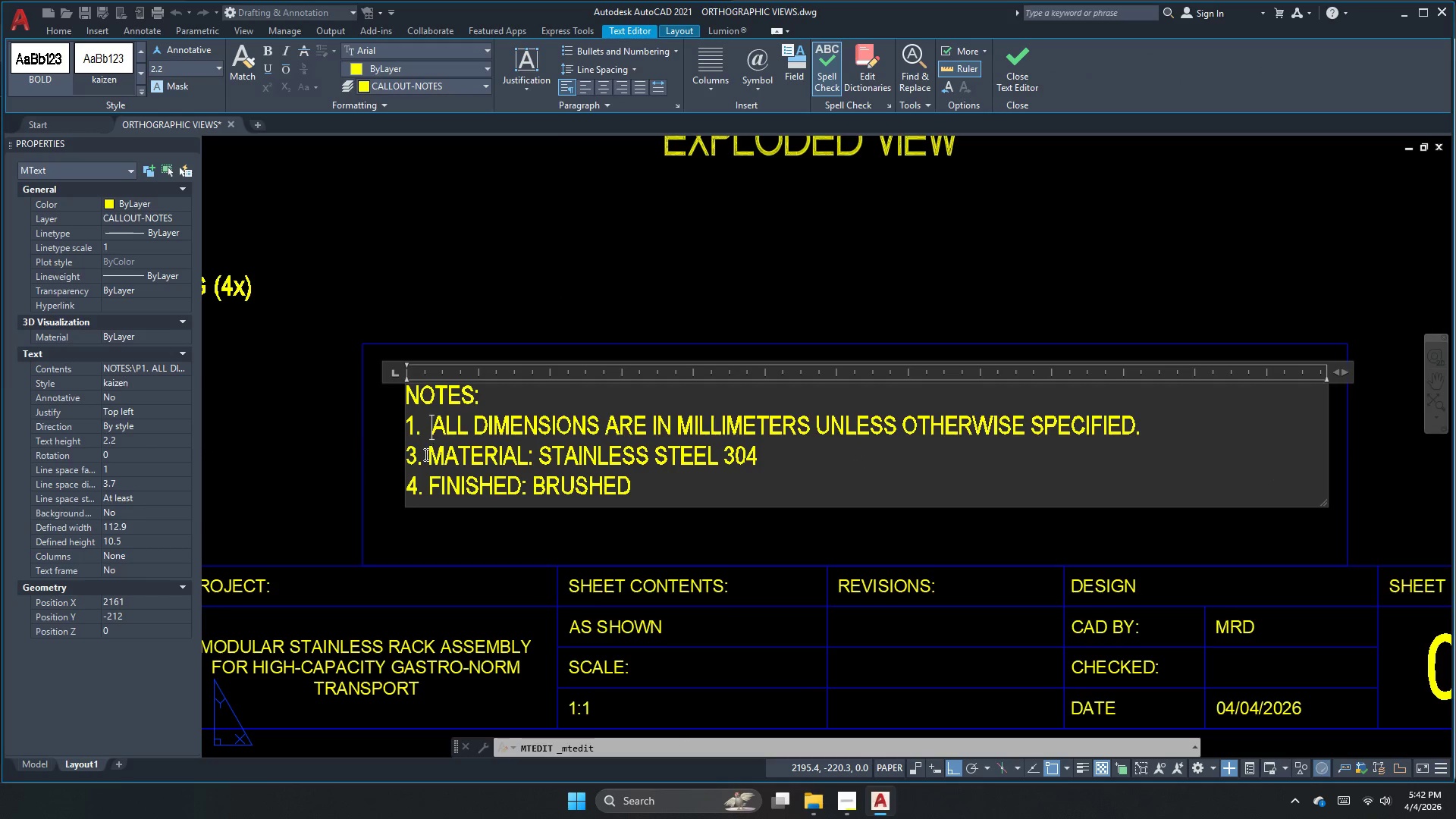 
left_click([425, 454])
 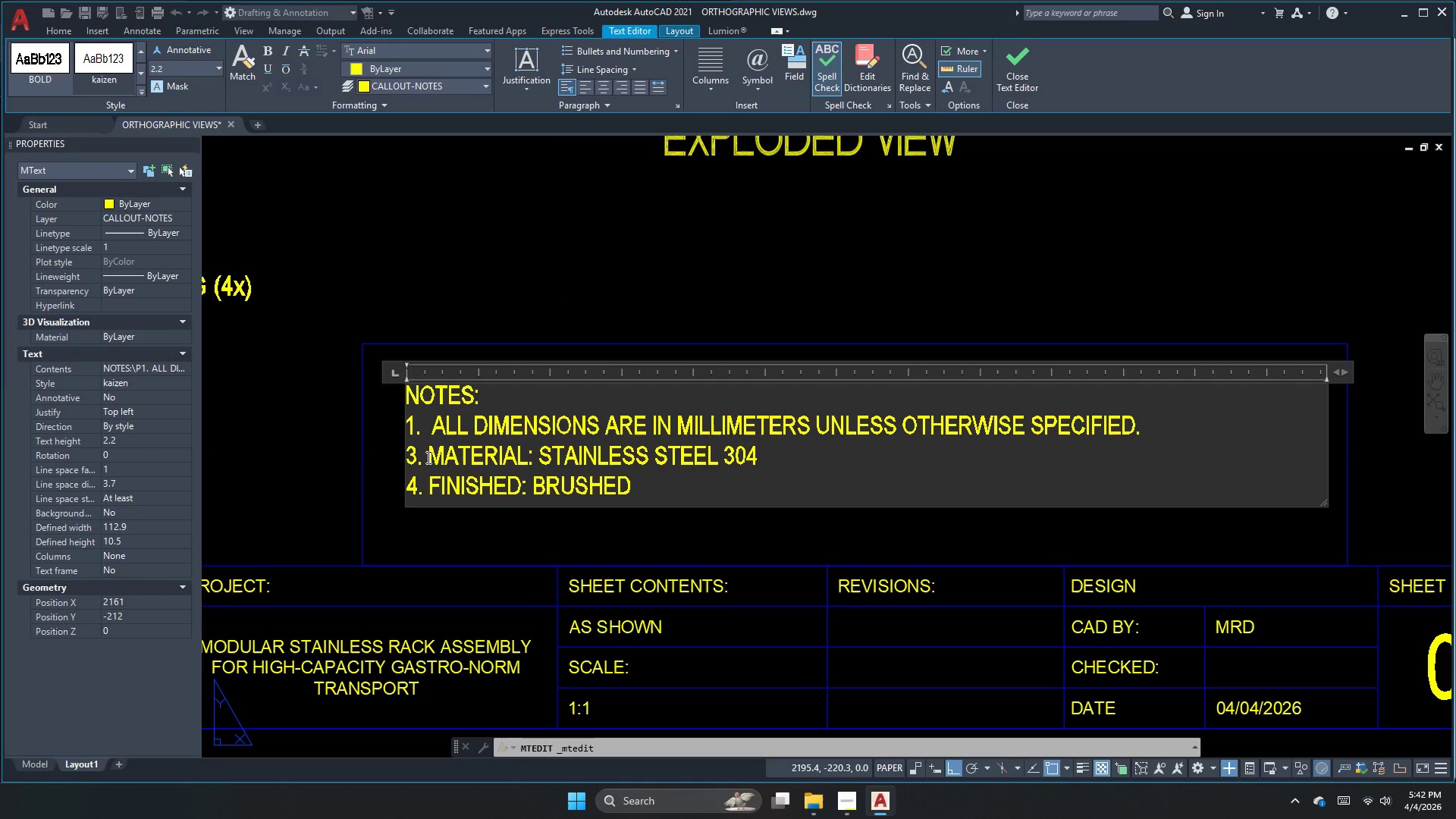 
key(Space)
 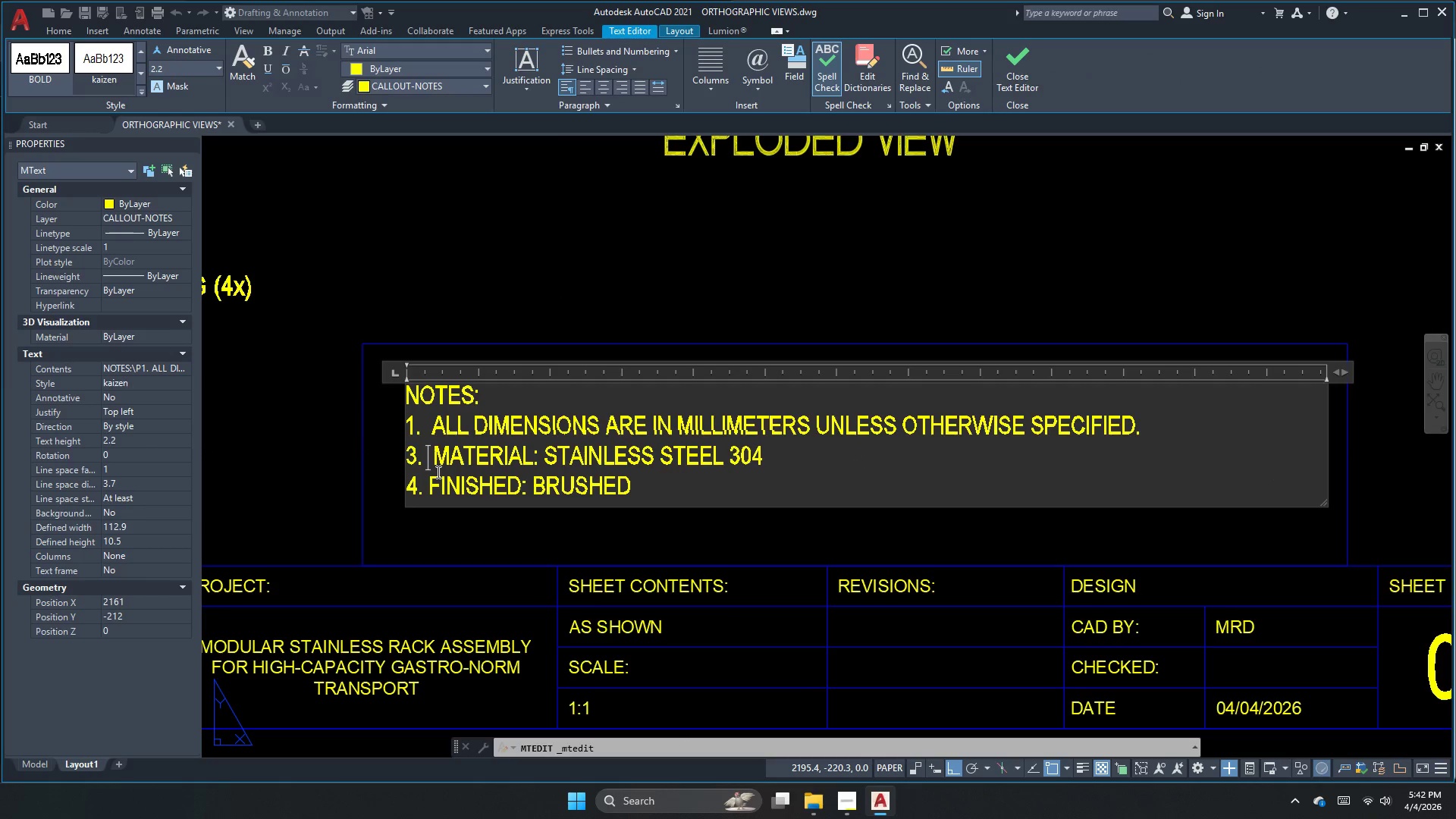 
key(Control+ControlLeft)
 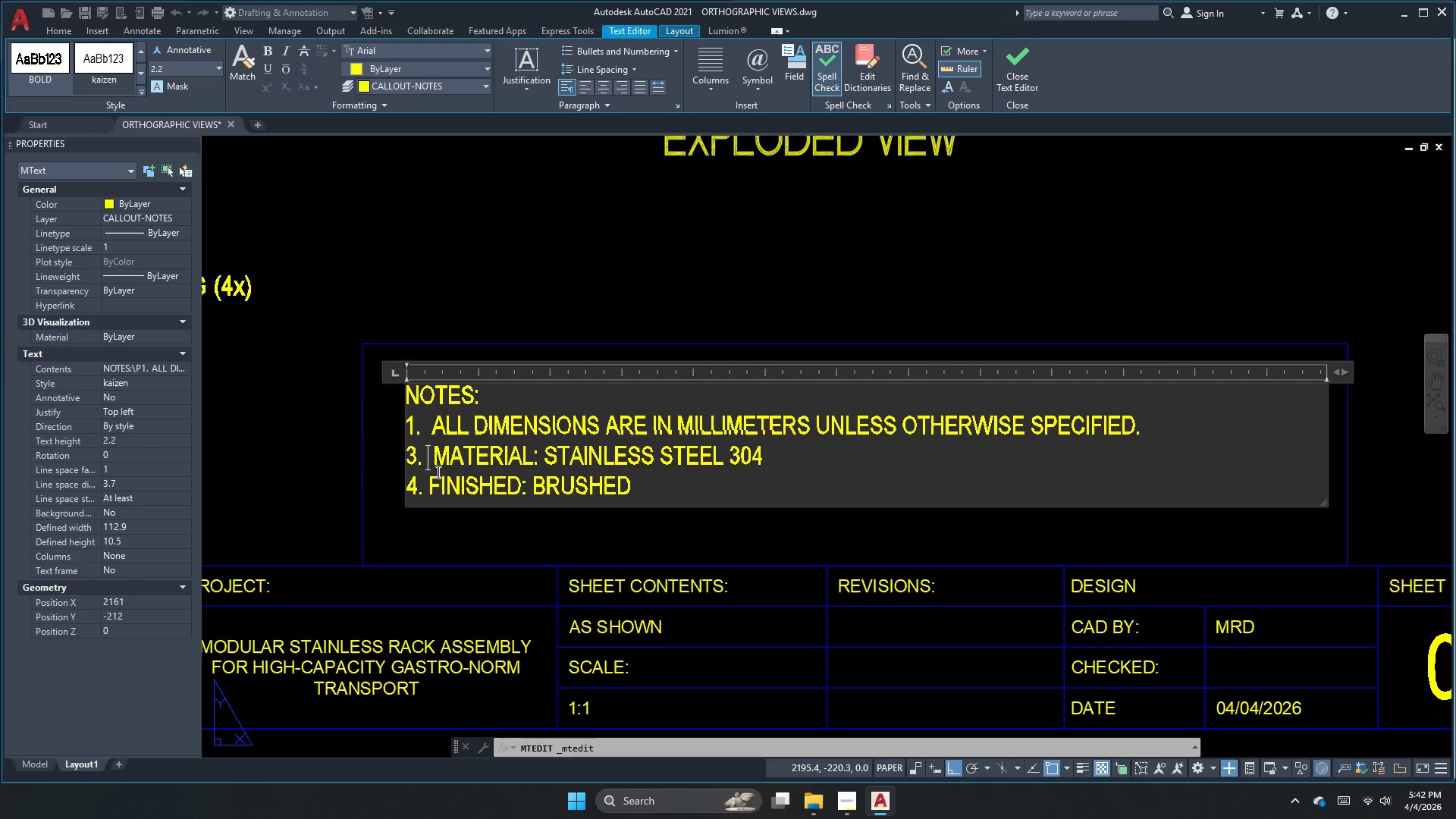 
key(Control+Z)
 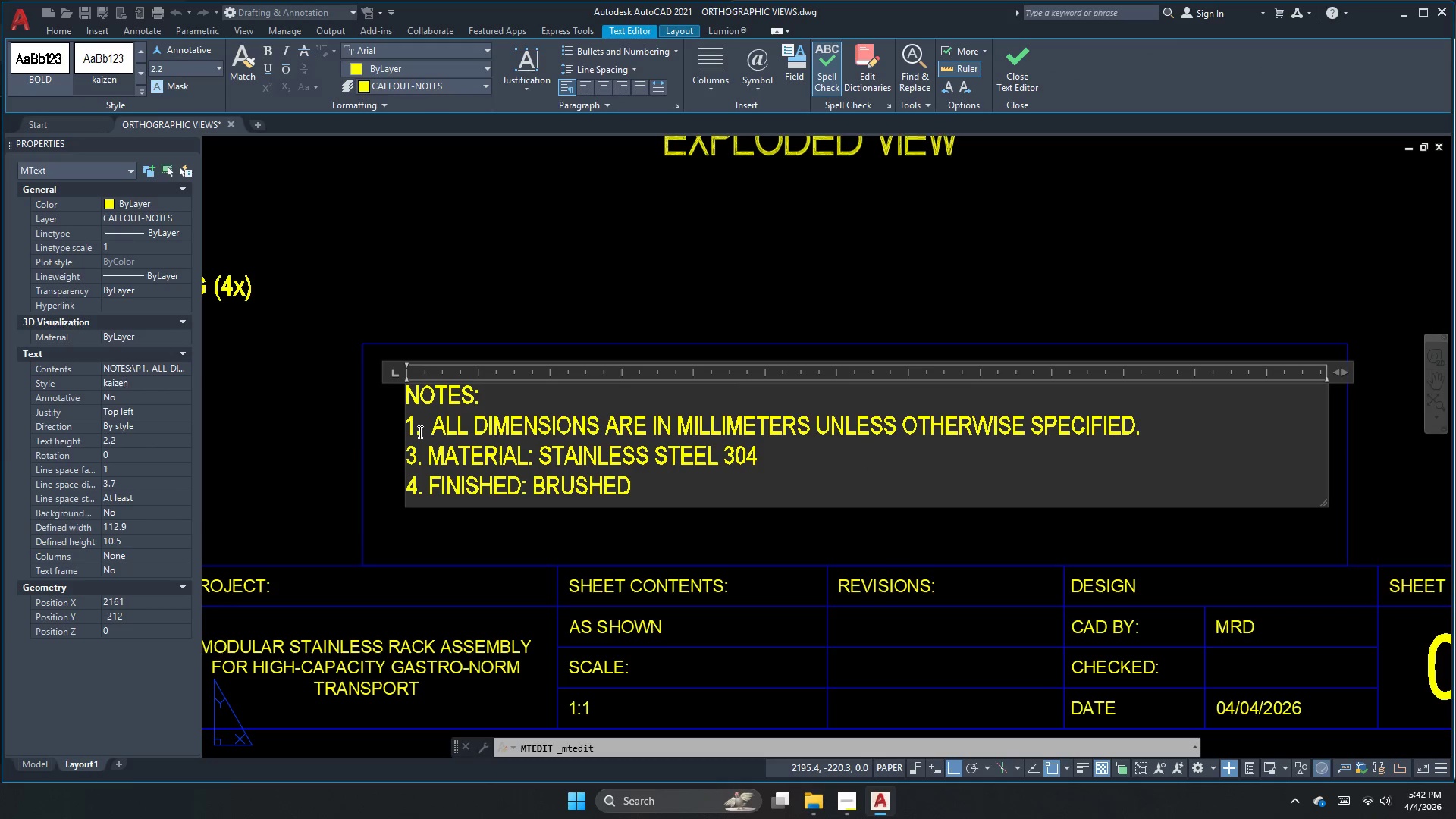 
left_click_drag(start_coordinate=[436, 428], to_coordinate=[383, 434])
 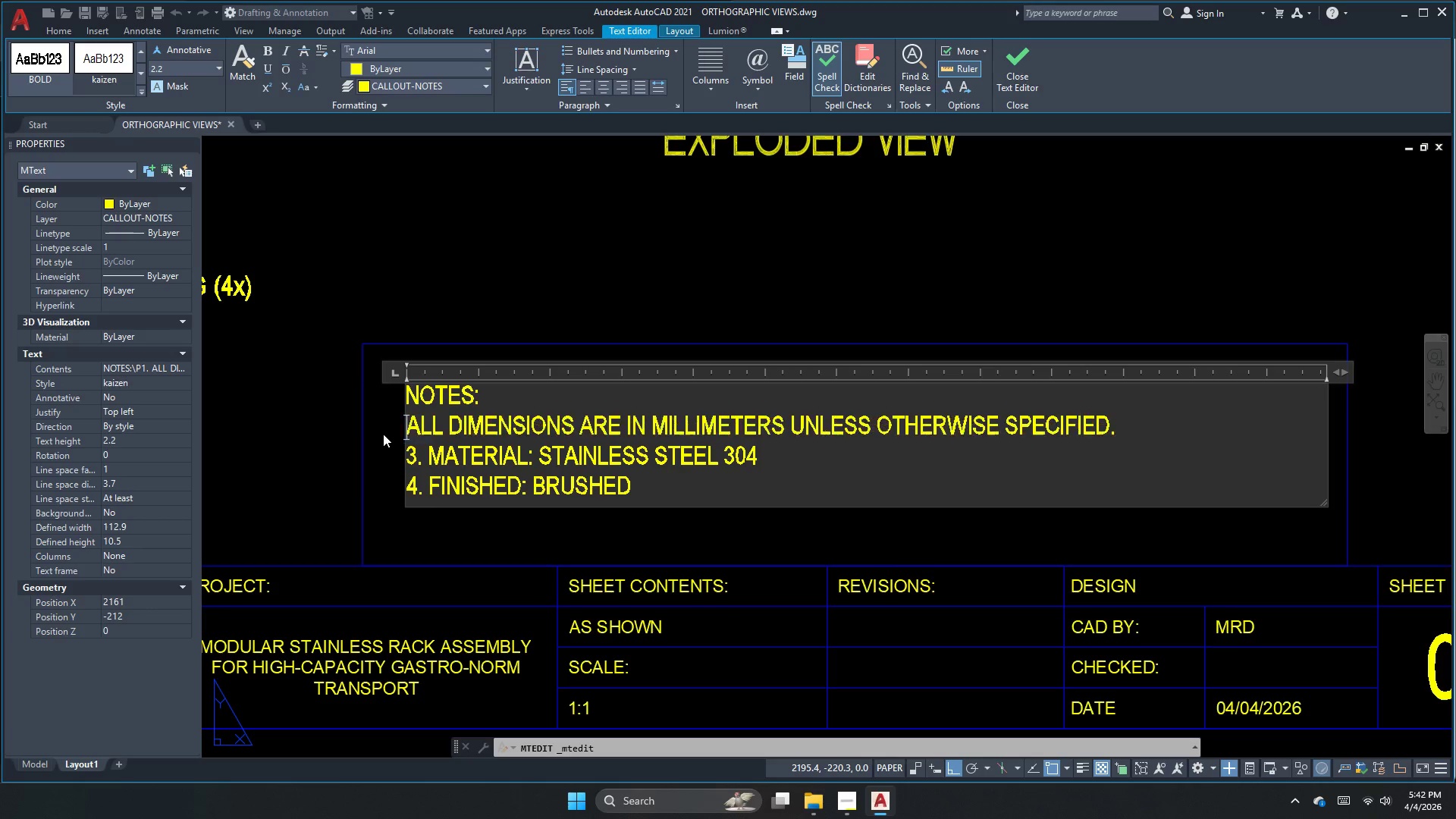 
key(Backspace)
 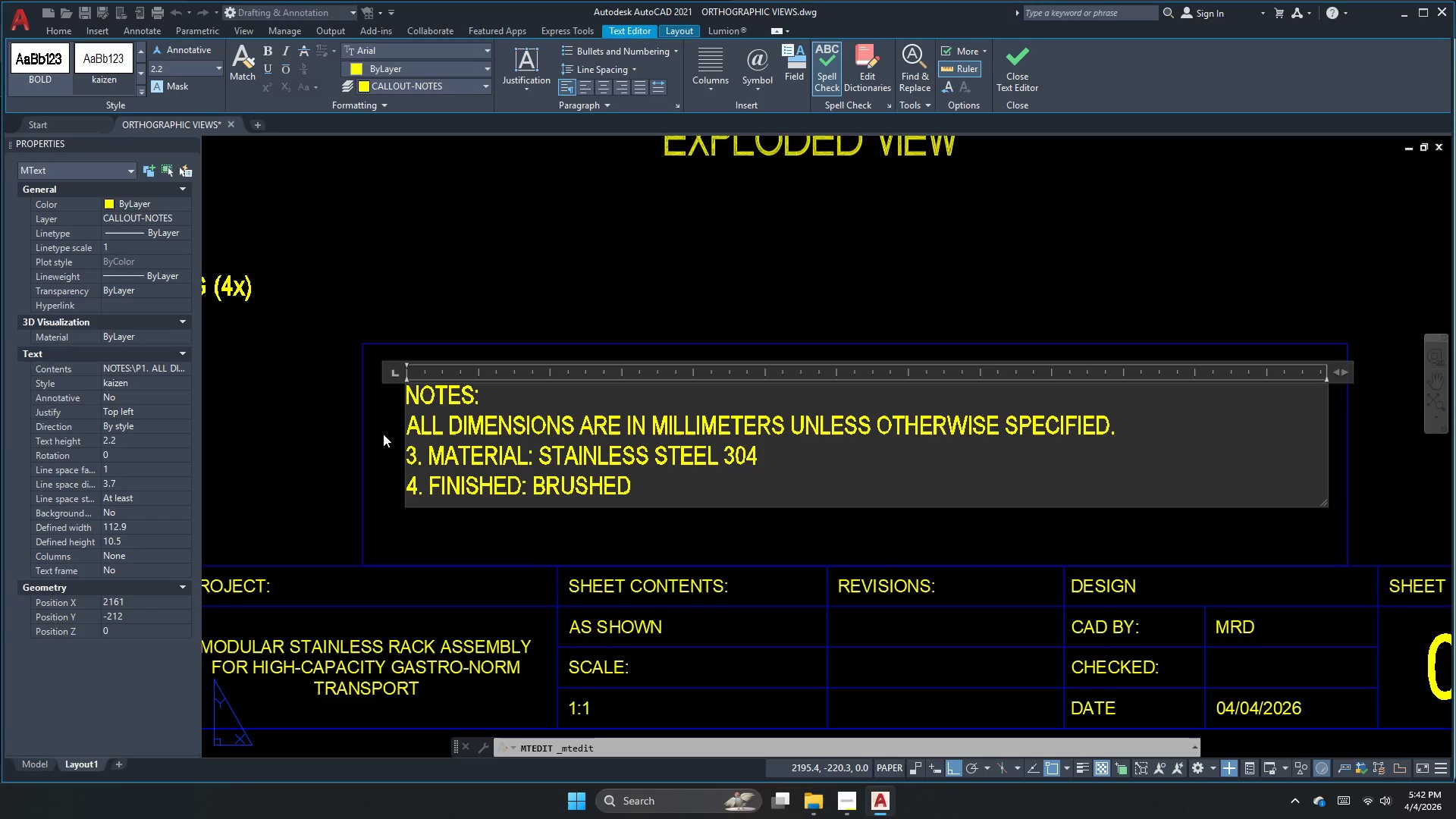 
key(Numpad1)
 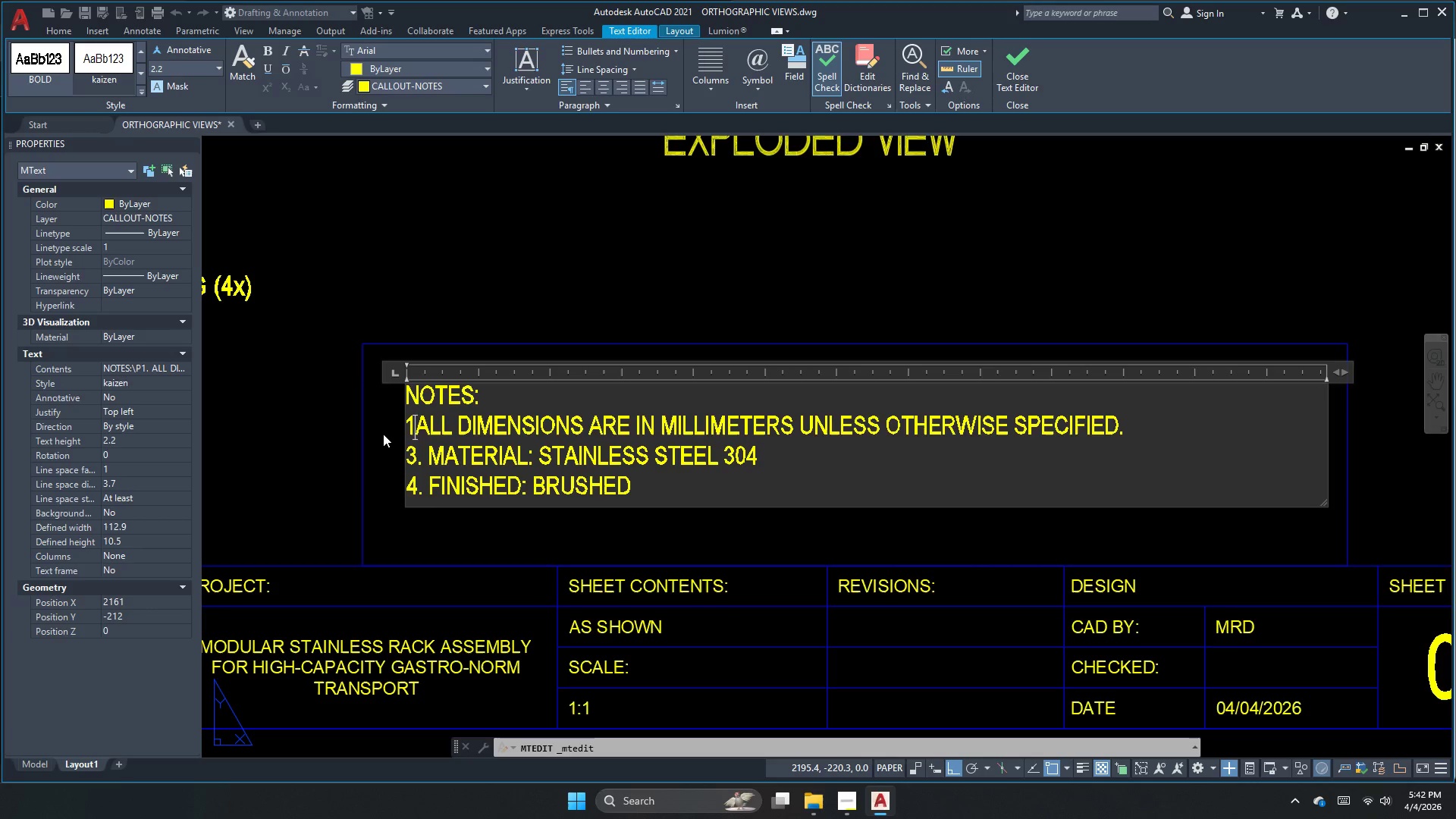 
key(NumpadDecimal)
 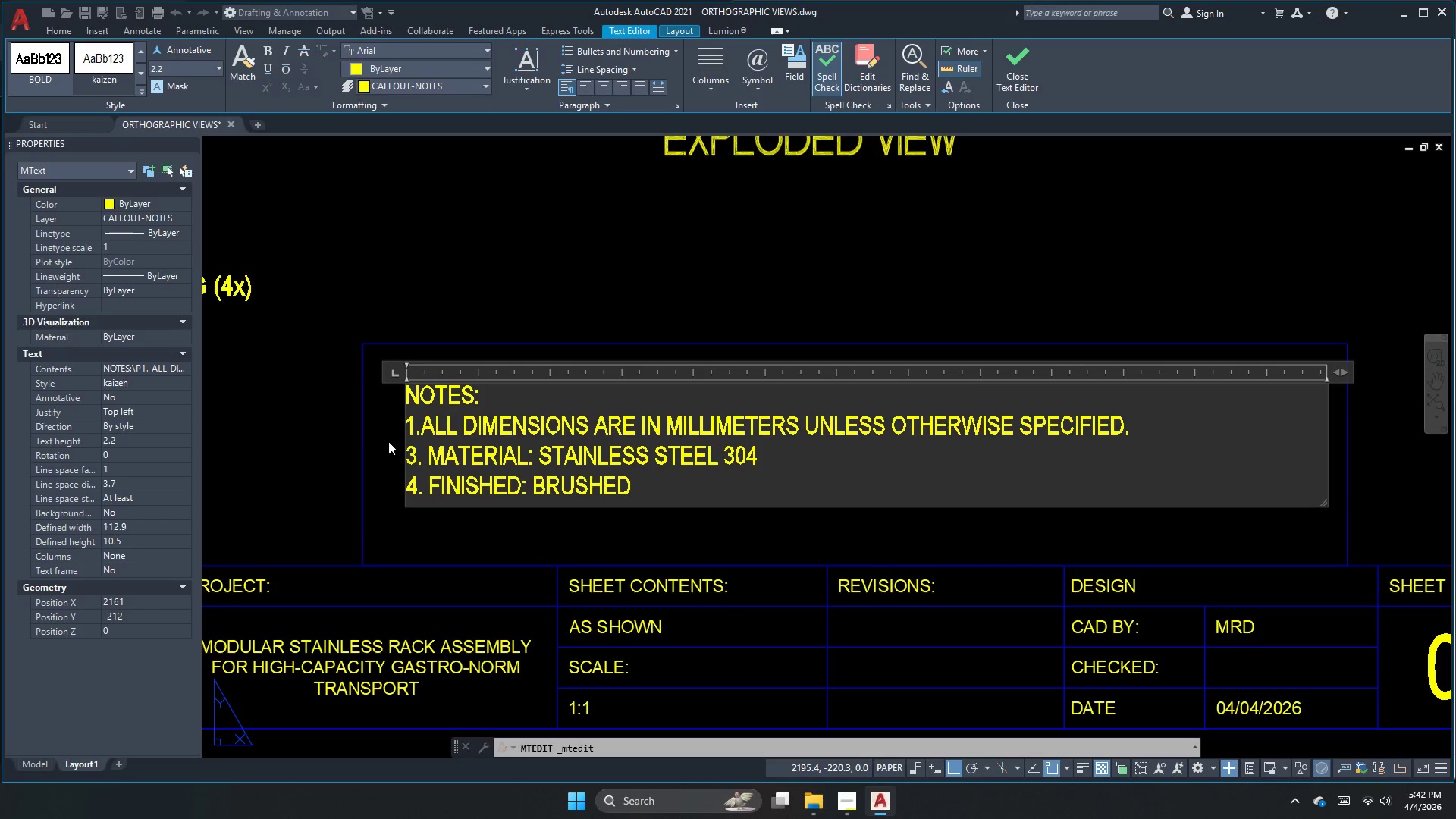 
key(Space)
 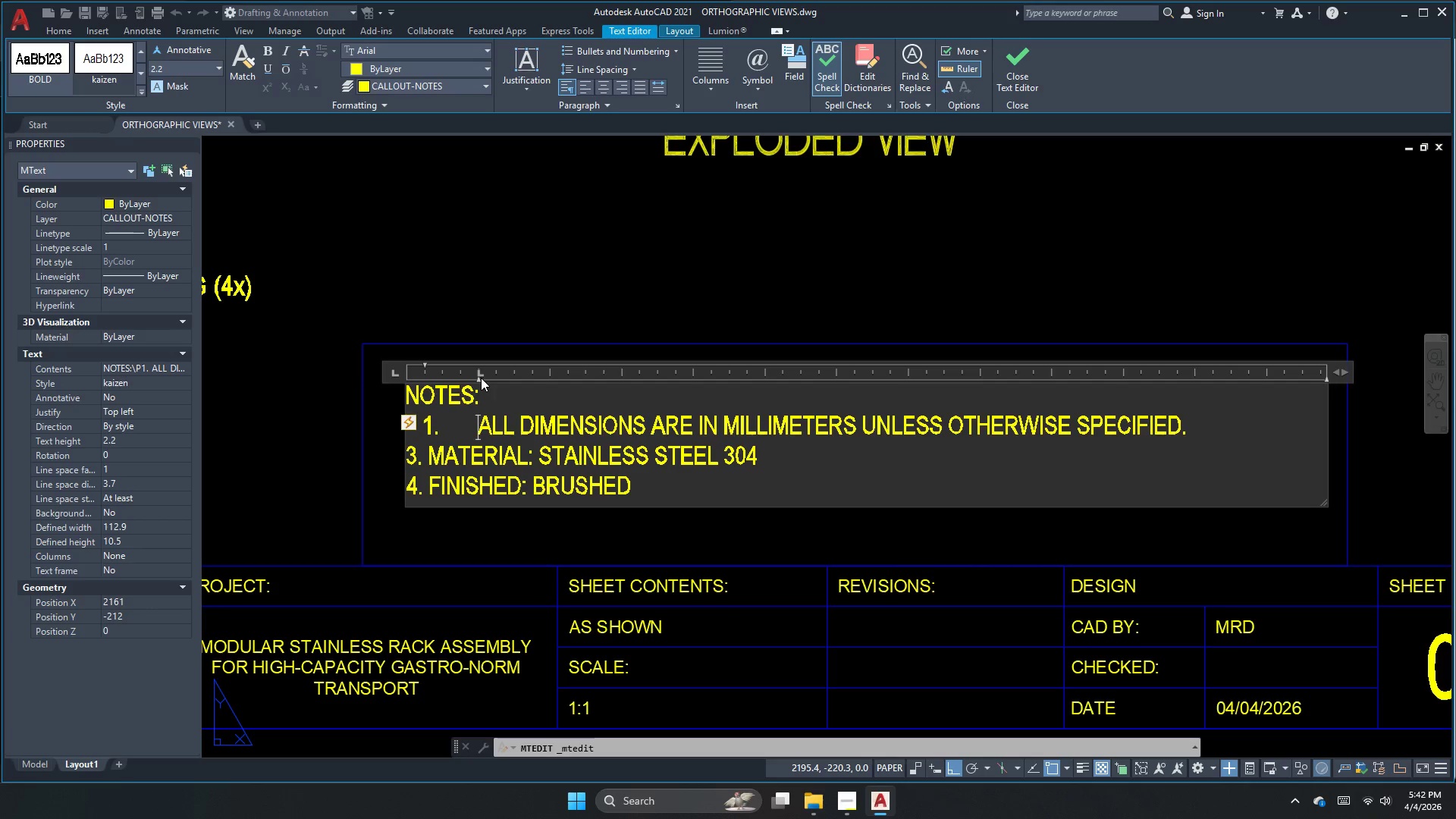 
left_click_drag(start_coordinate=[480, 377], to_coordinate=[453, 386])
 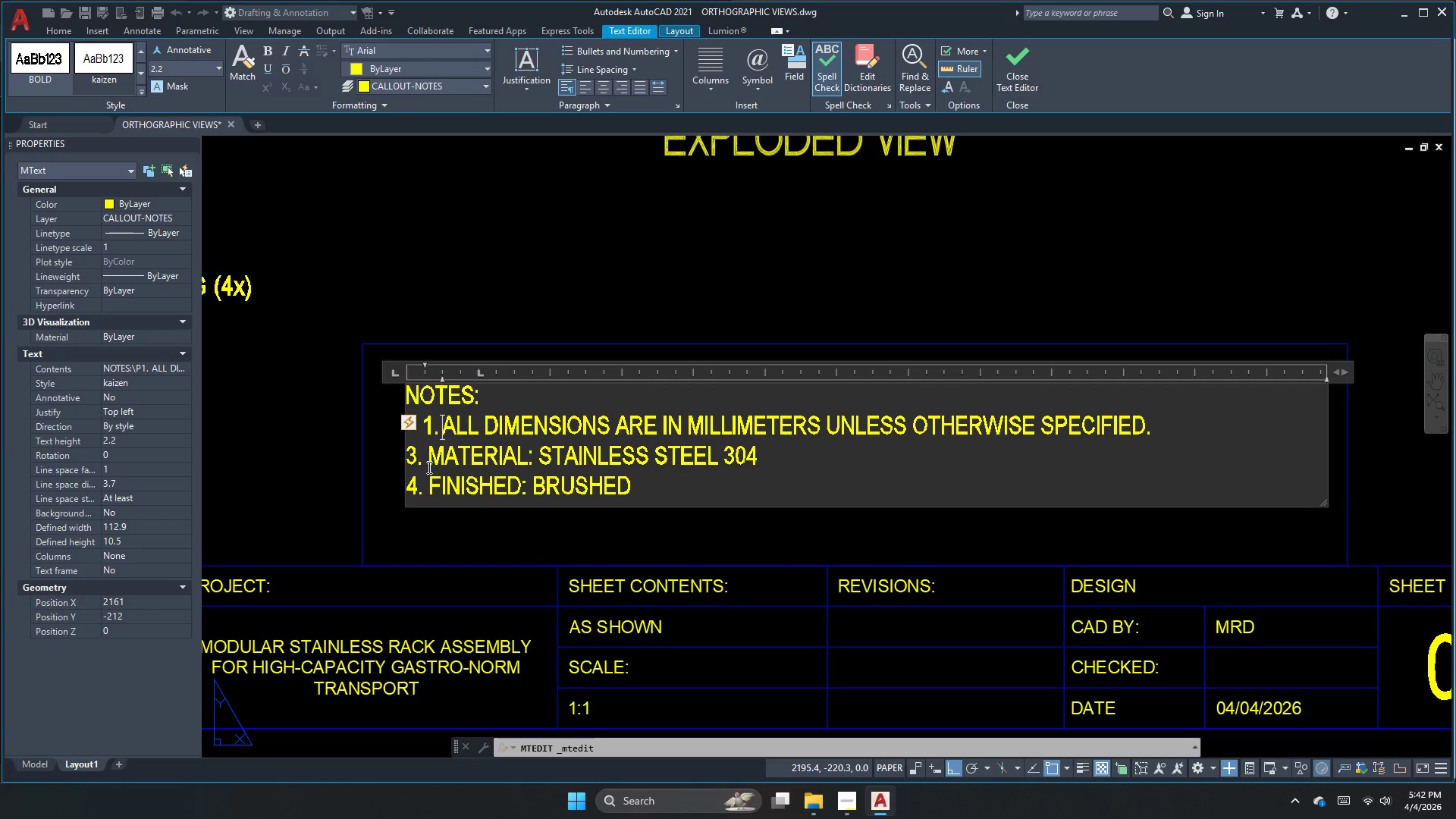 
left_click([428, 467])
 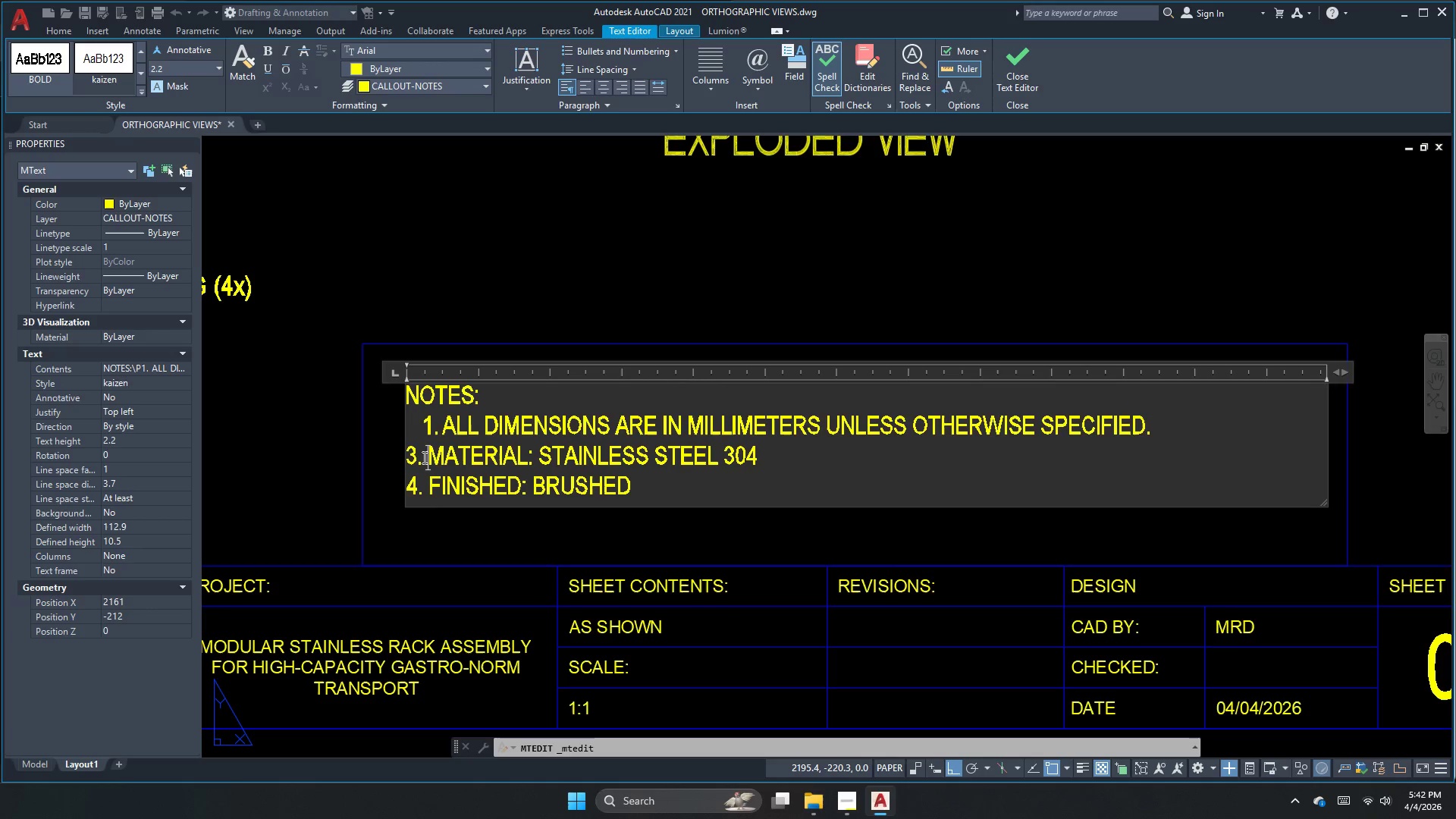 
left_click_drag(start_coordinate=[422, 457], to_coordinate=[408, 458])
 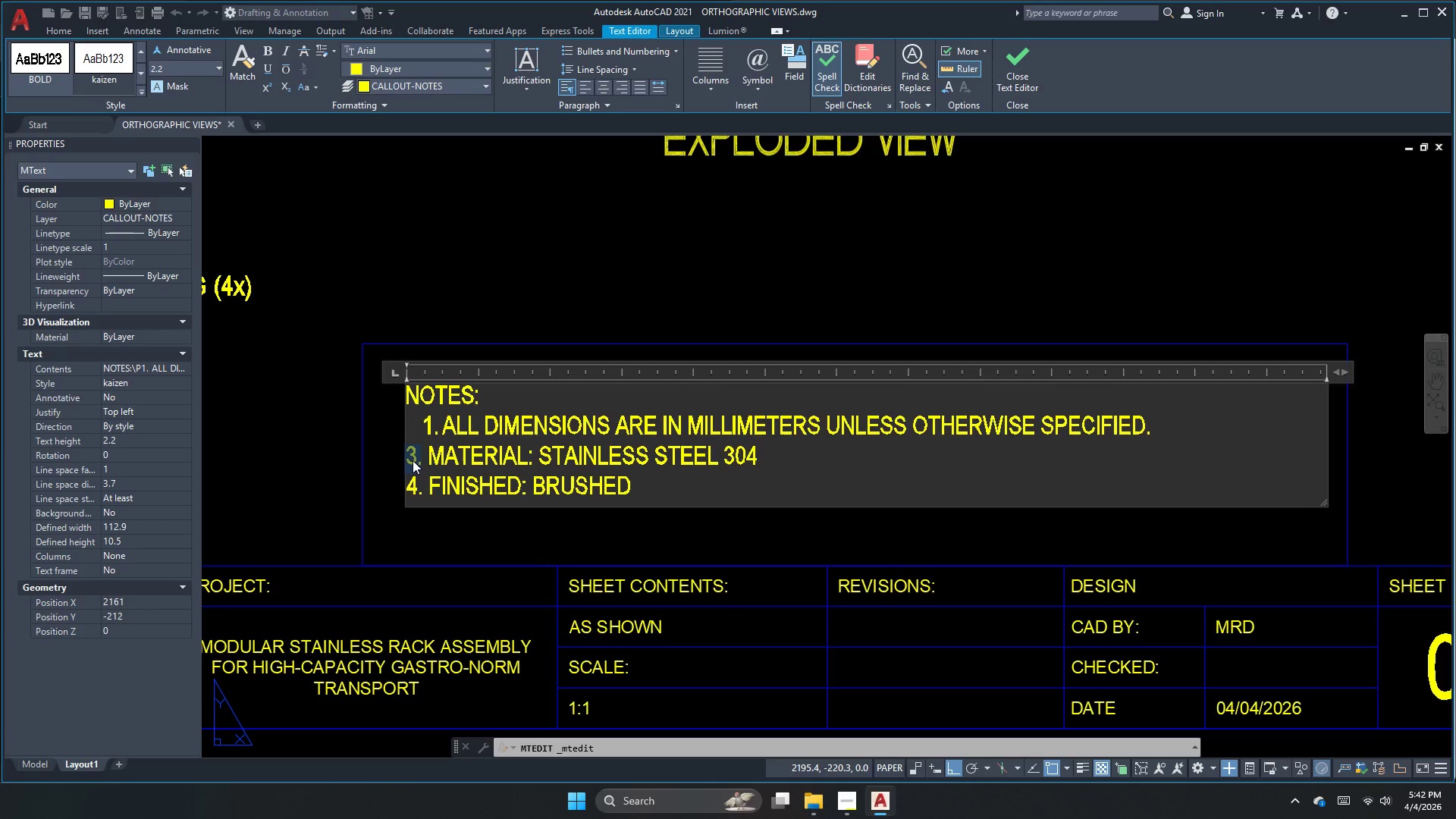 
key(Numpad2)
 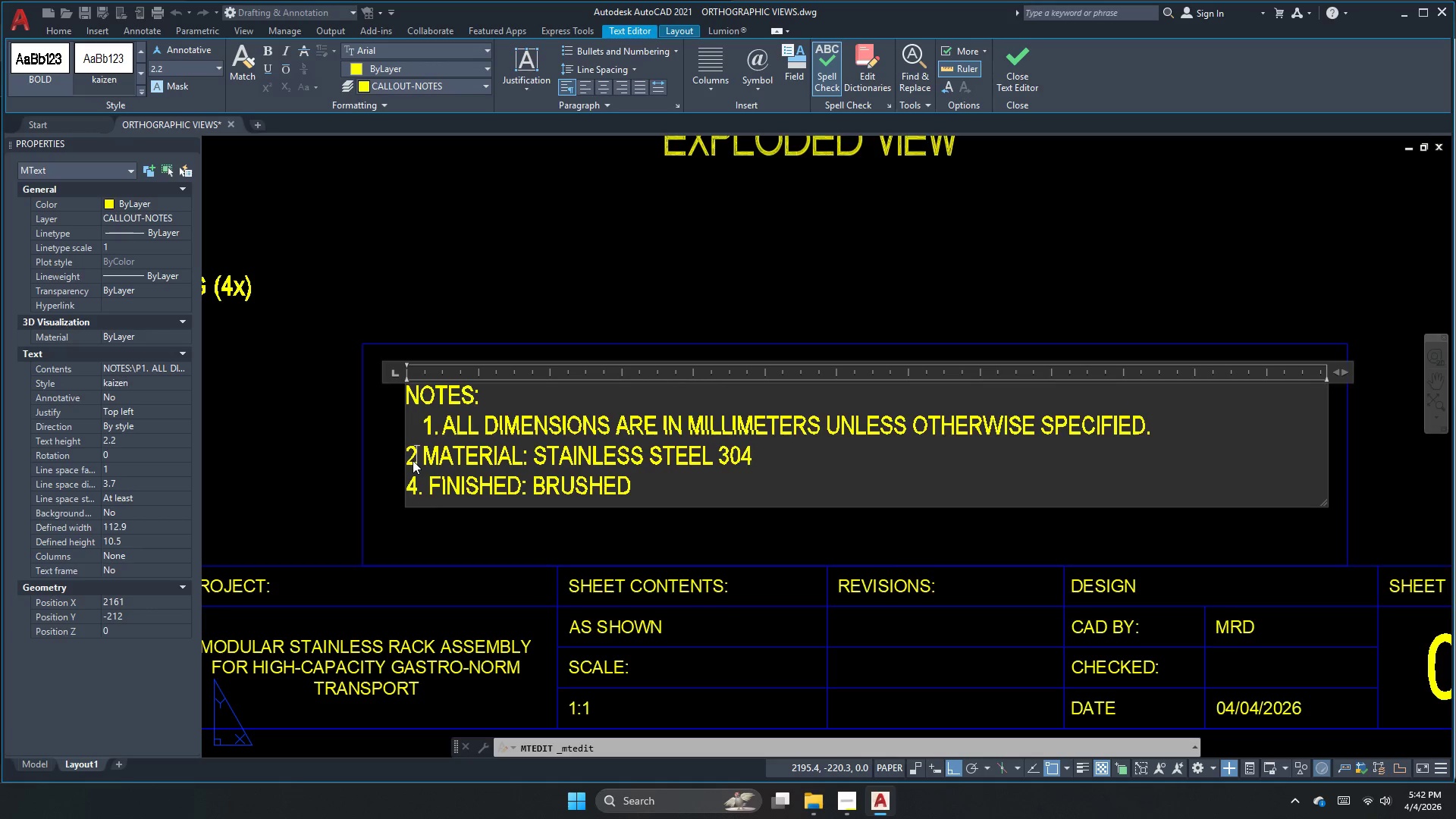 
key(NumpadDecimal)
 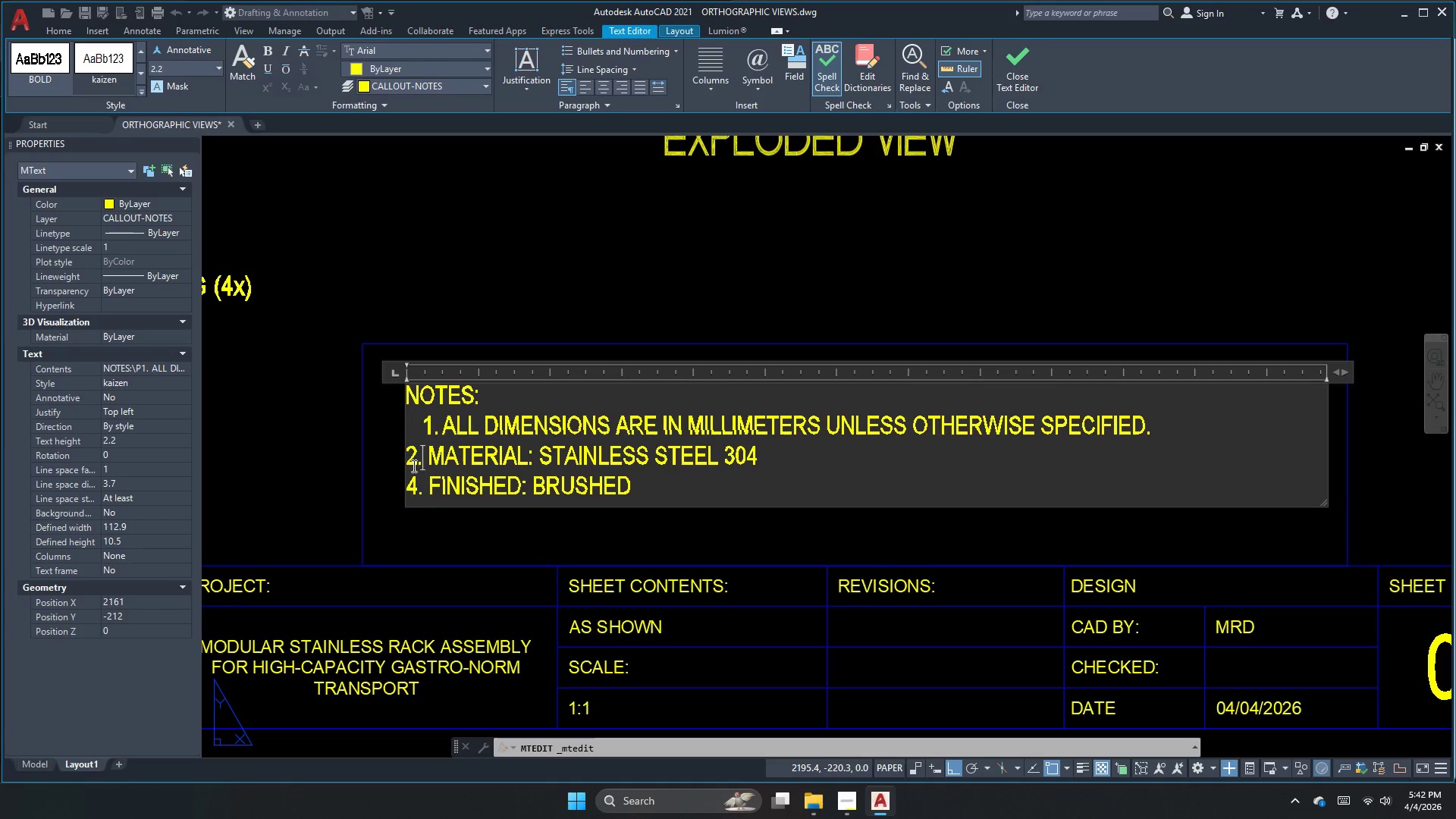 
key(Space)
 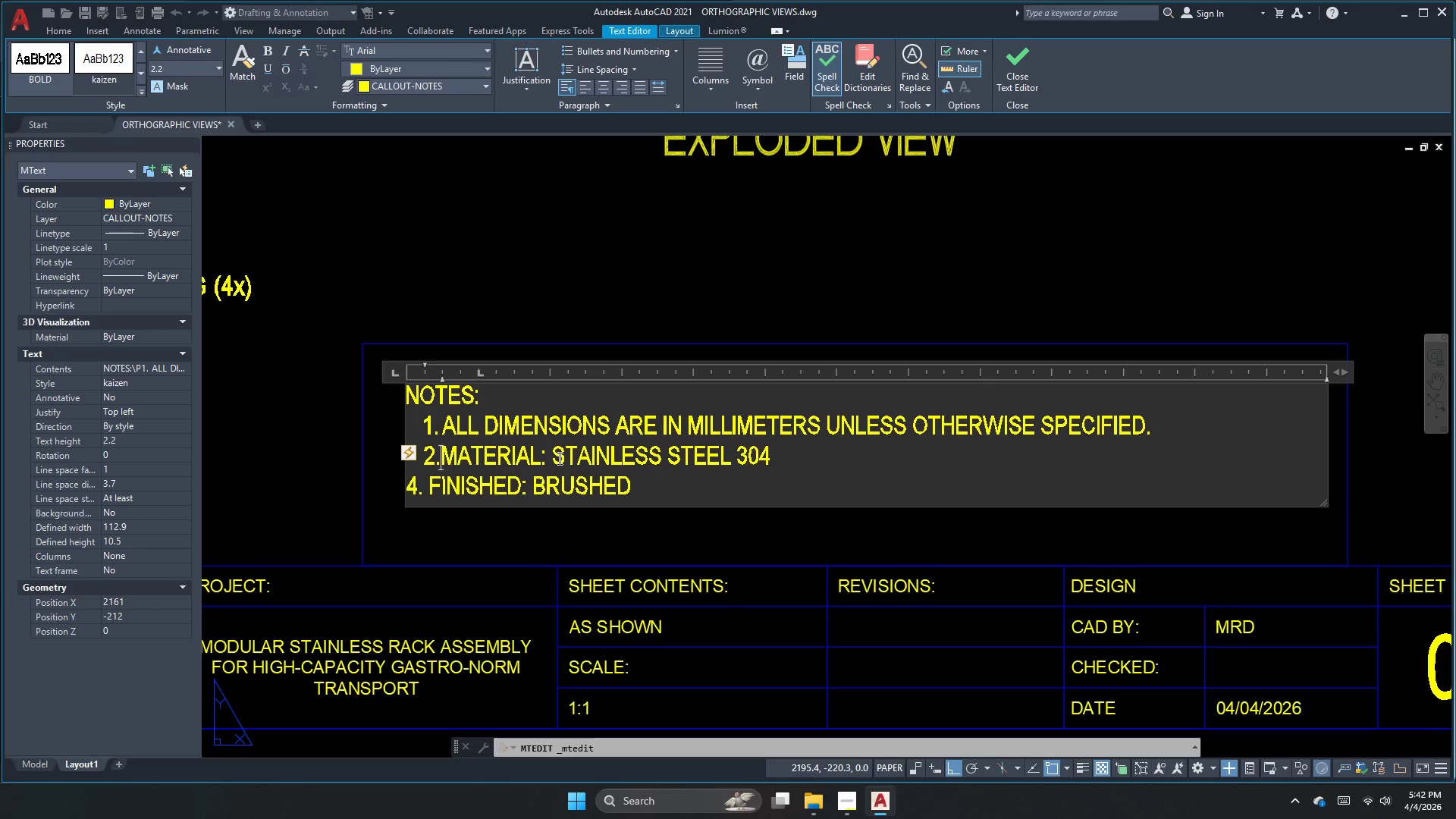 
key(Space)
 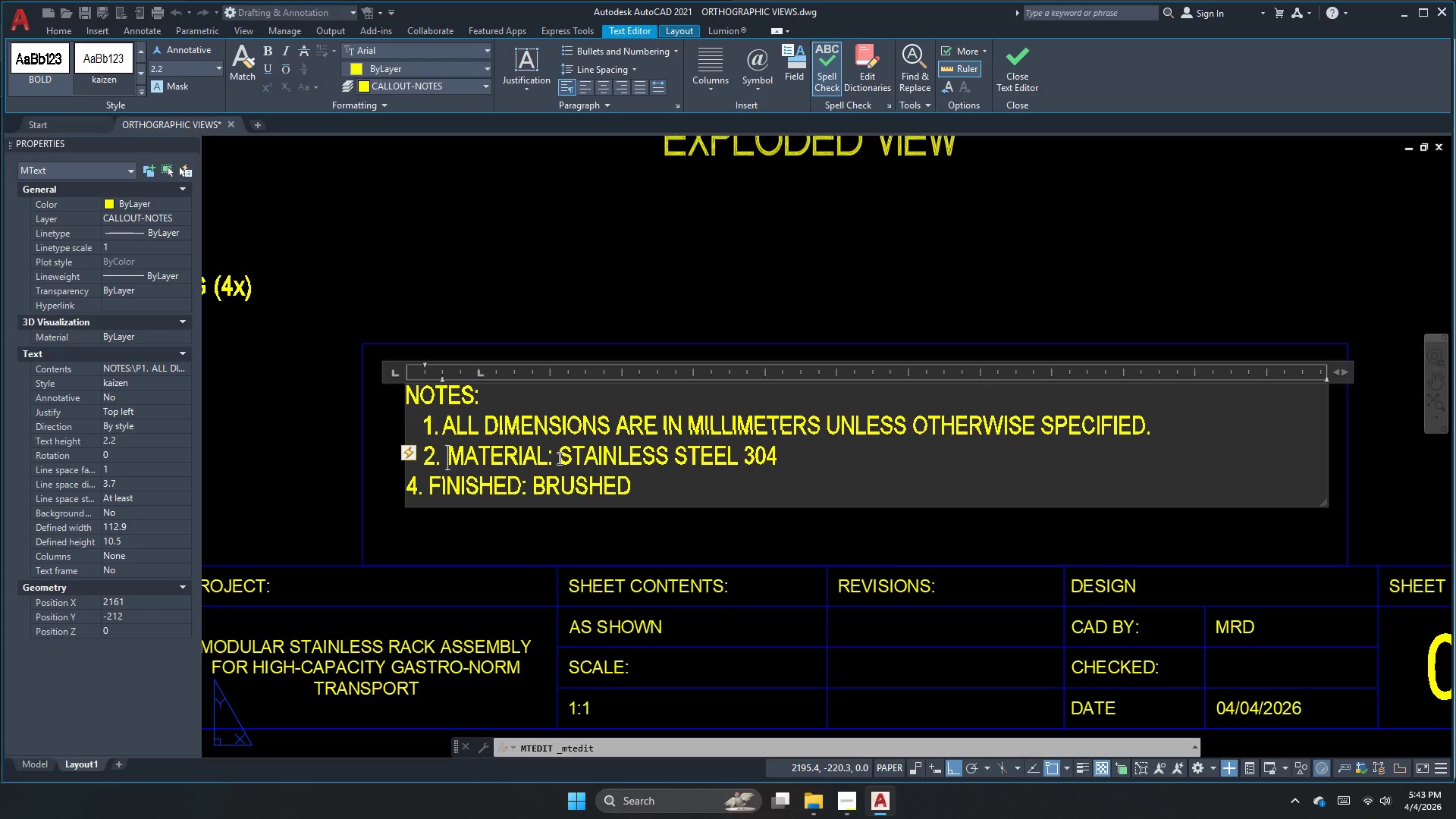 
key(Control+ControlLeft)
 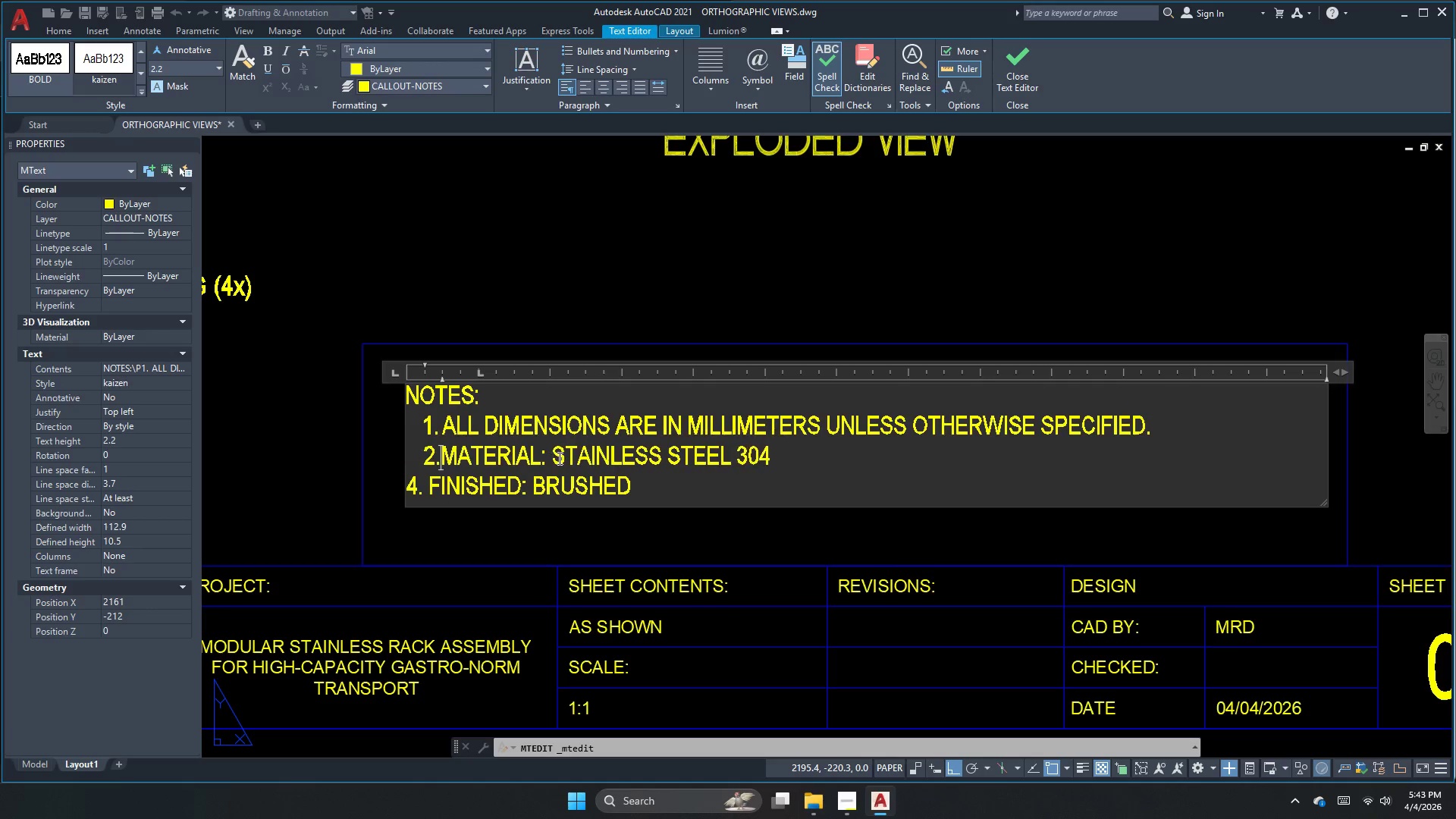 
key(Control+Z)
 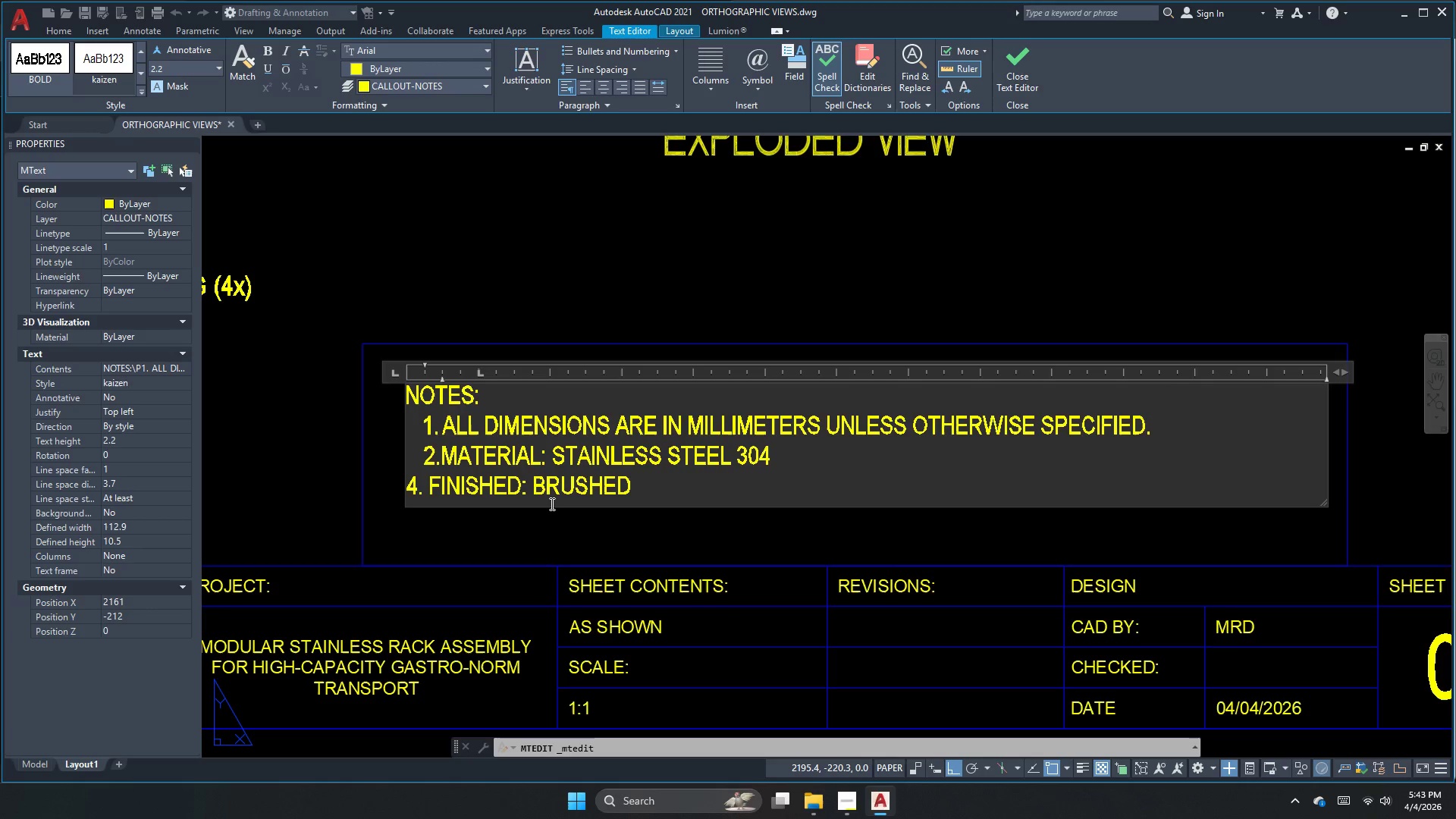 
key(Control+Z)
 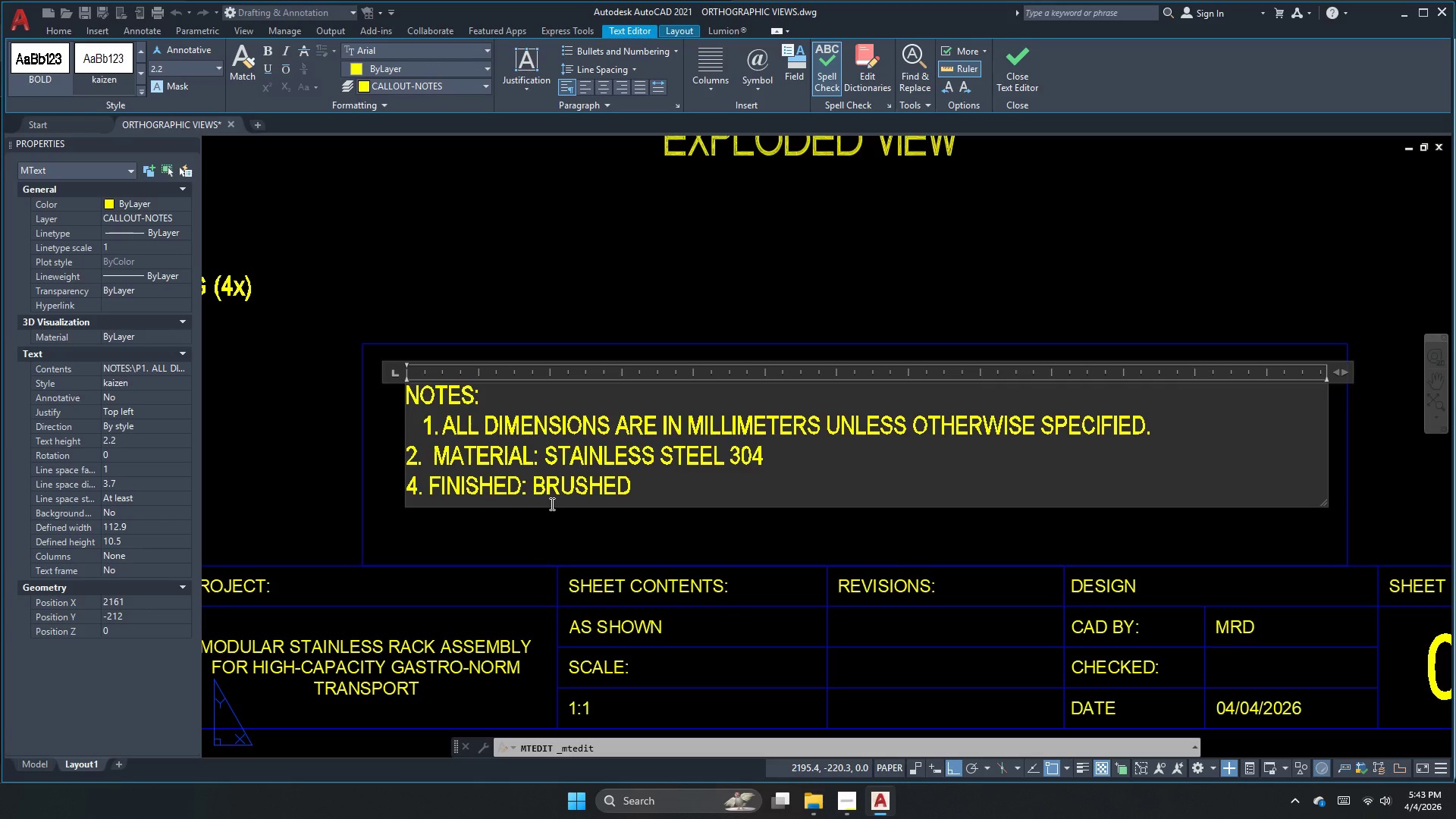 
key(Control+Z)
 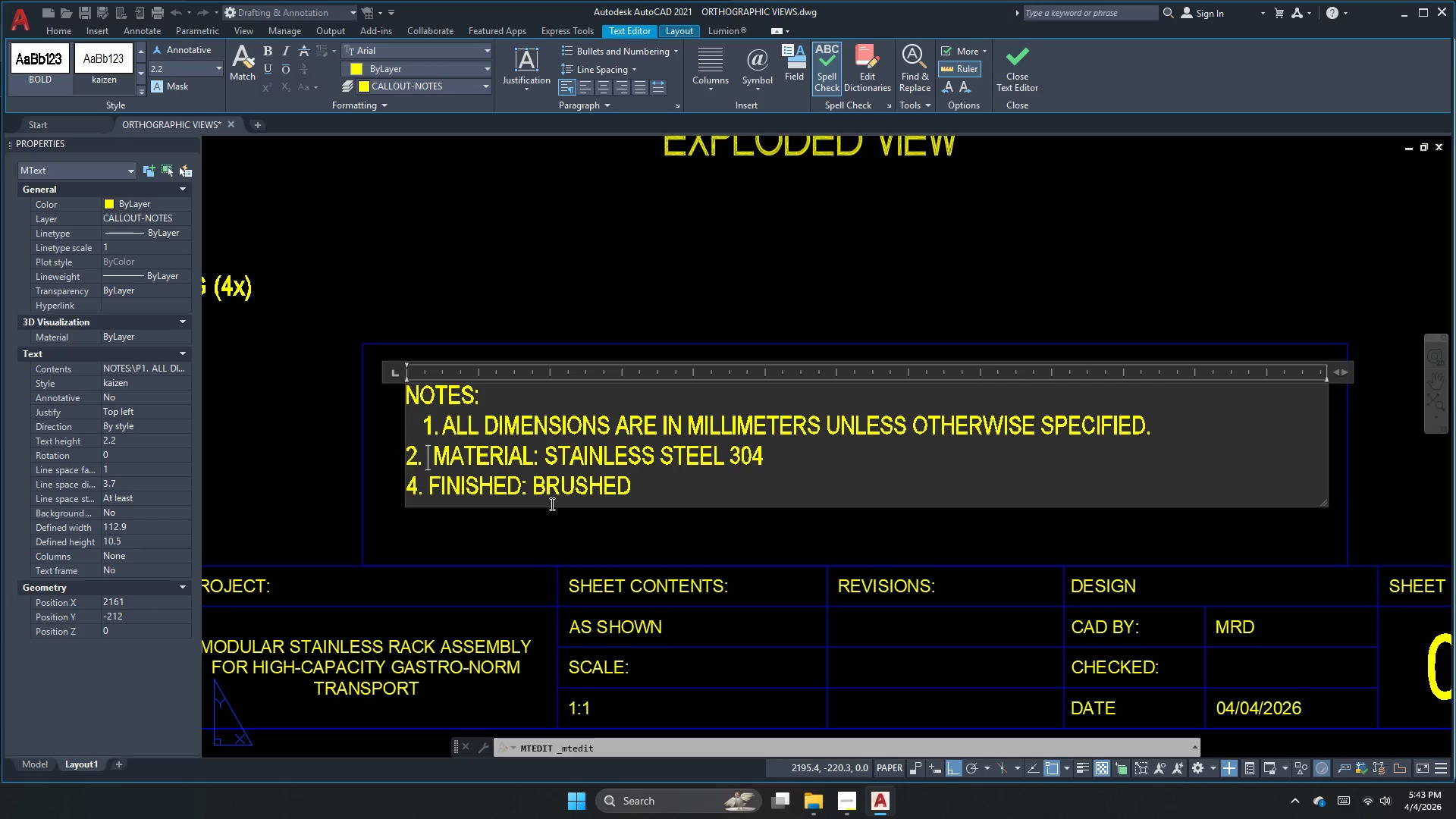 
key(Numpad2)
 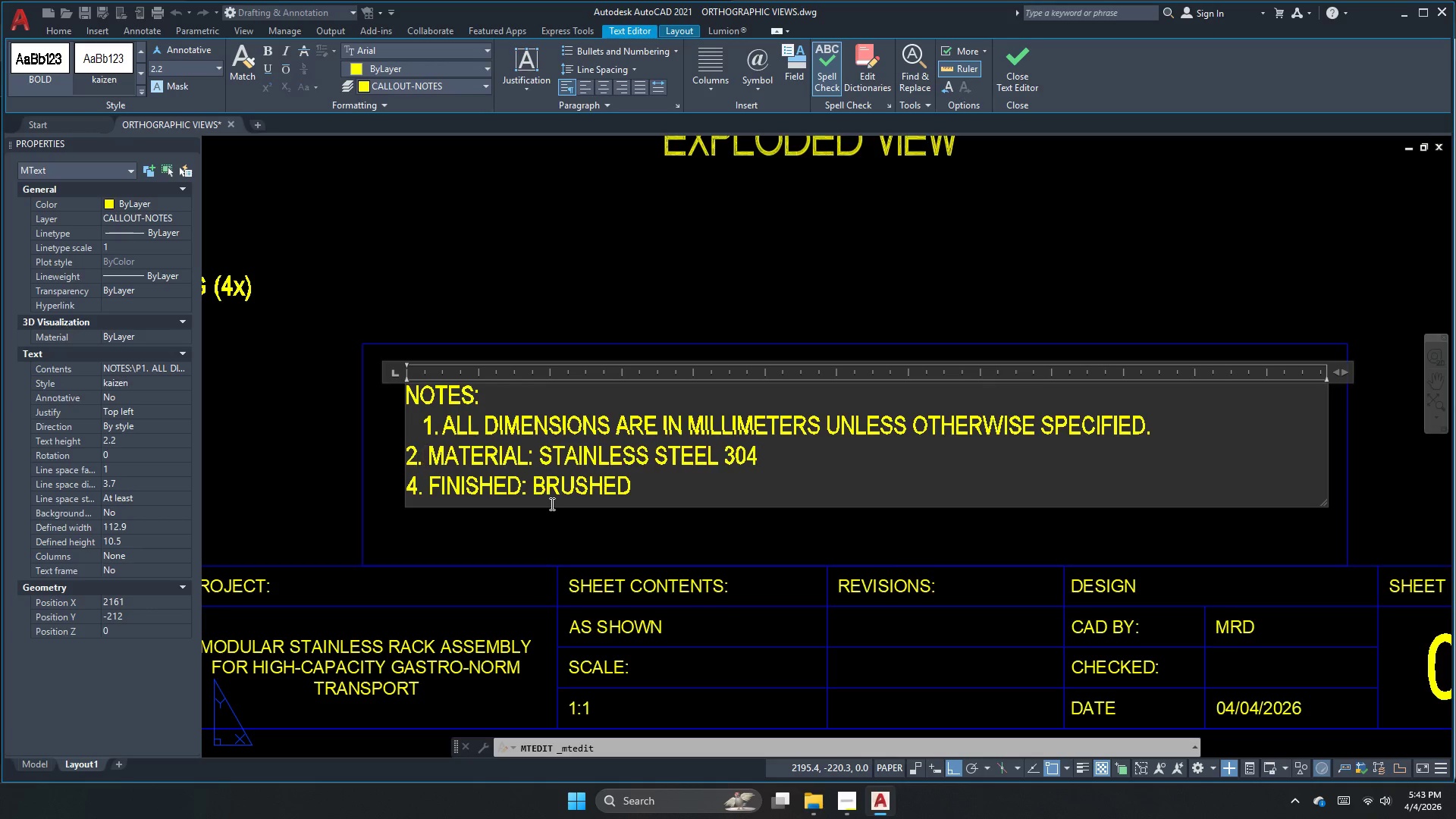 
key(NumpadDecimal)
 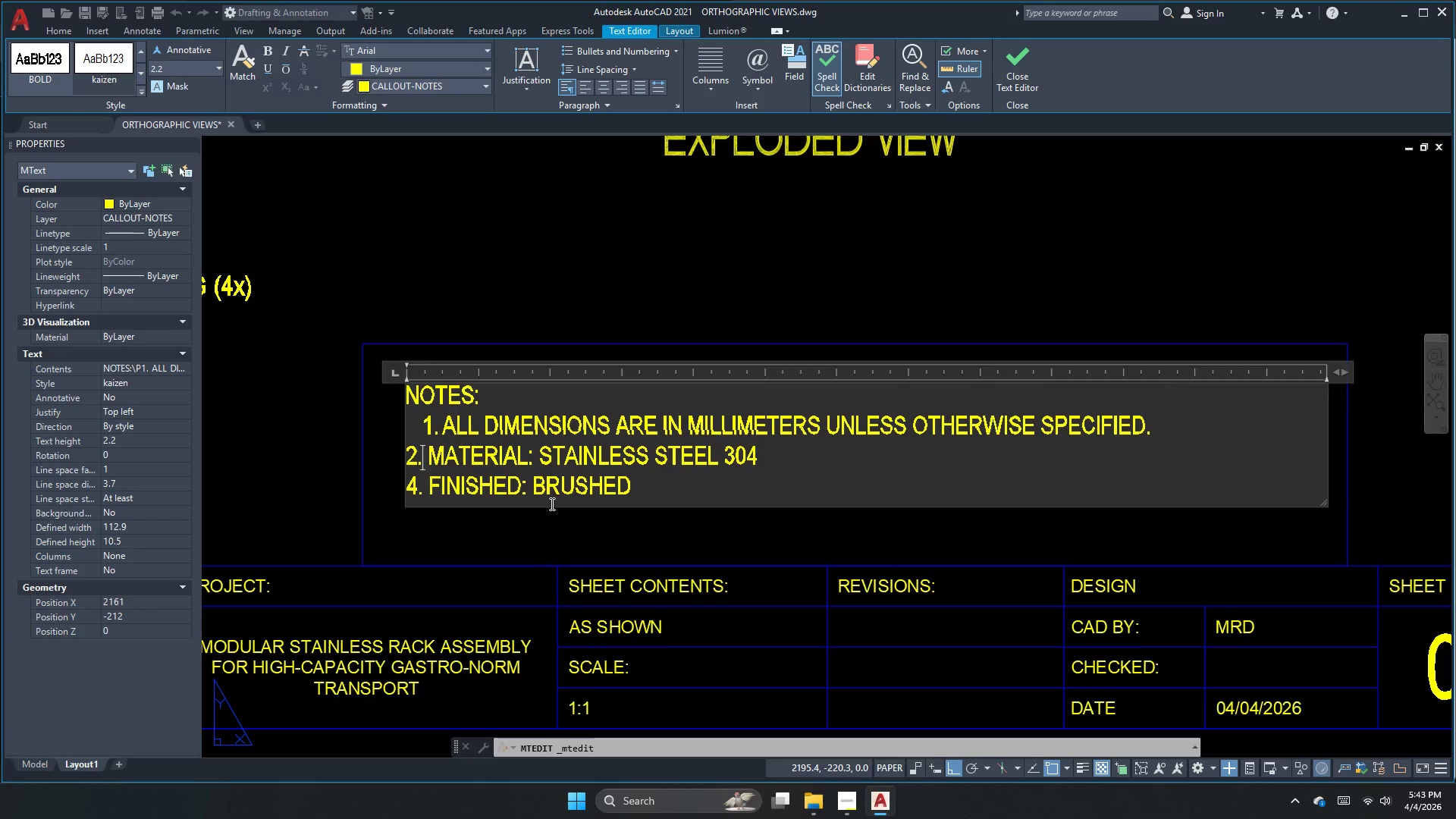 
key(Space)
 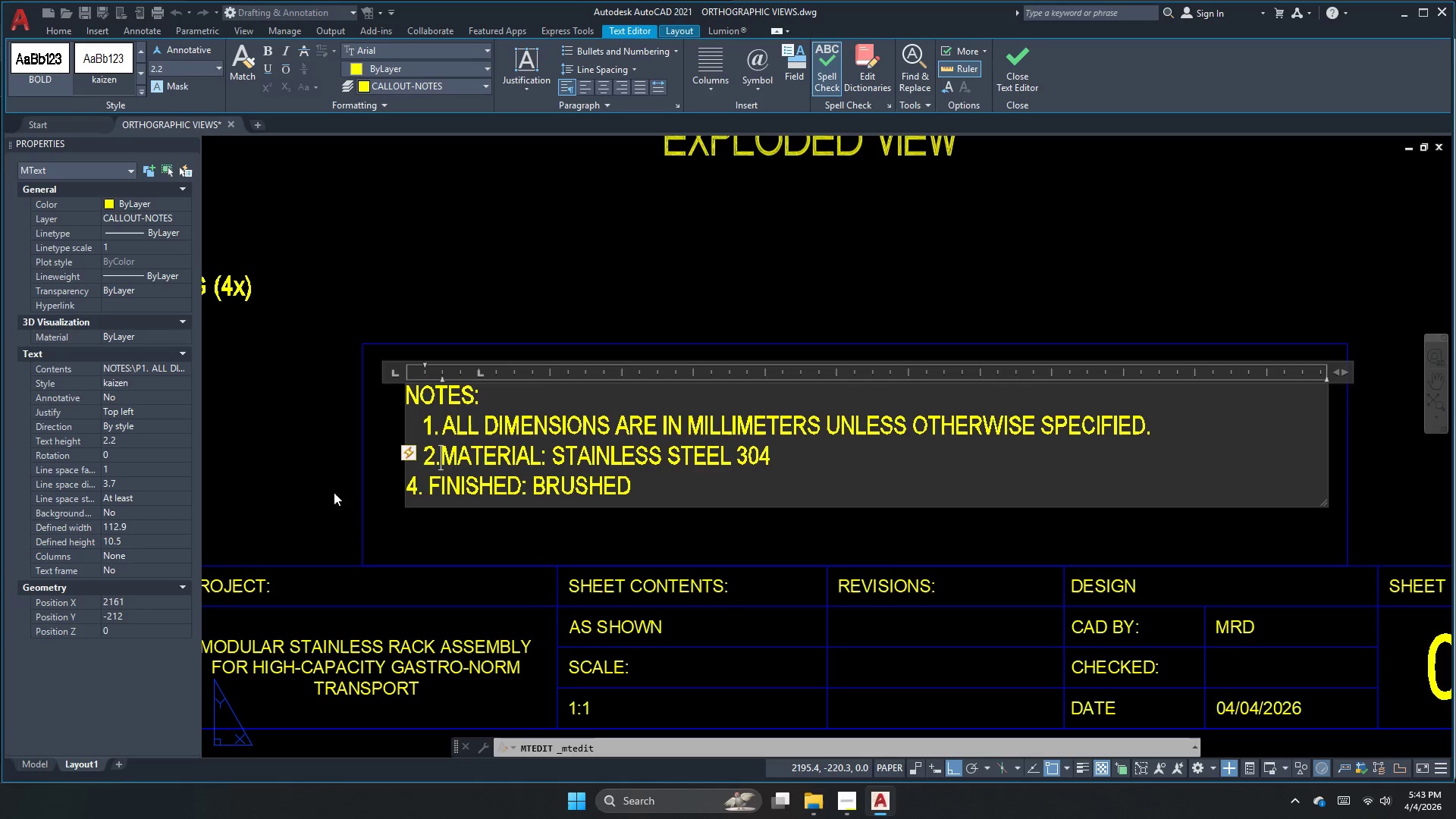 
left_click_drag(start_coordinate=[416, 488], to_coordinate=[396, 500])
 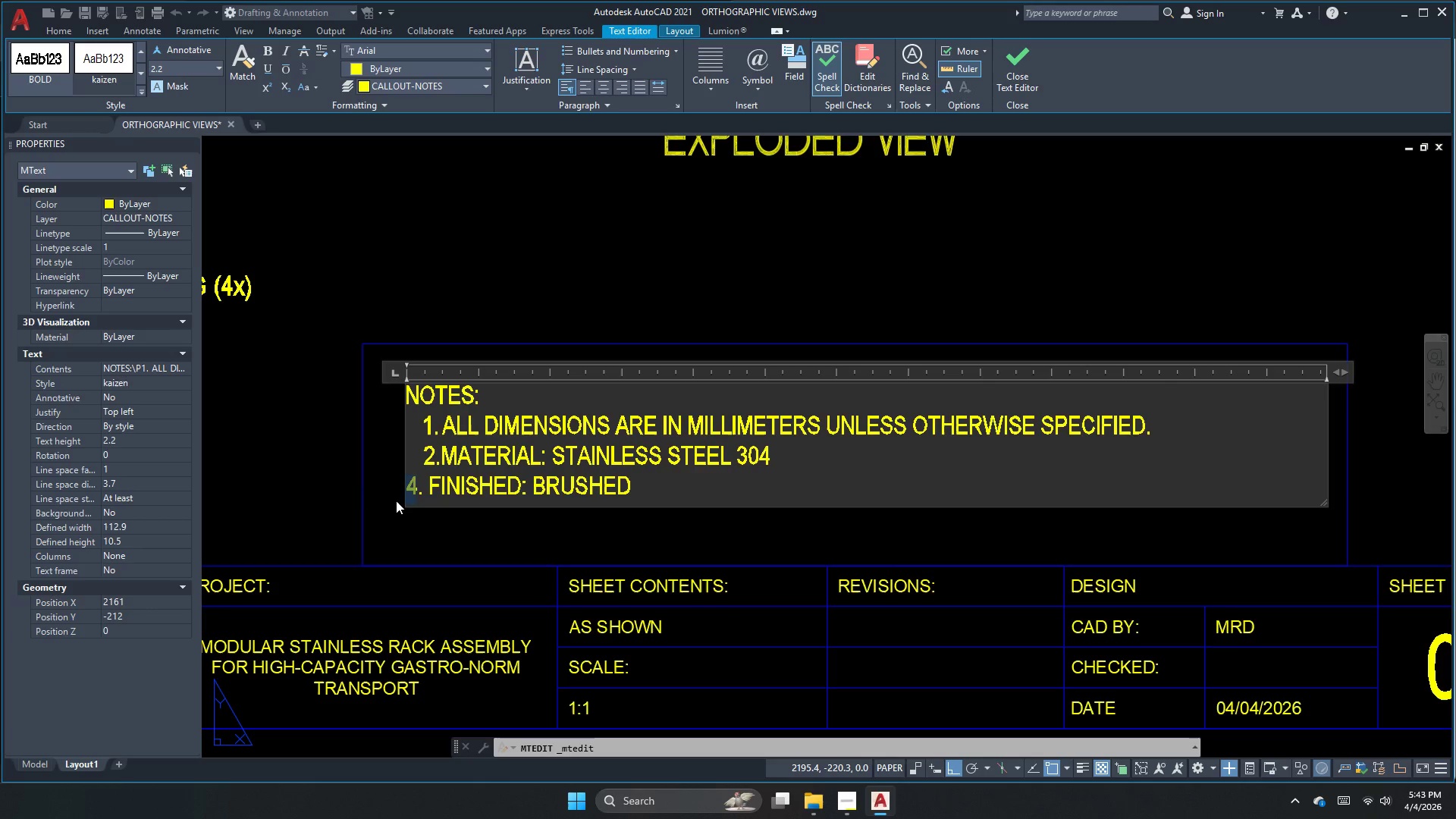 
key(Numpad3)
 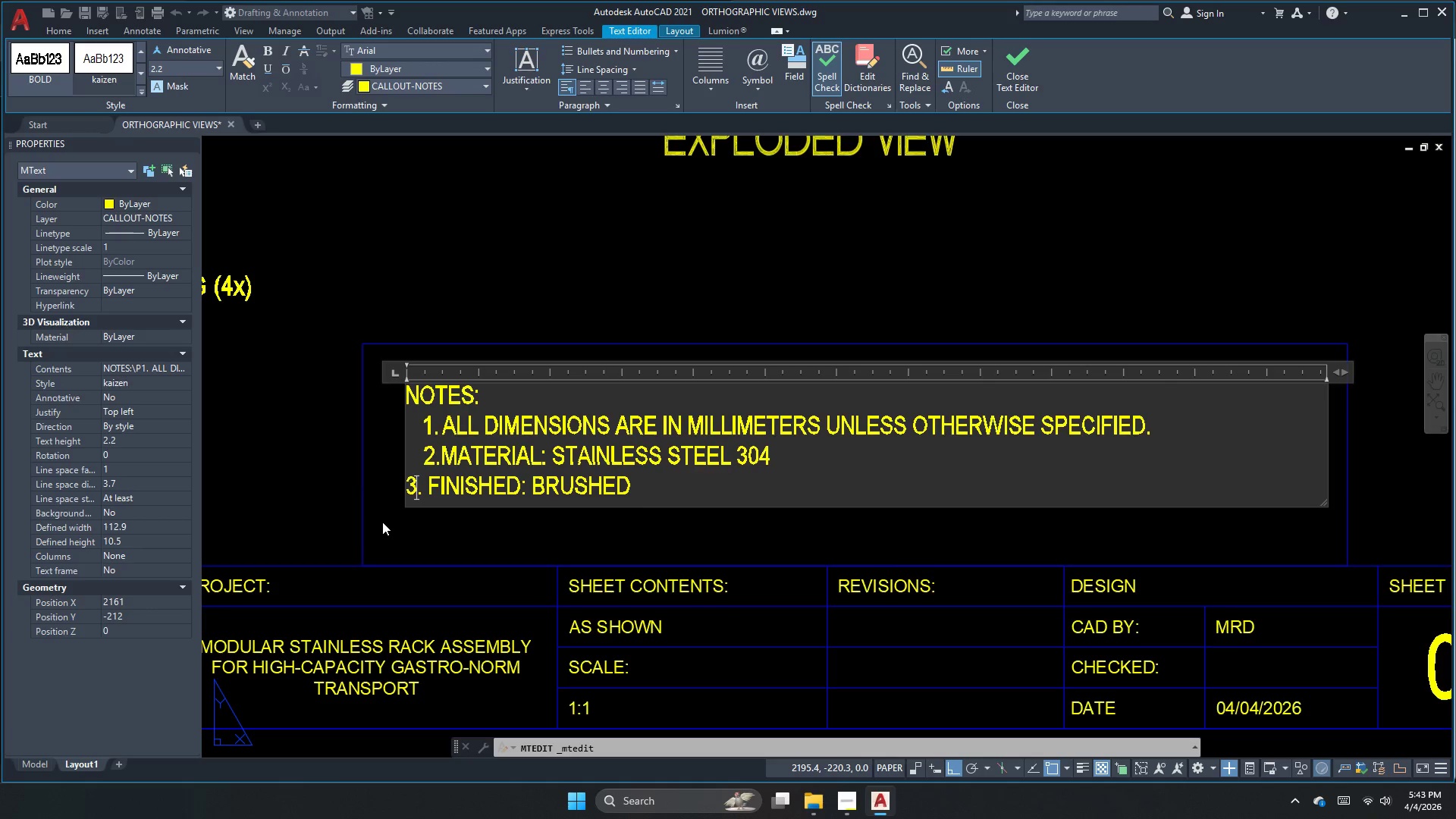 
key(Space)
 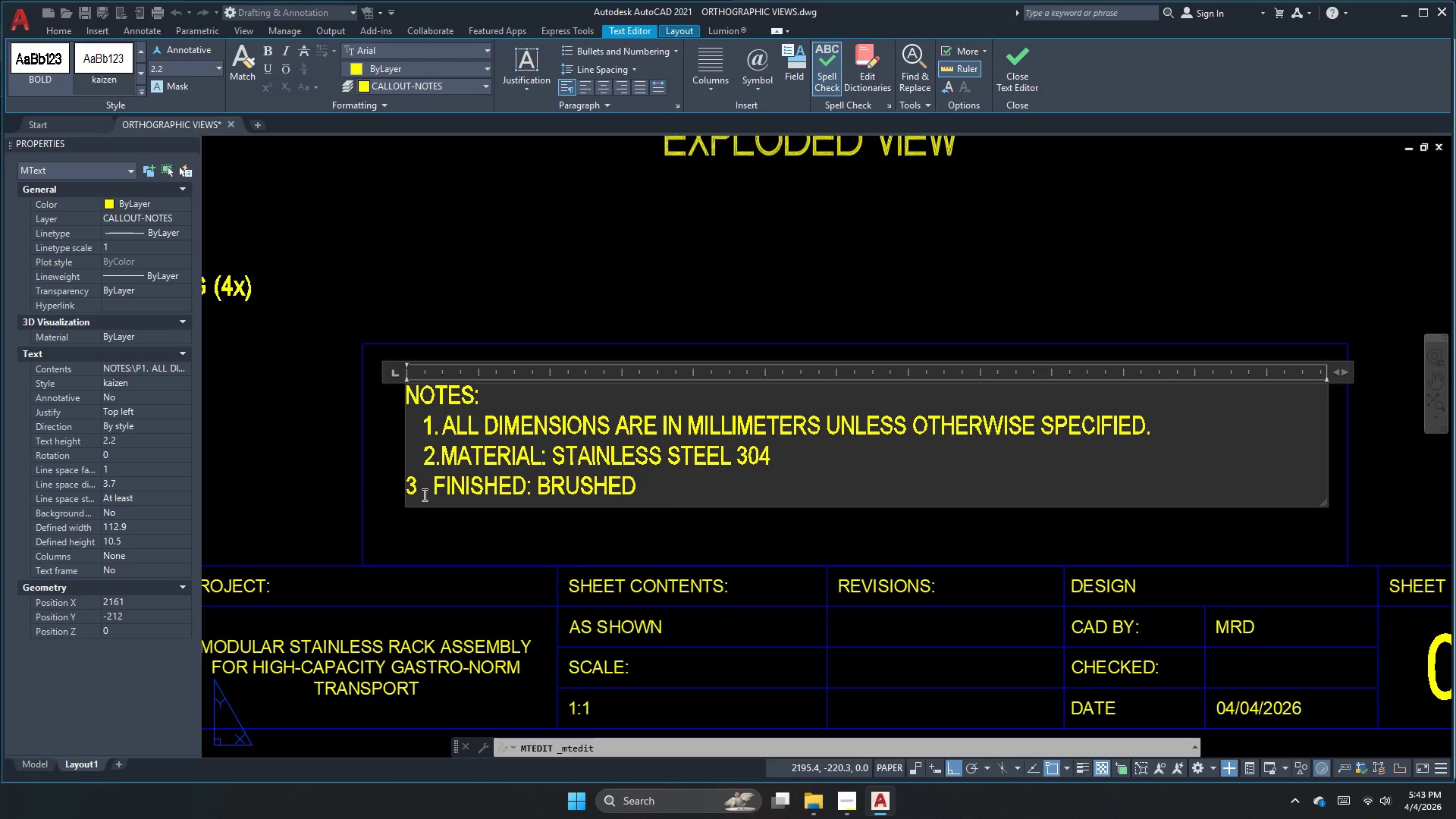 
key(Control+ControlLeft)
 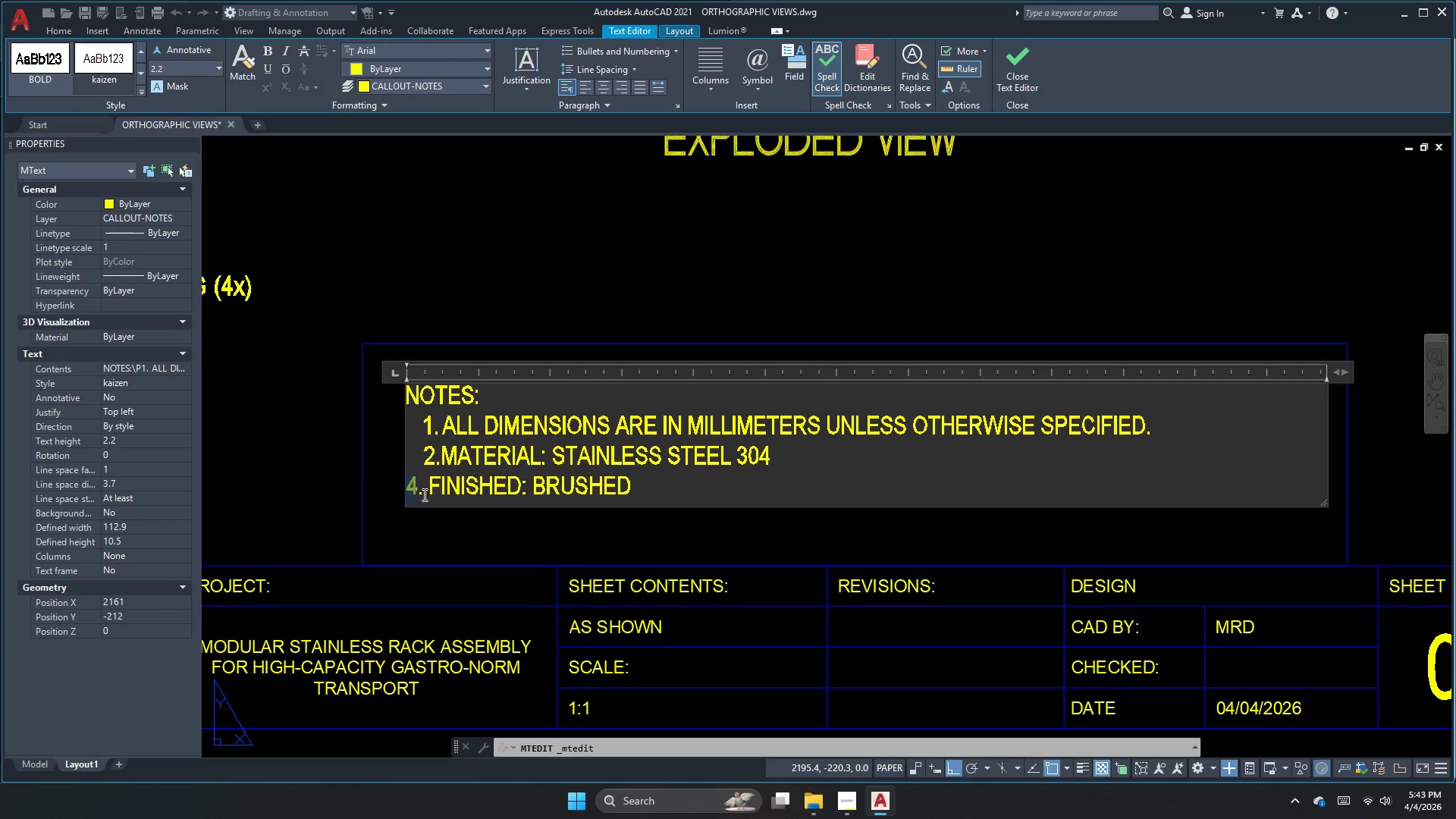 
key(Control+Z)
 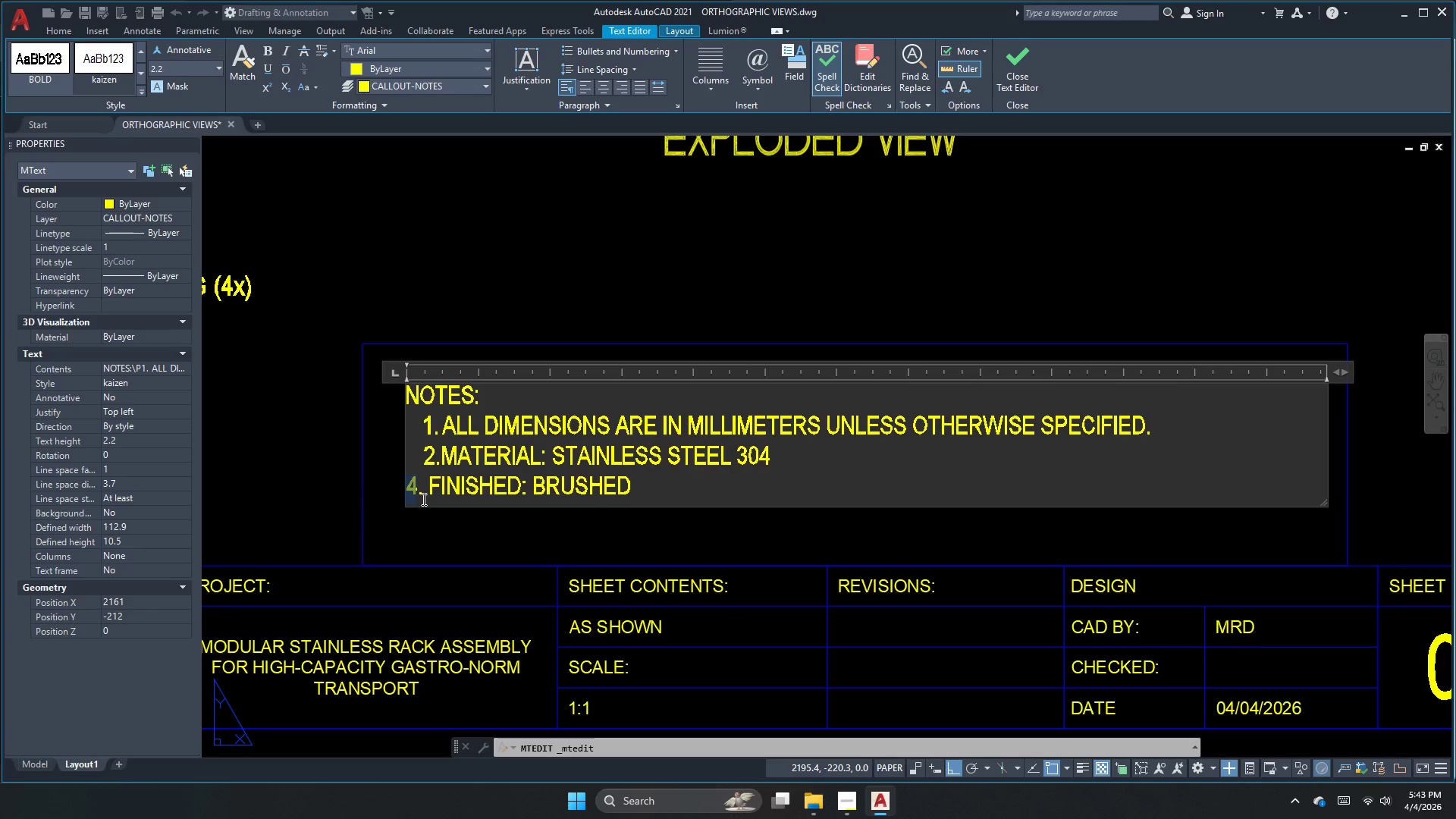 
key(ArrowRight)
 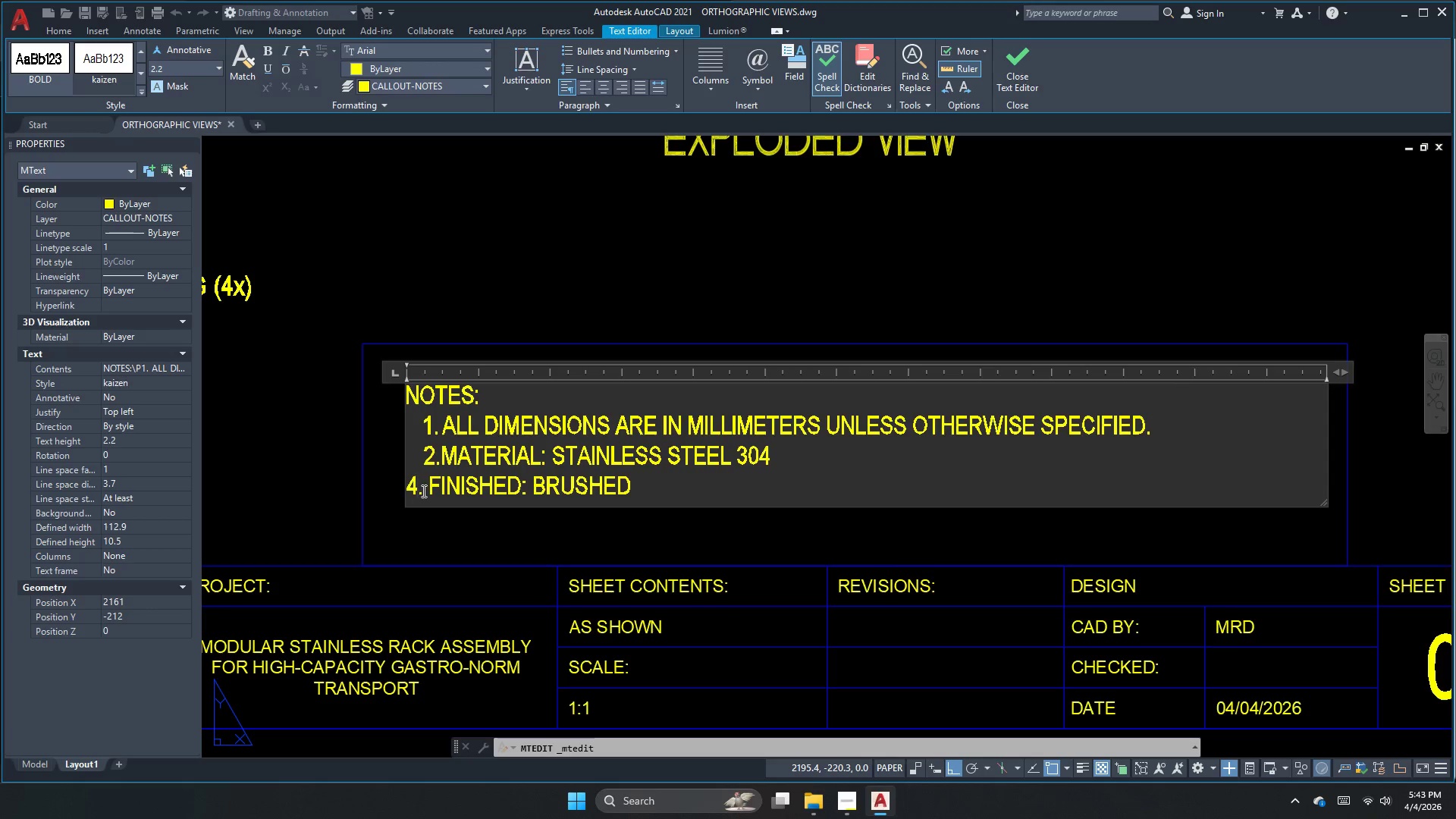 
left_click_drag(start_coordinate=[422, 490], to_coordinate=[381, 501])
 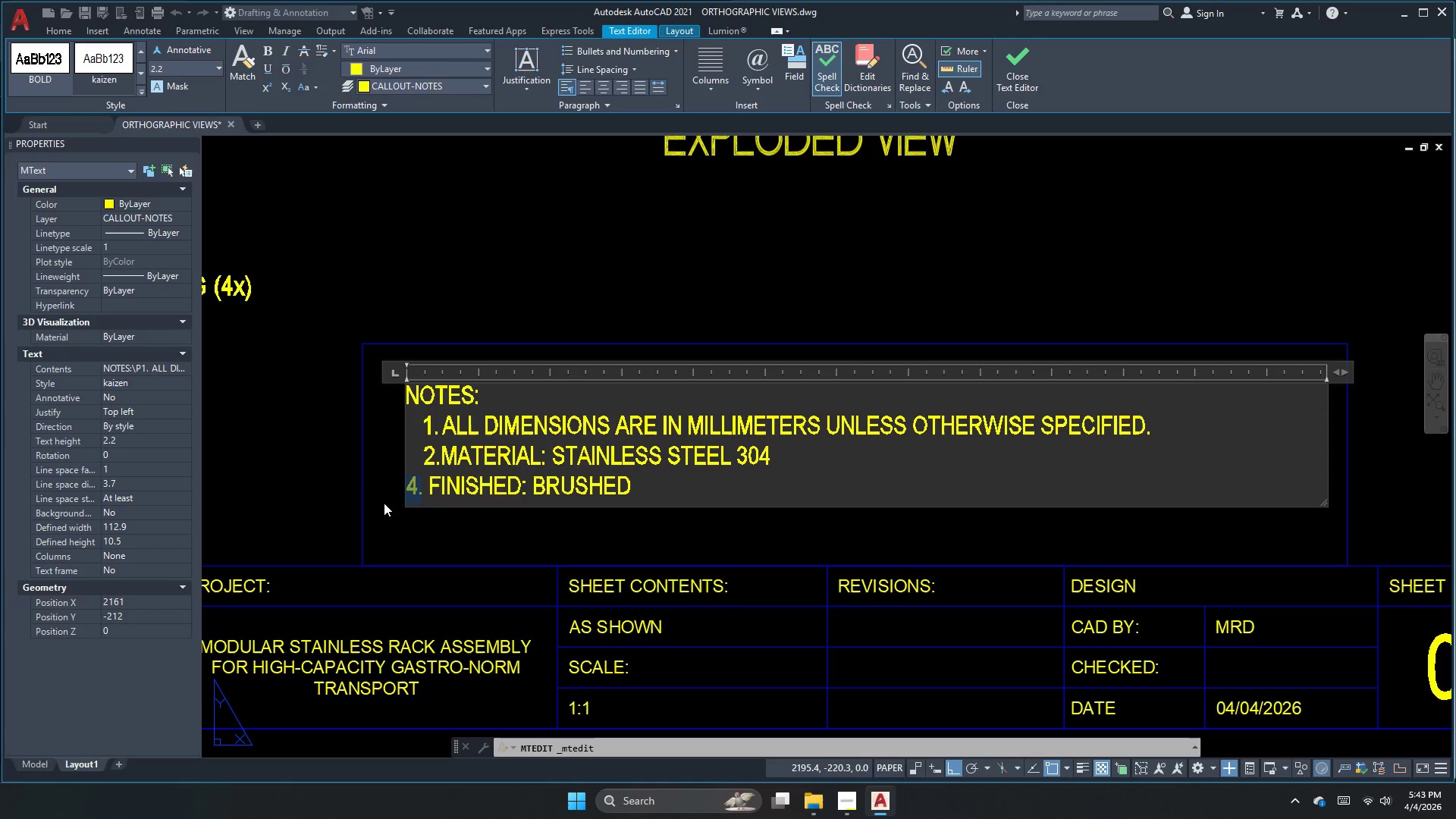 
key(Numpad3)
 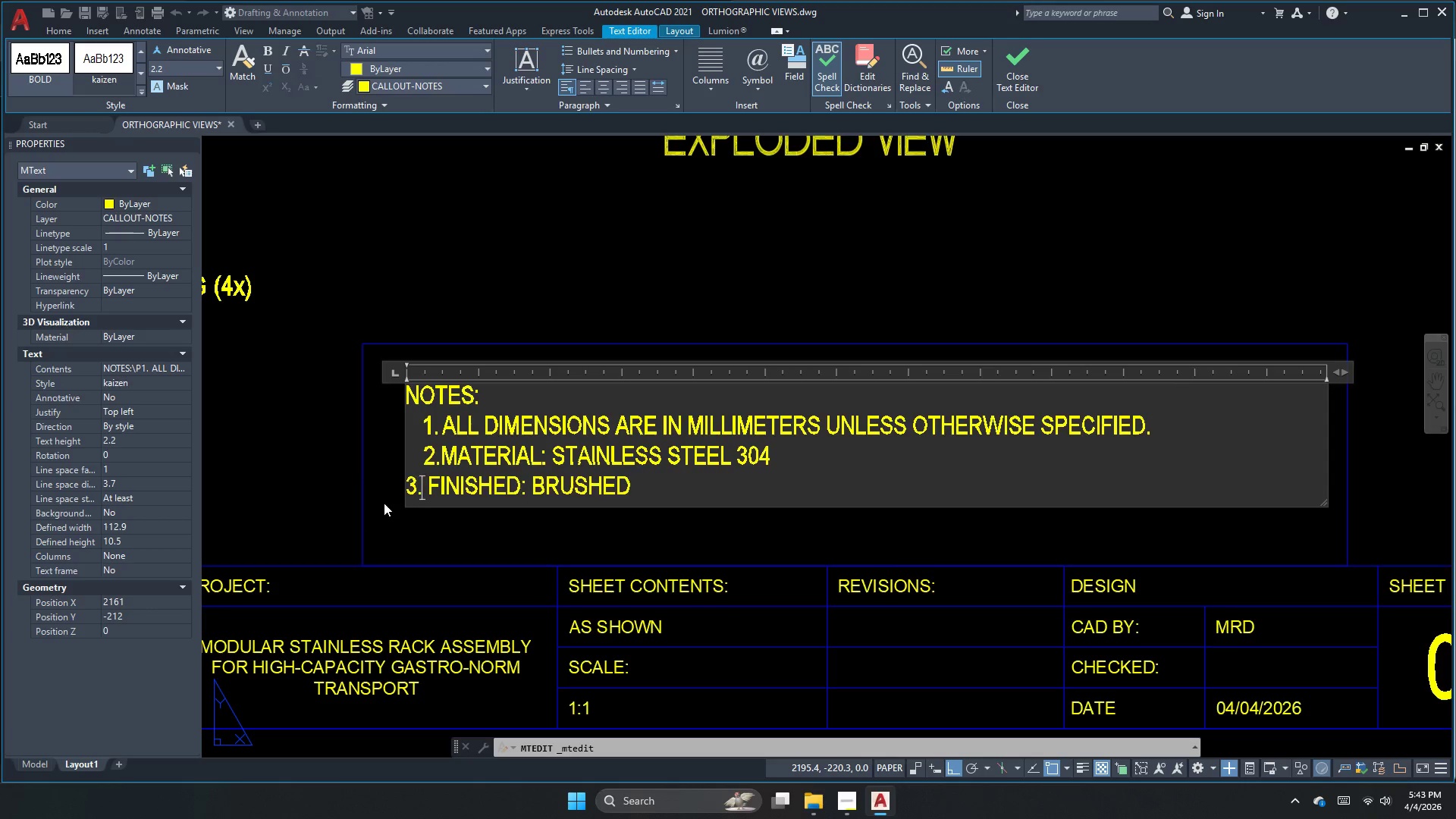 
key(NumpadDecimal)
 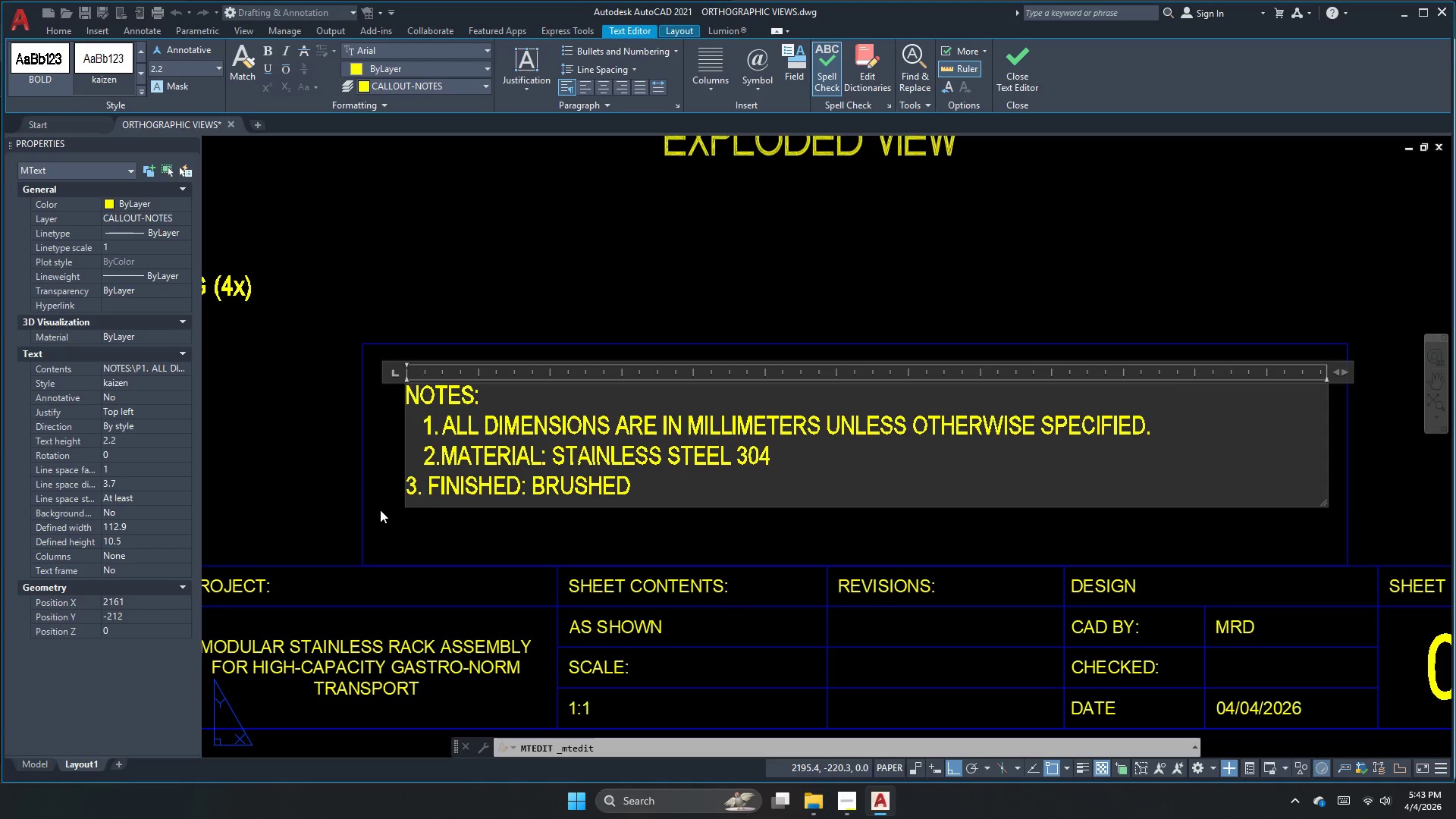 
key(Space)
 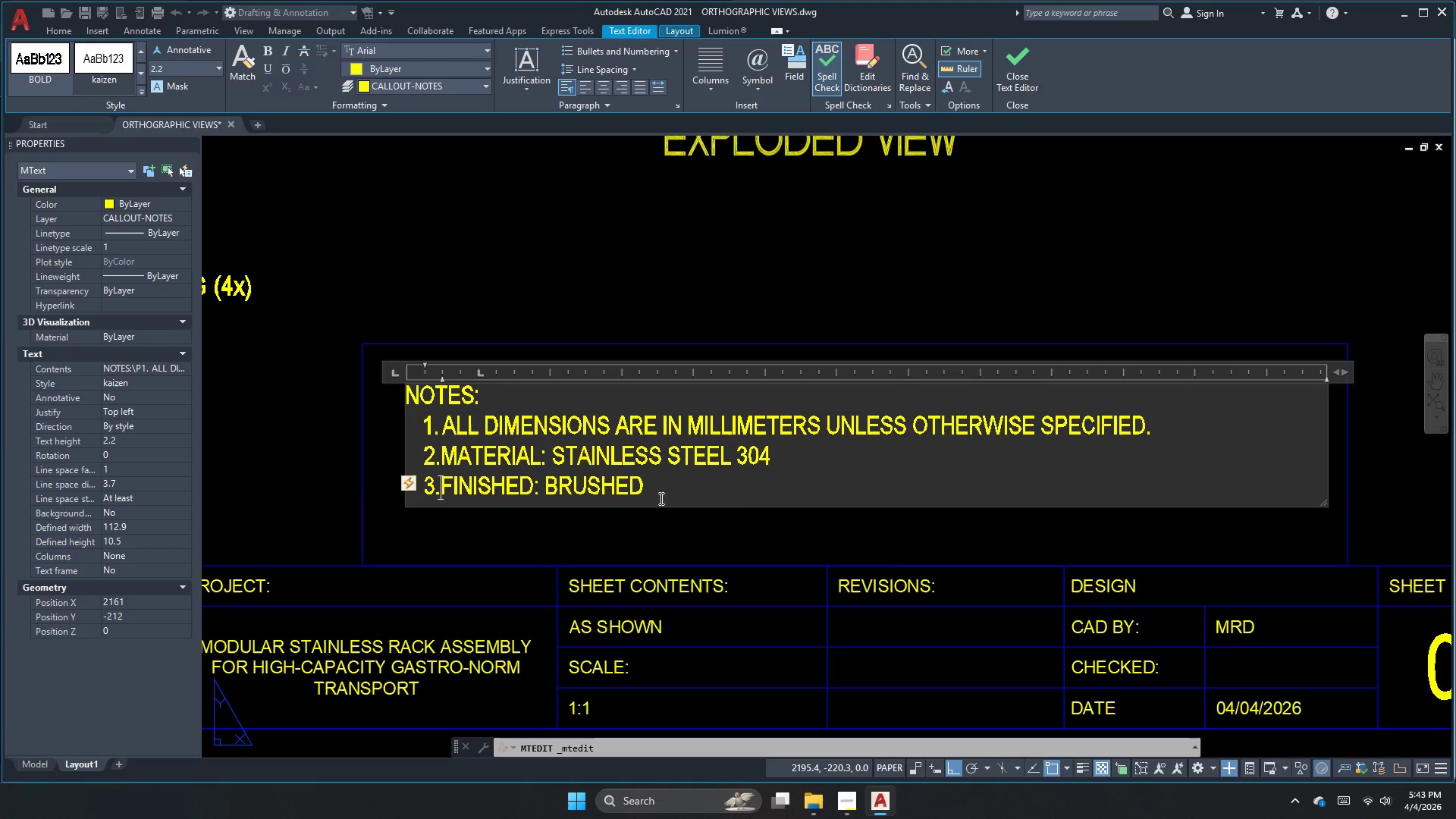 
left_click([753, 488])
 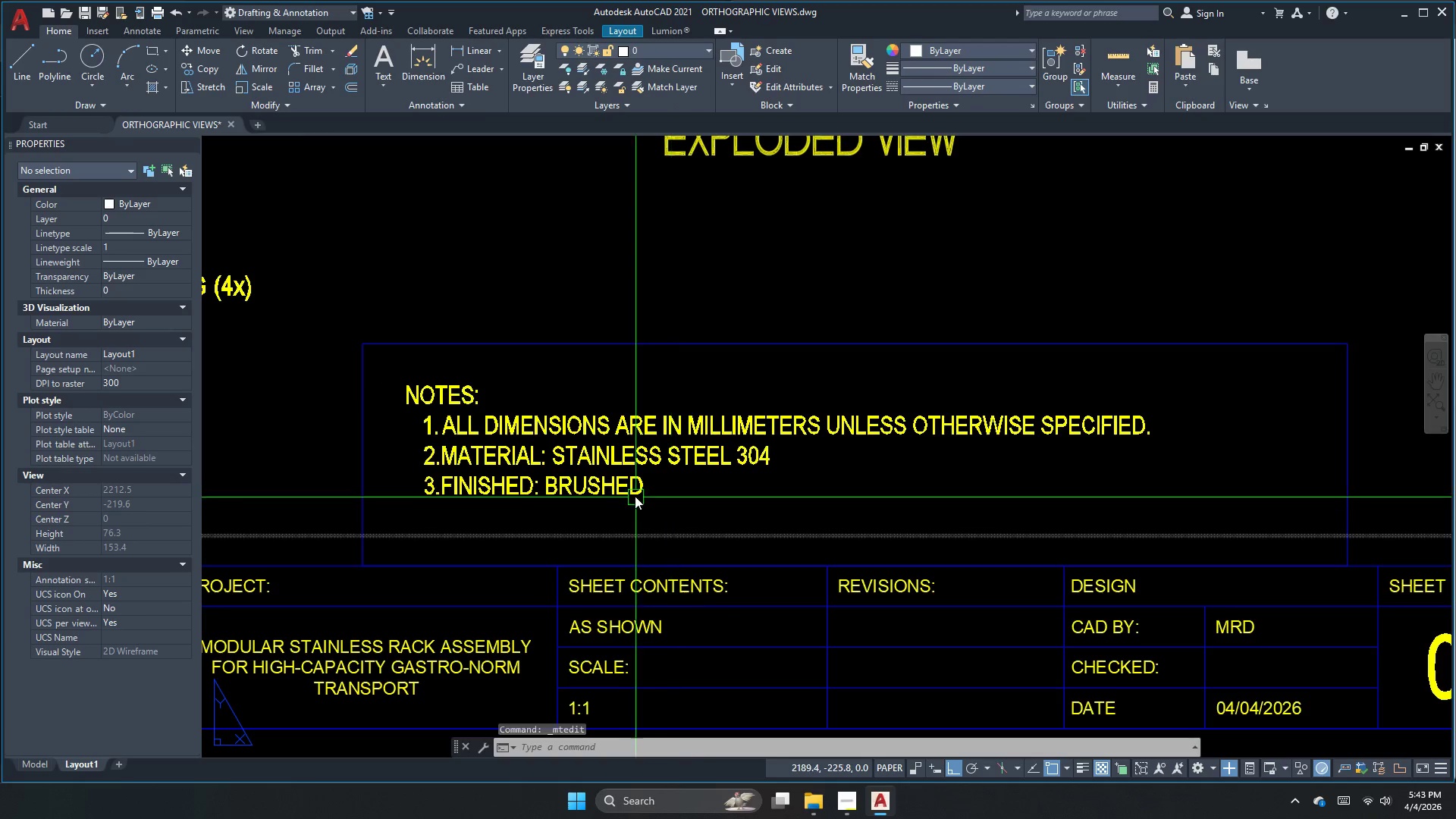 
double_click([524, 475])
 